 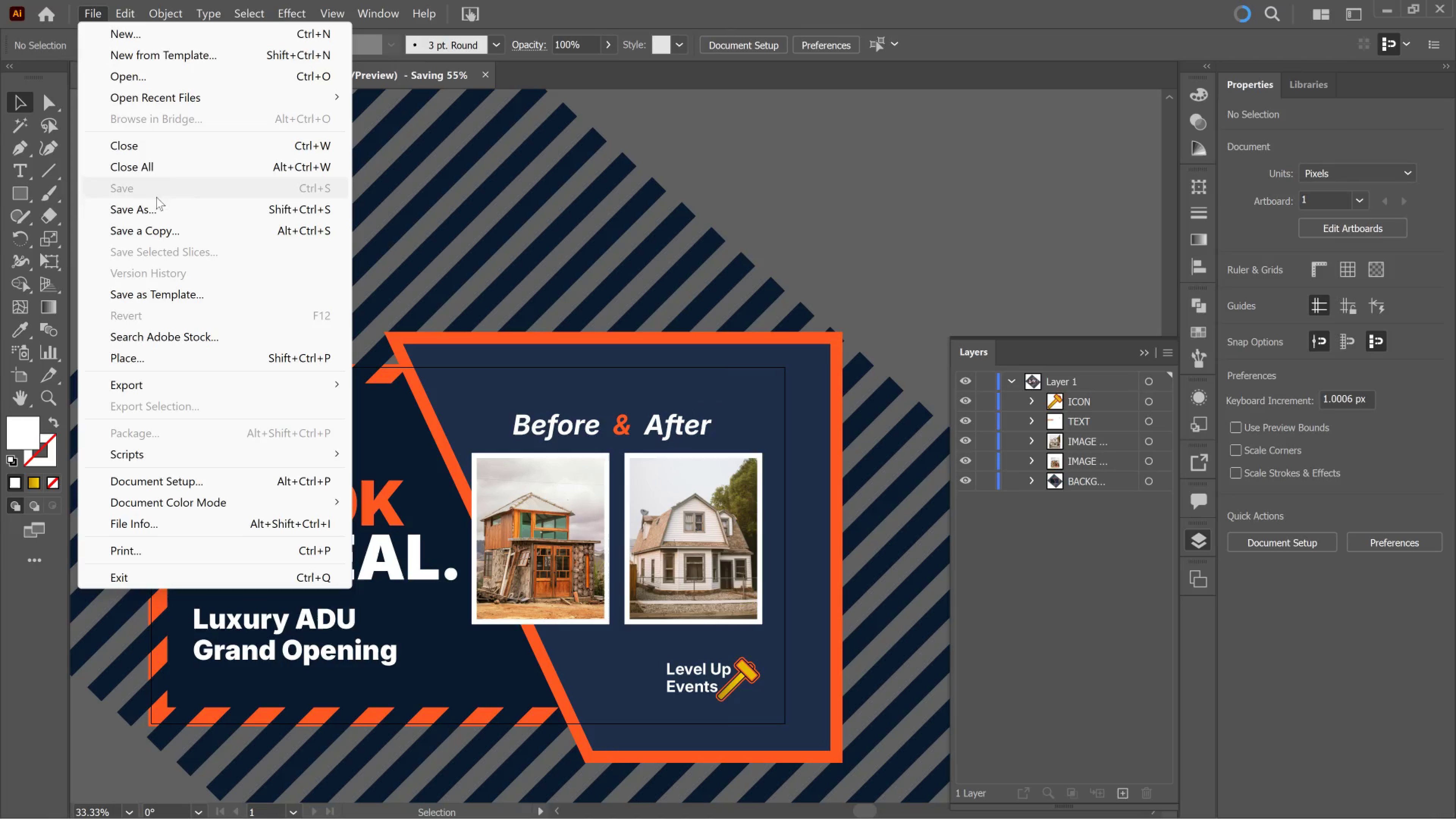 
left_click([162, 209])
 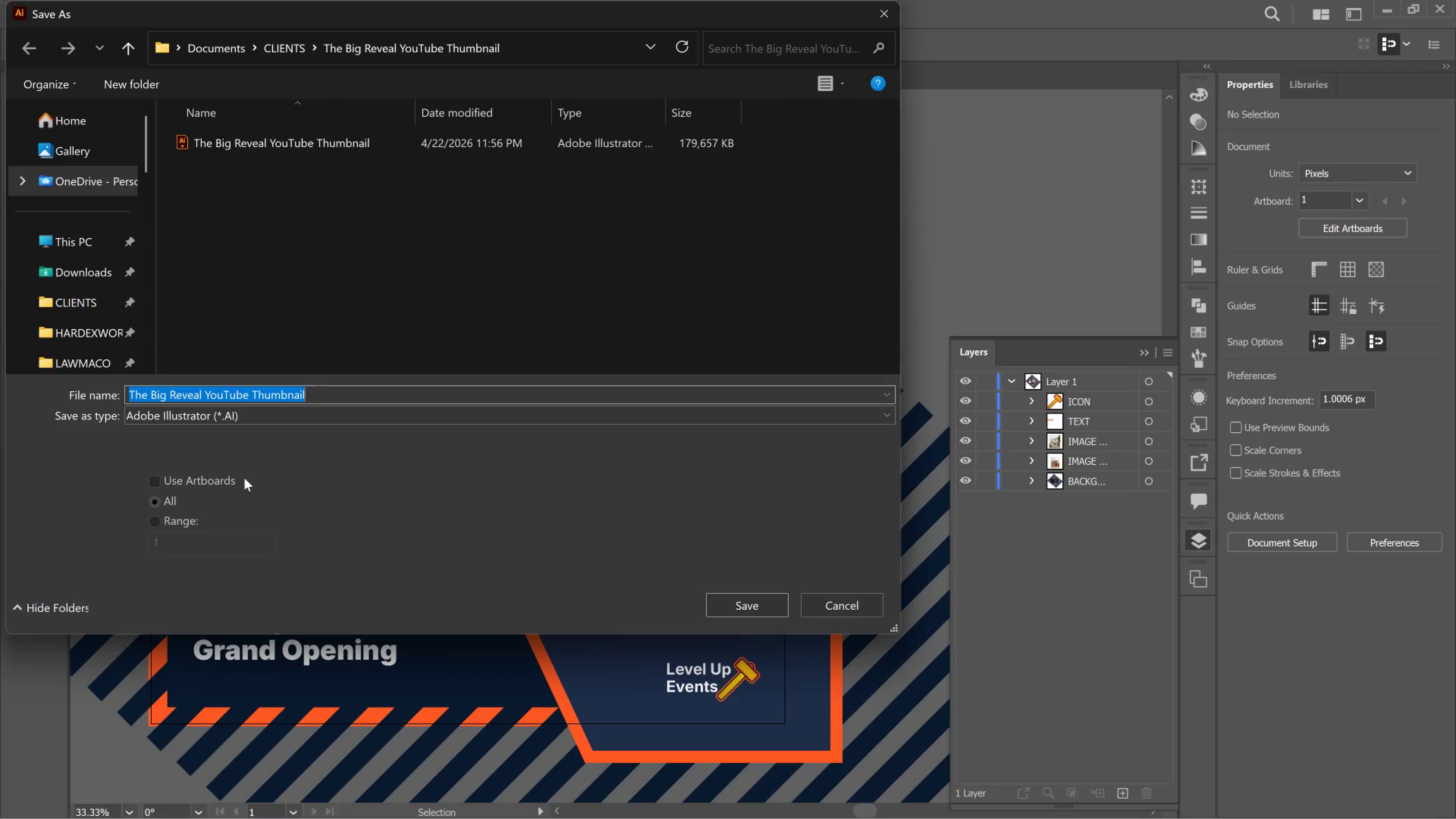 
left_click([271, 425])
 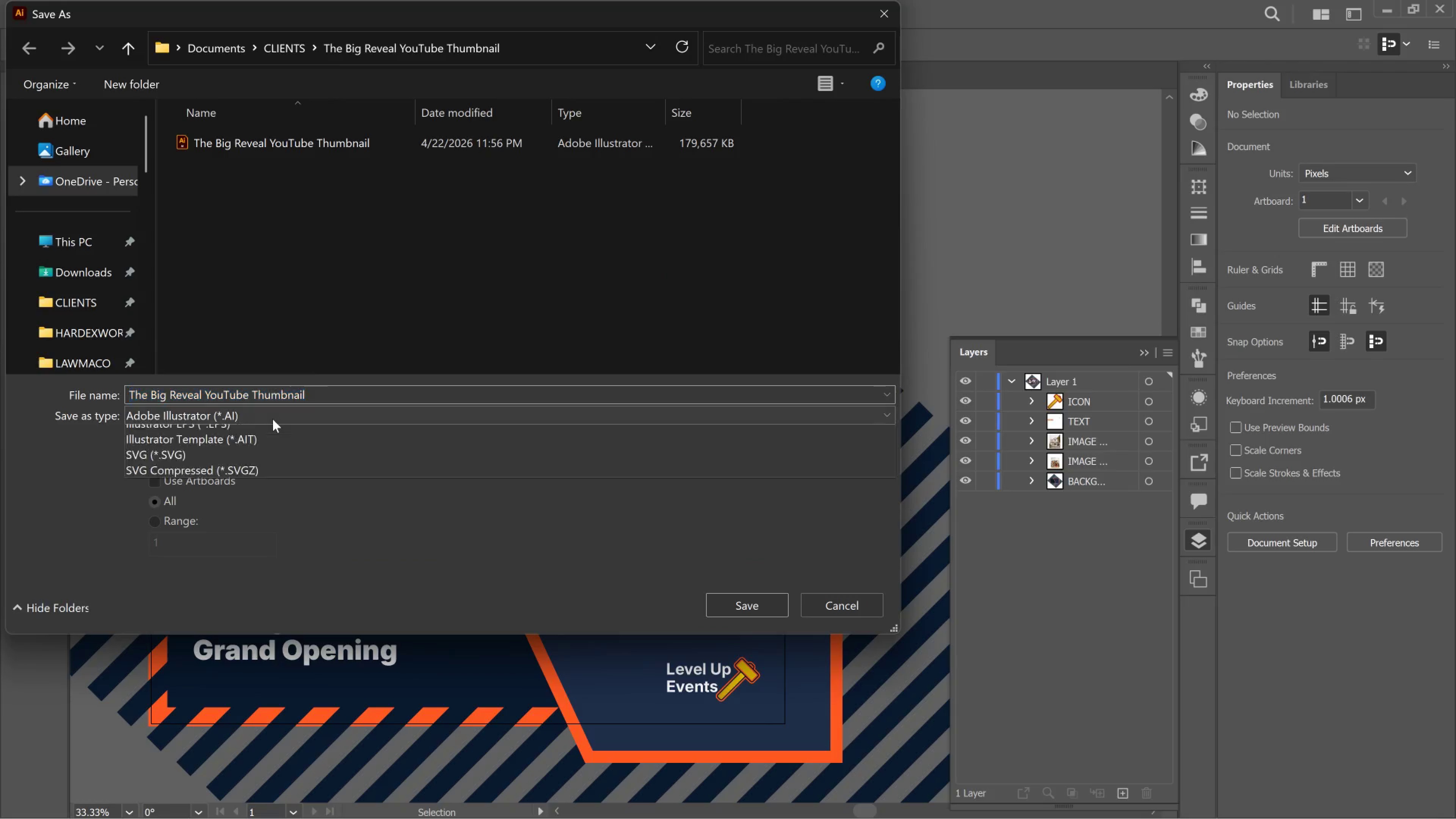 
left_click([273, 419])
 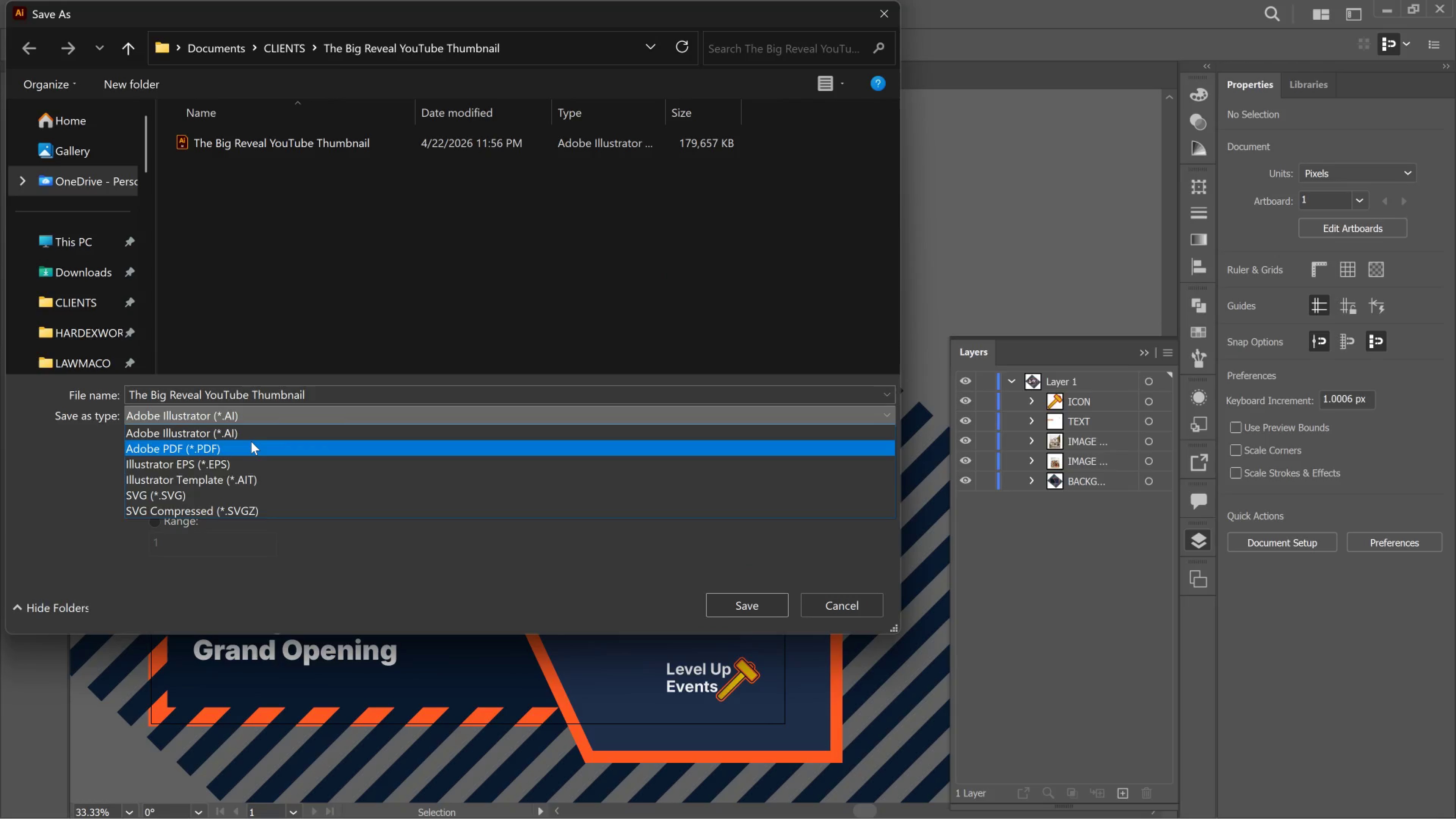 
left_click([251, 441])
 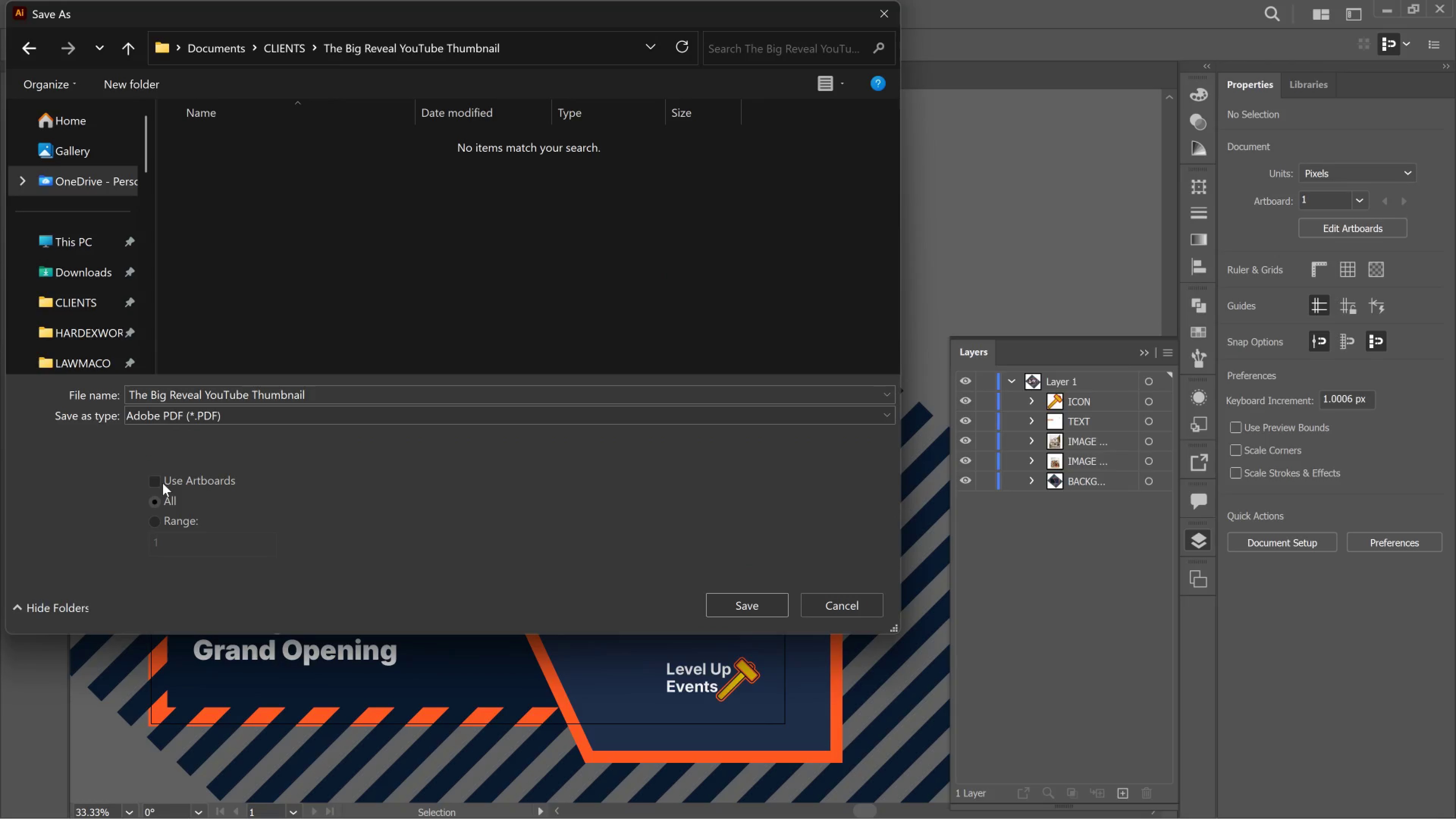 
left_click([163, 483])
 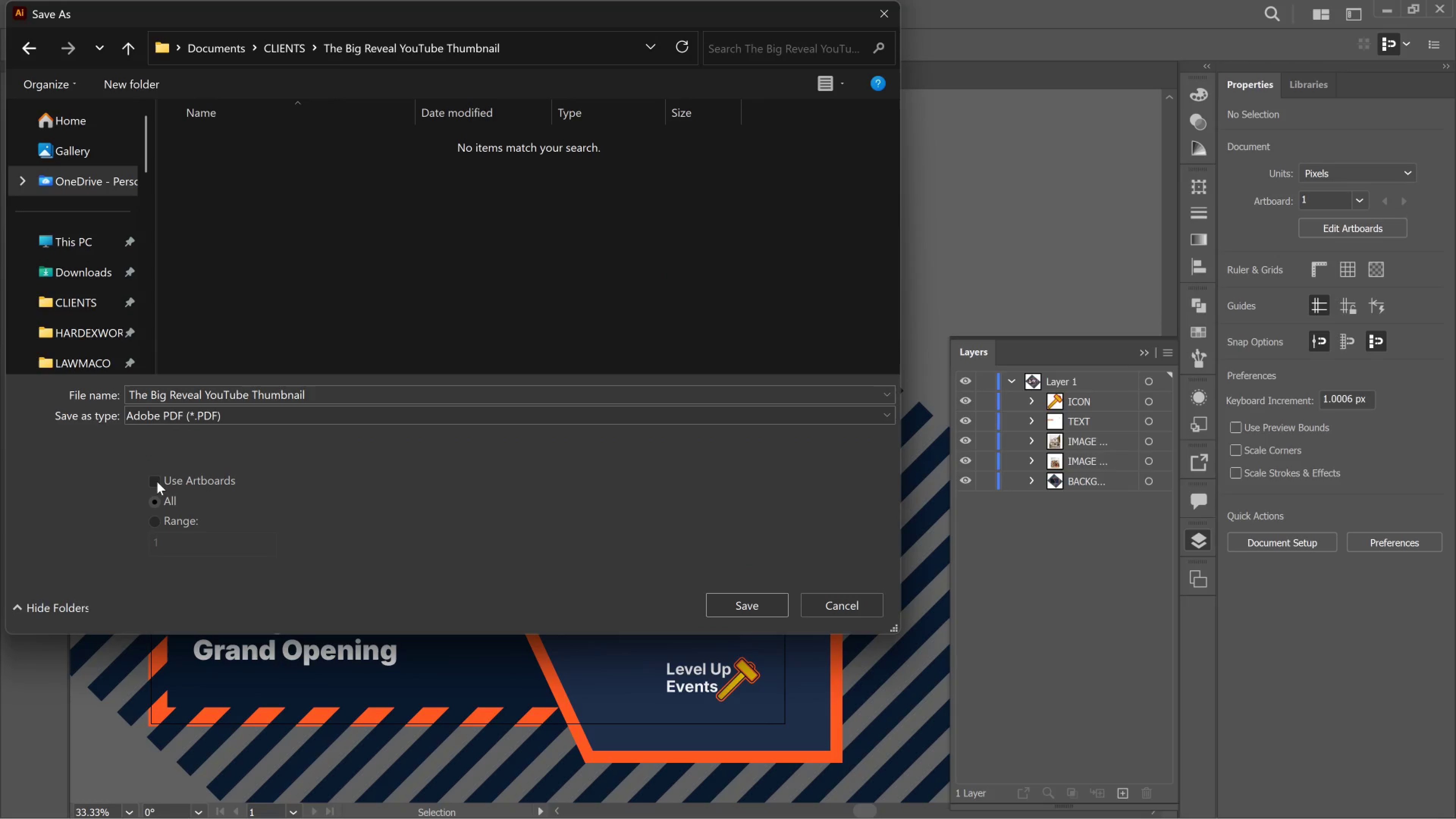 
left_click([157, 482])
 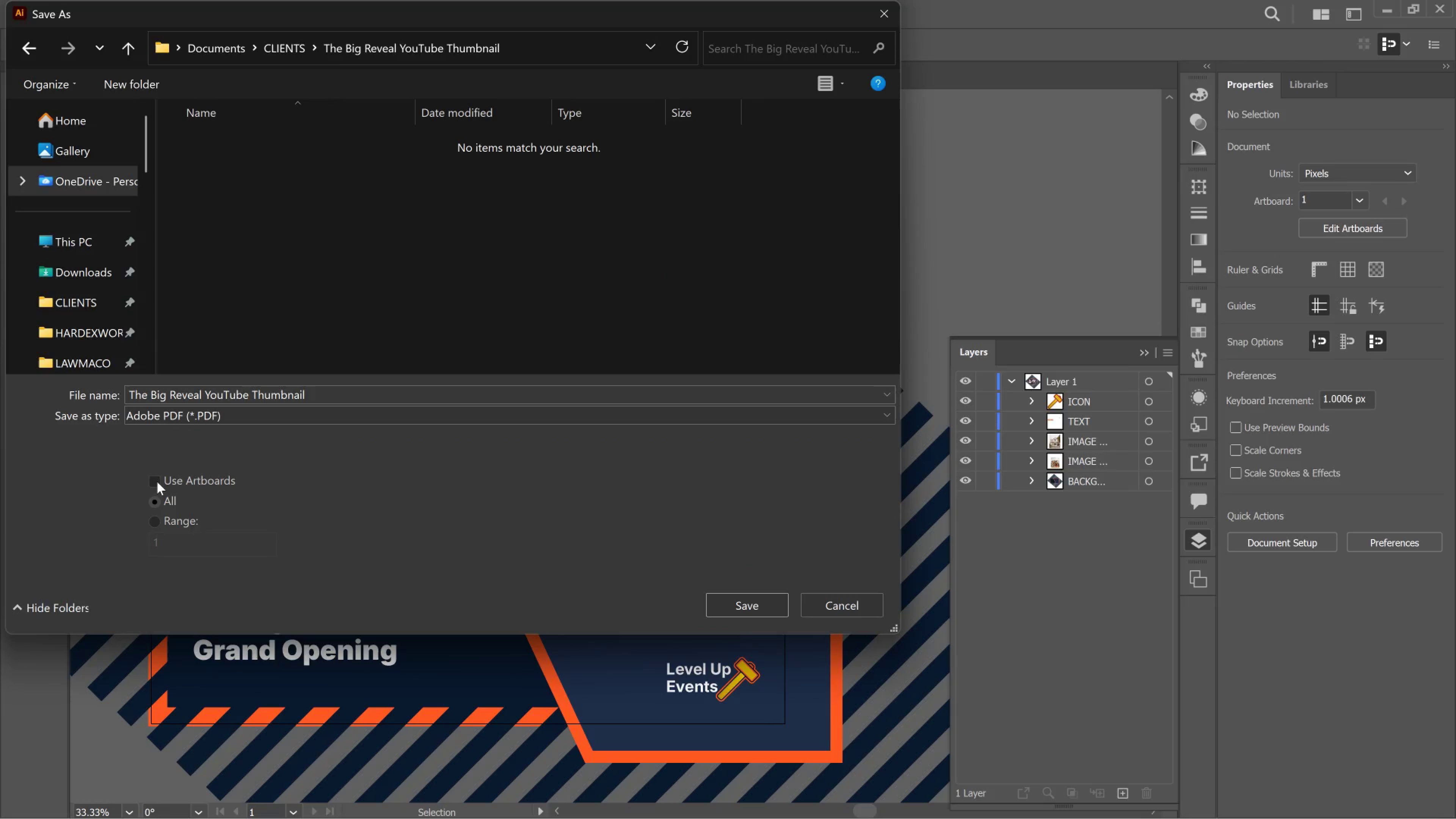 
left_click([157, 482])
 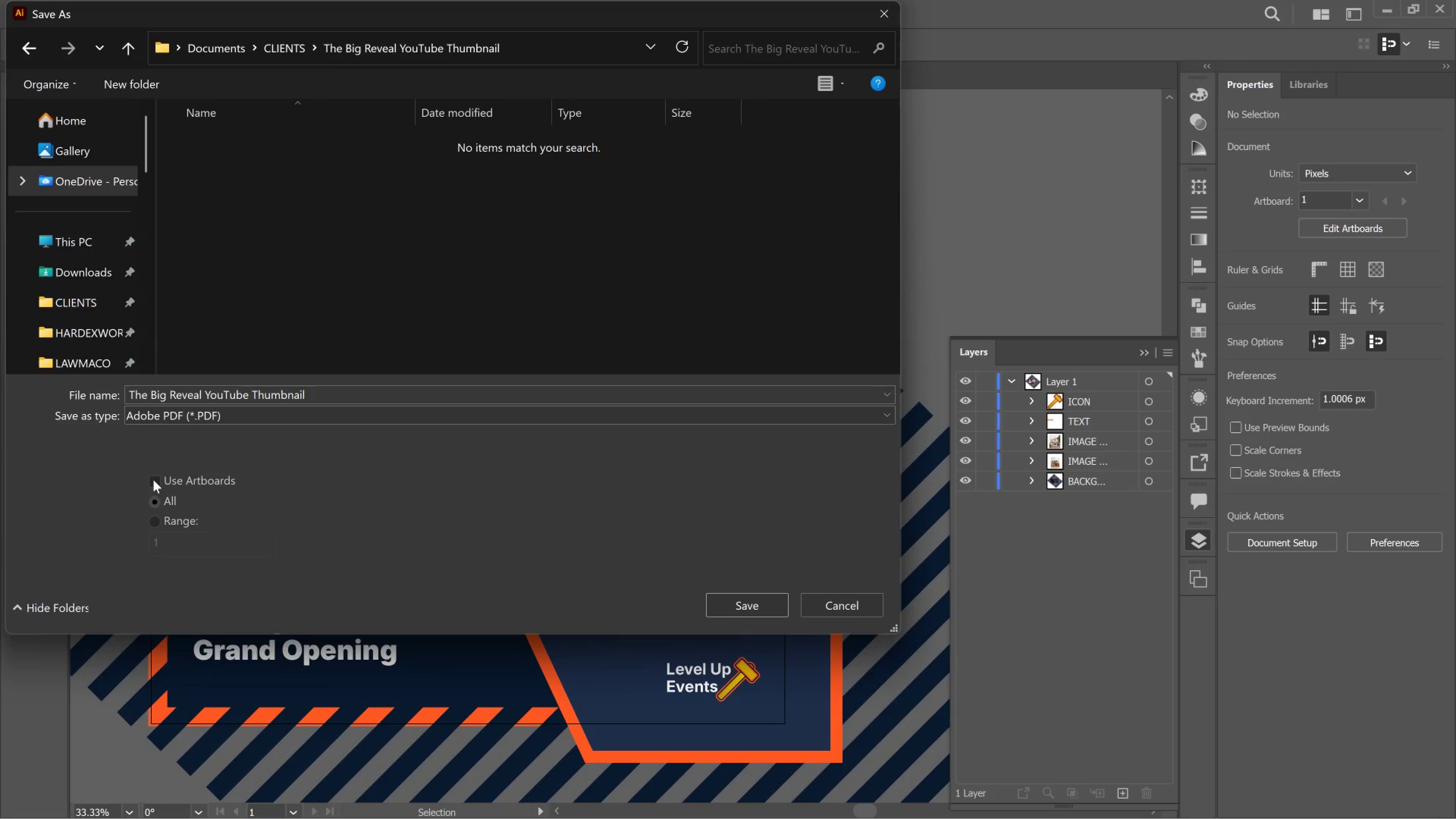 
left_click([153, 480])
 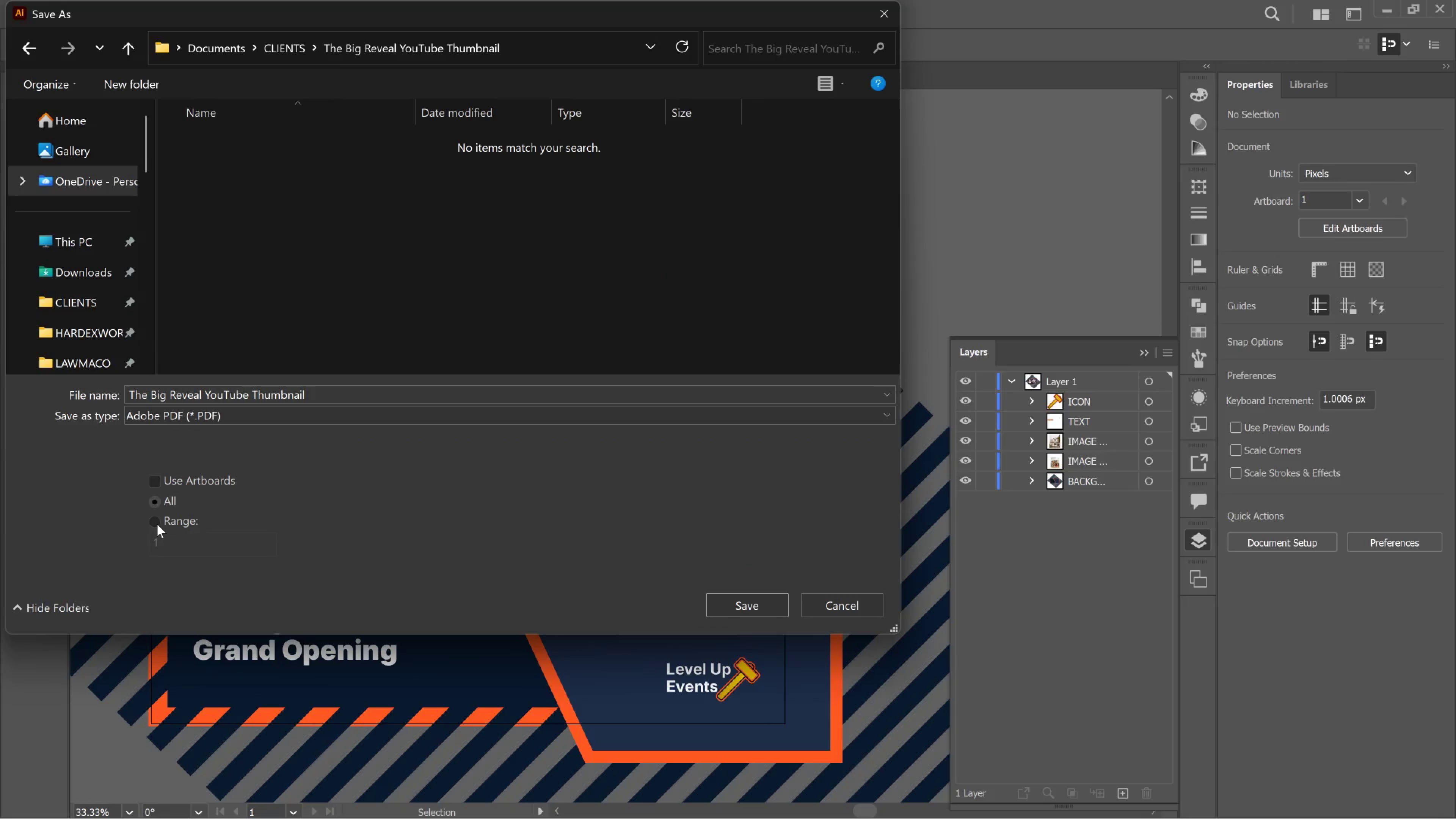 
left_click_drag(start_coordinate=[157, 526], to_coordinate=[159, 526])
 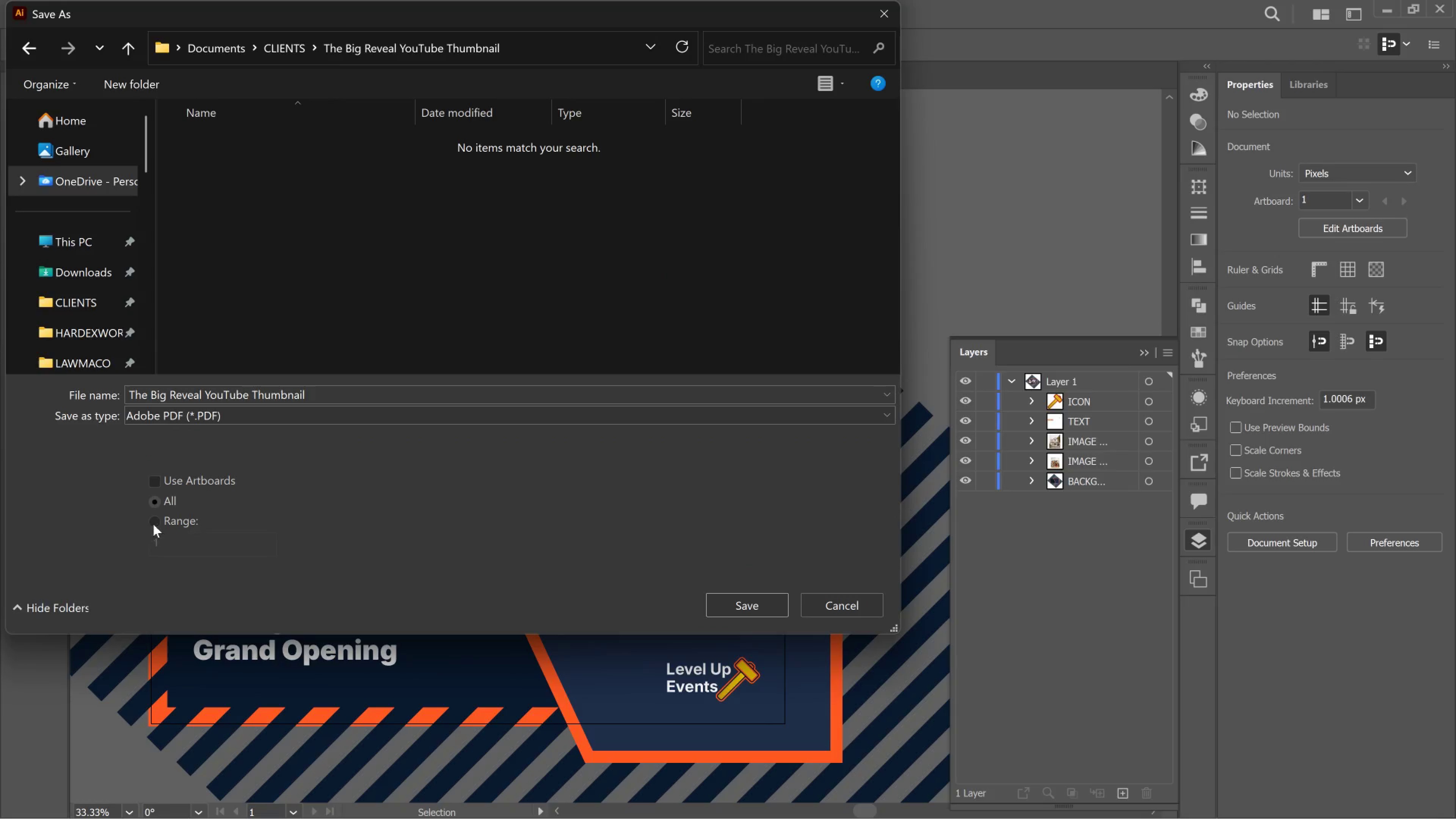 
left_click([157, 526])
 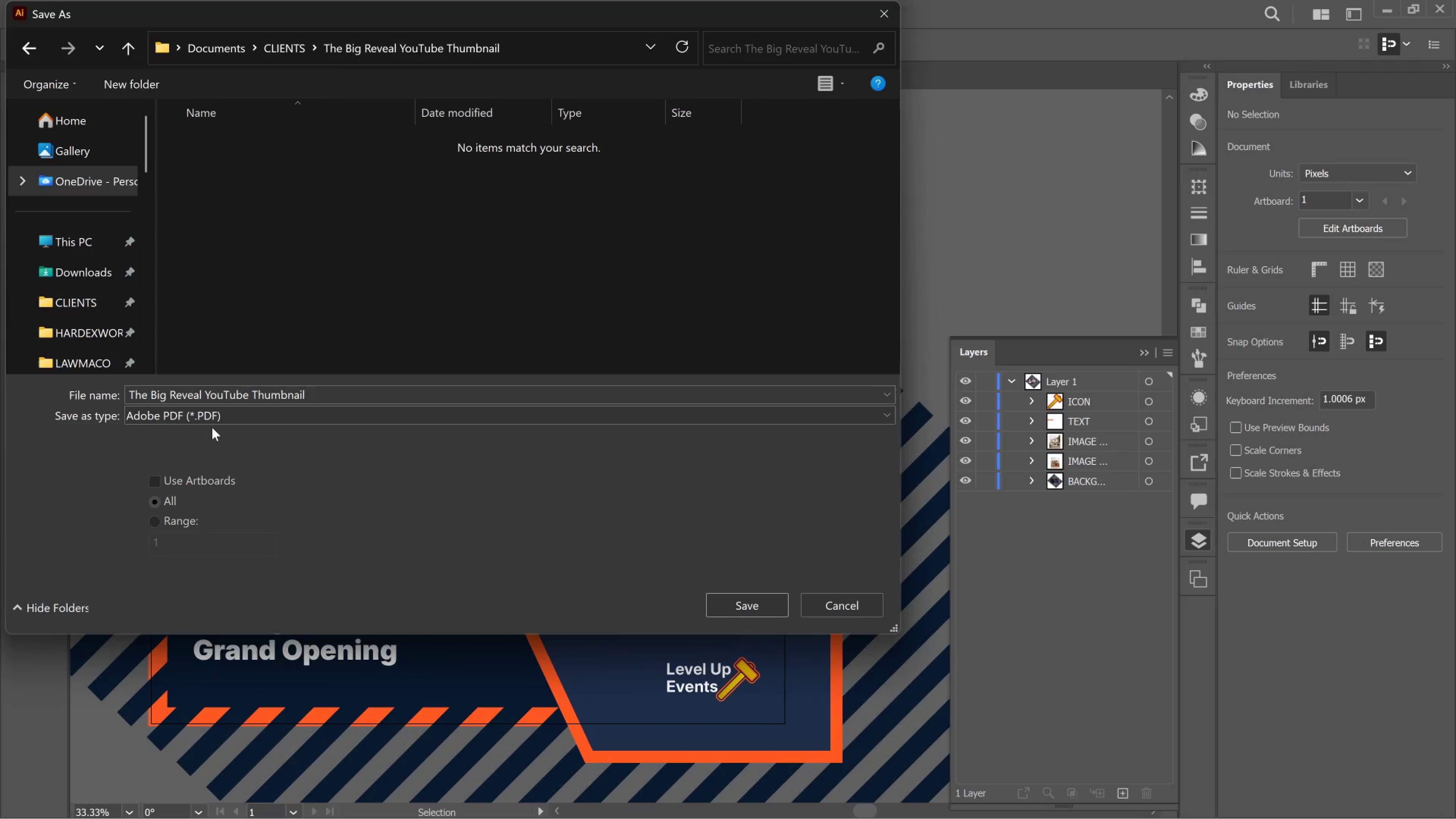 
left_click([212, 427])
 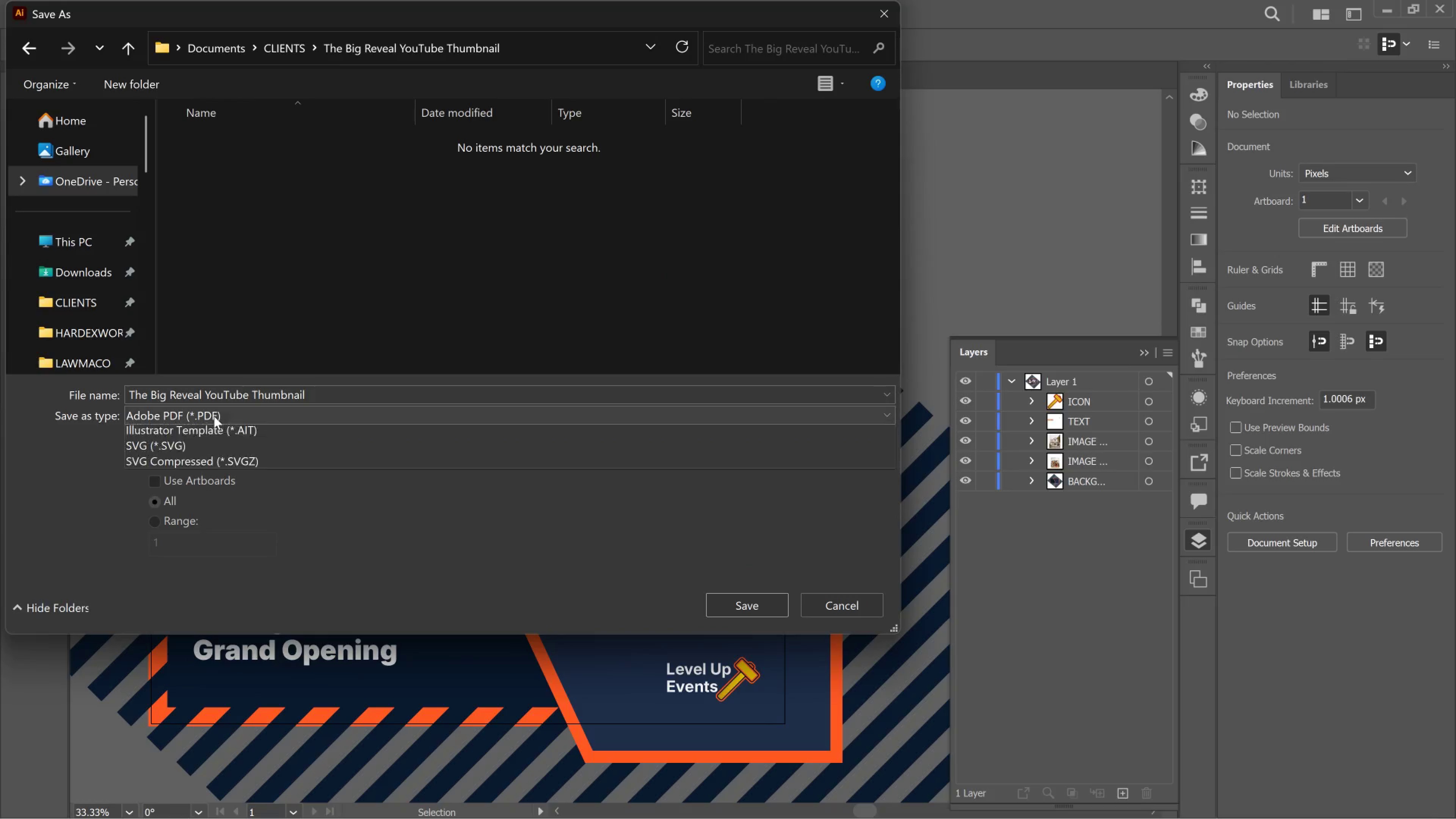 
left_click([214, 416])
 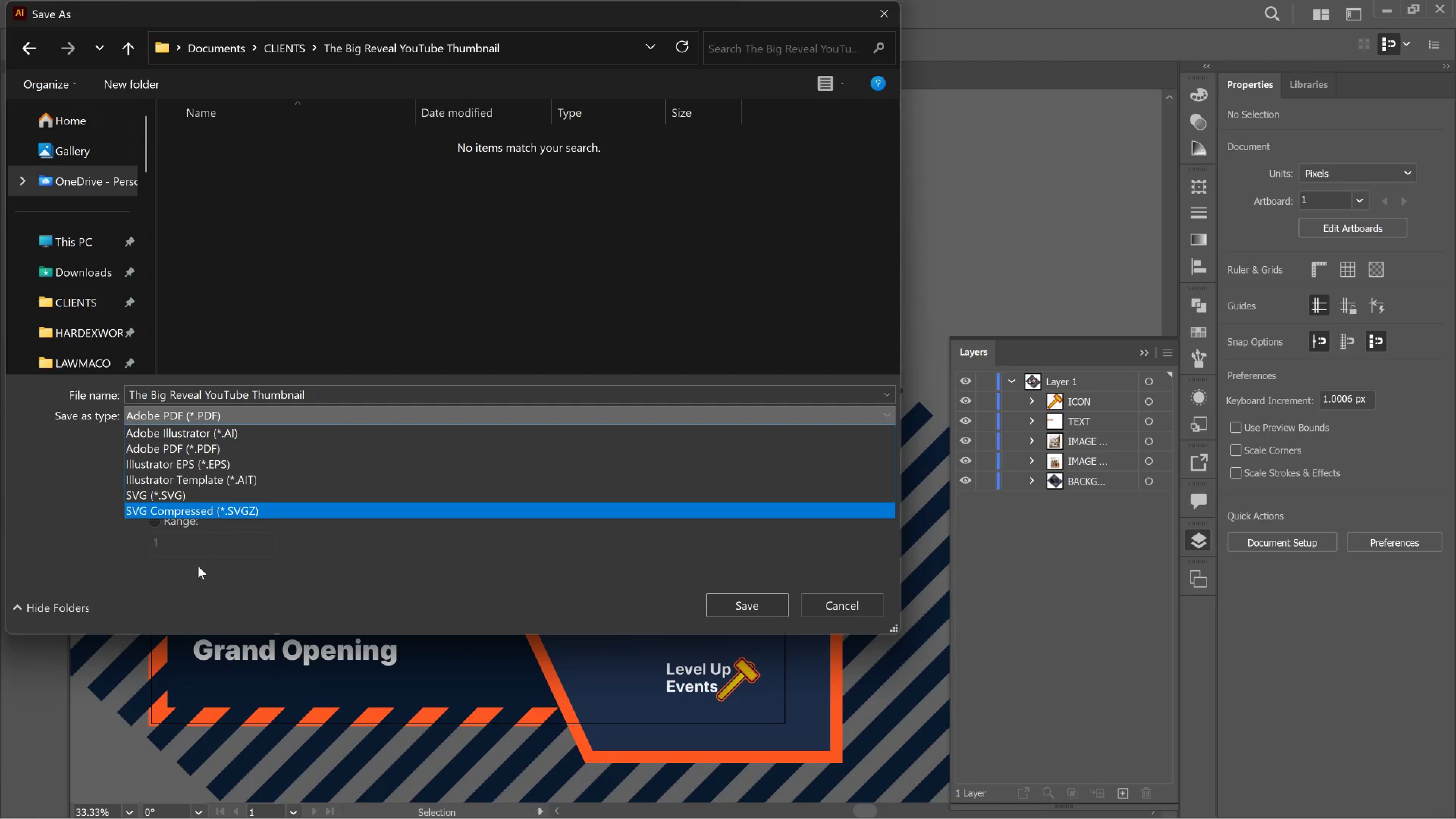 
left_click_drag(start_coordinate=[191, 564], to_coordinate=[193, 564])
 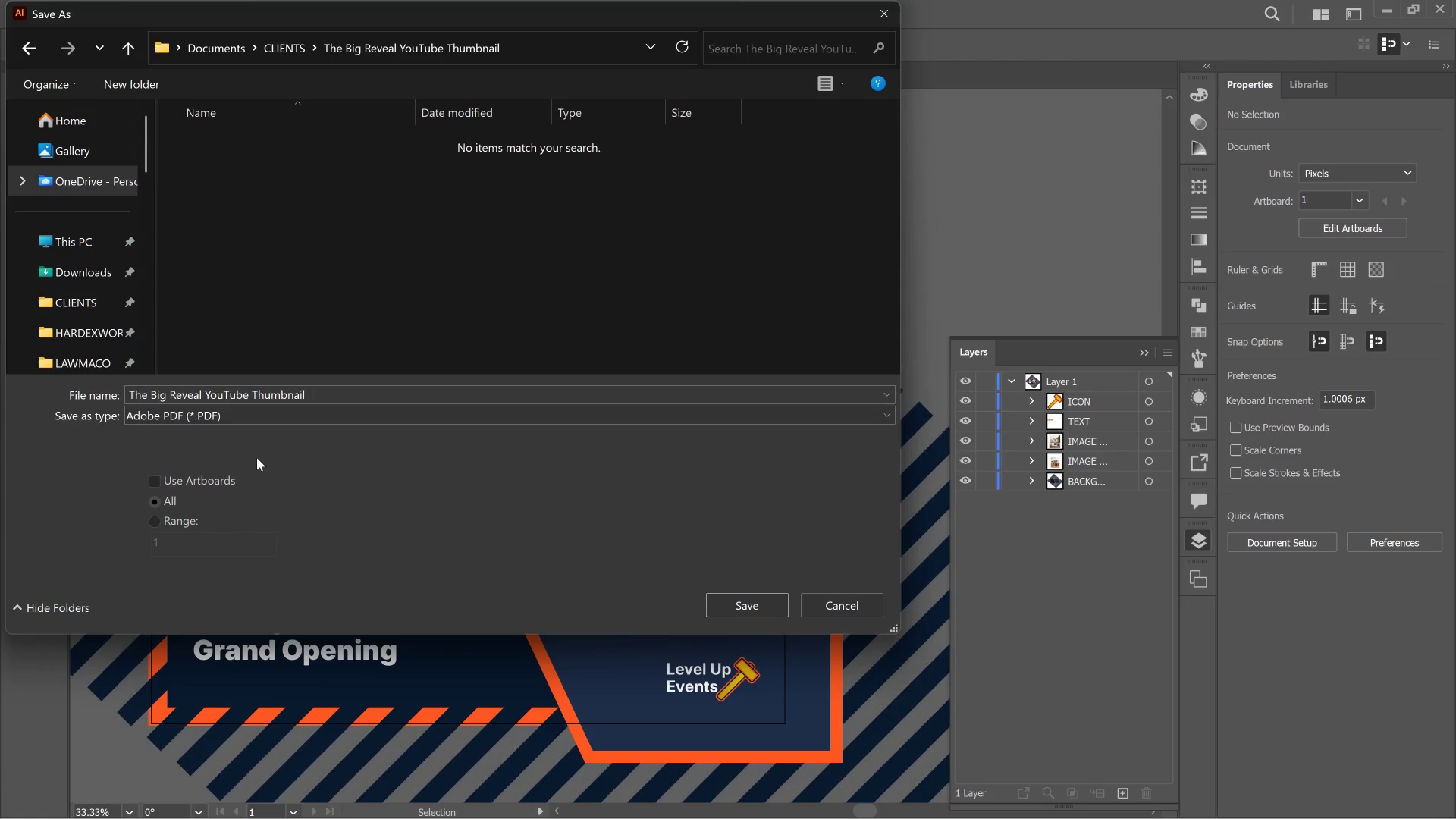 
left_click_drag(start_coordinate=[200, 477], to_coordinate=[198, 477])
 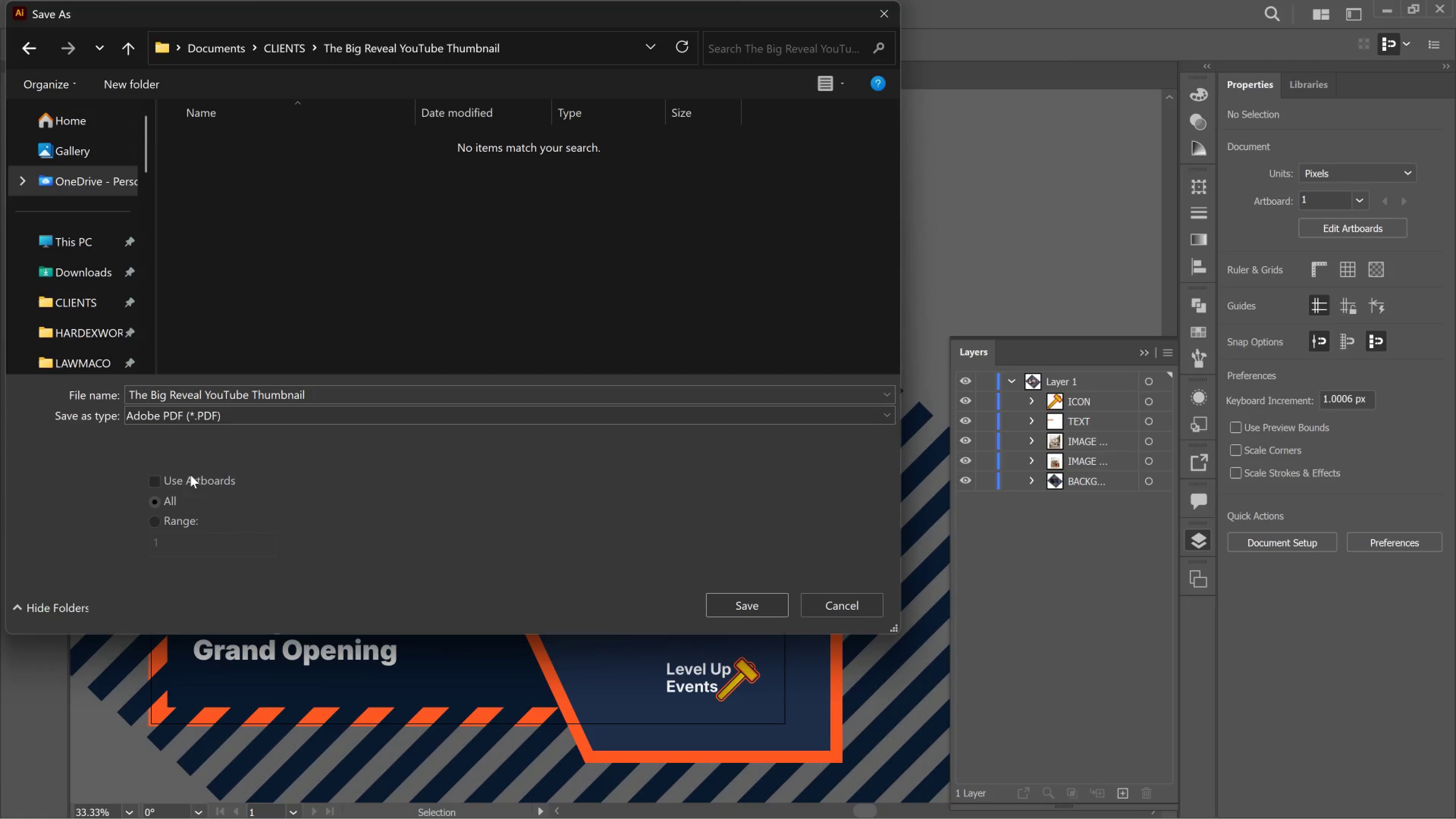 
left_click([190, 475])
 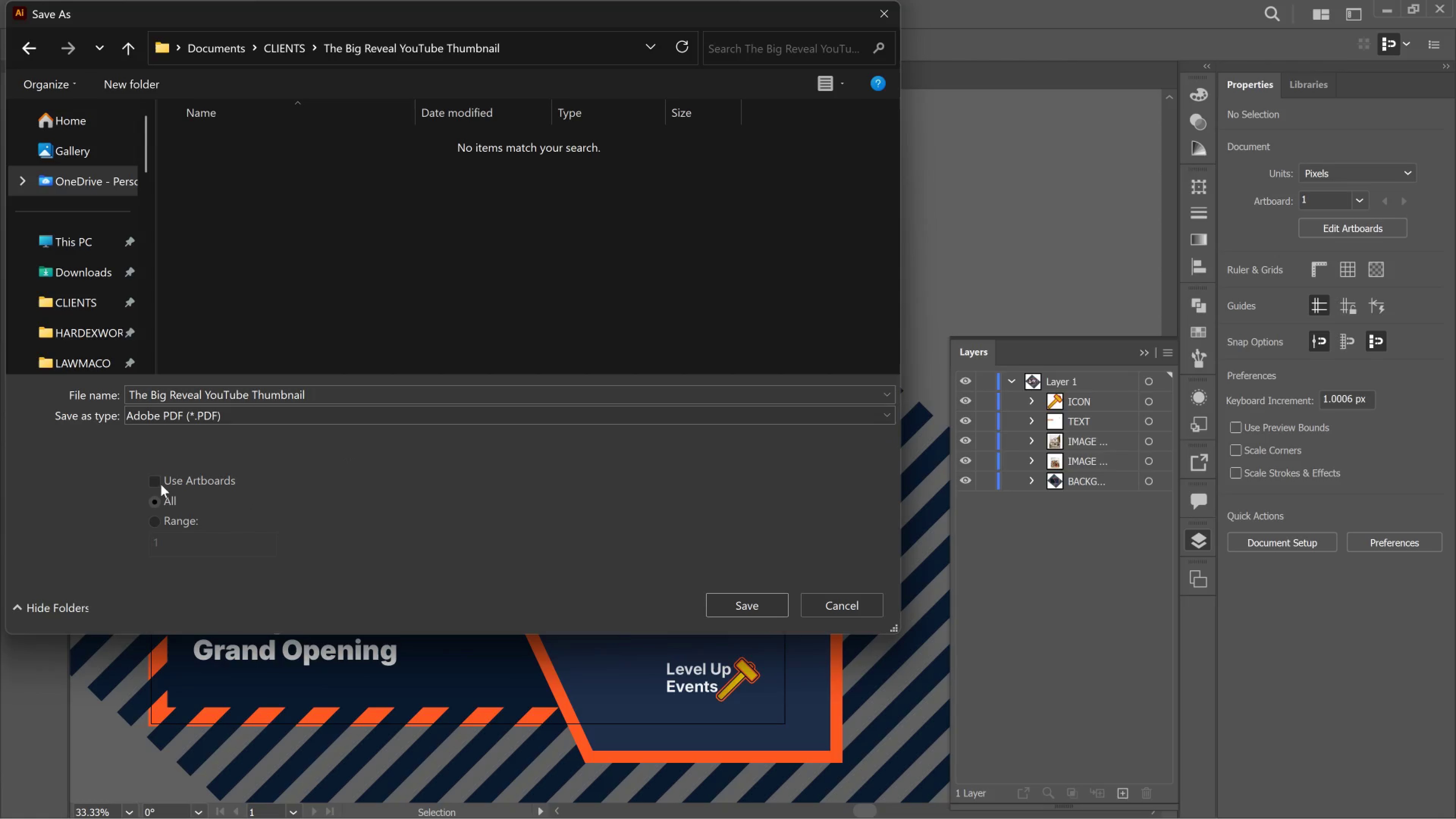 
left_click_drag(start_coordinate=[163, 484], to_coordinate=[168, 484])
 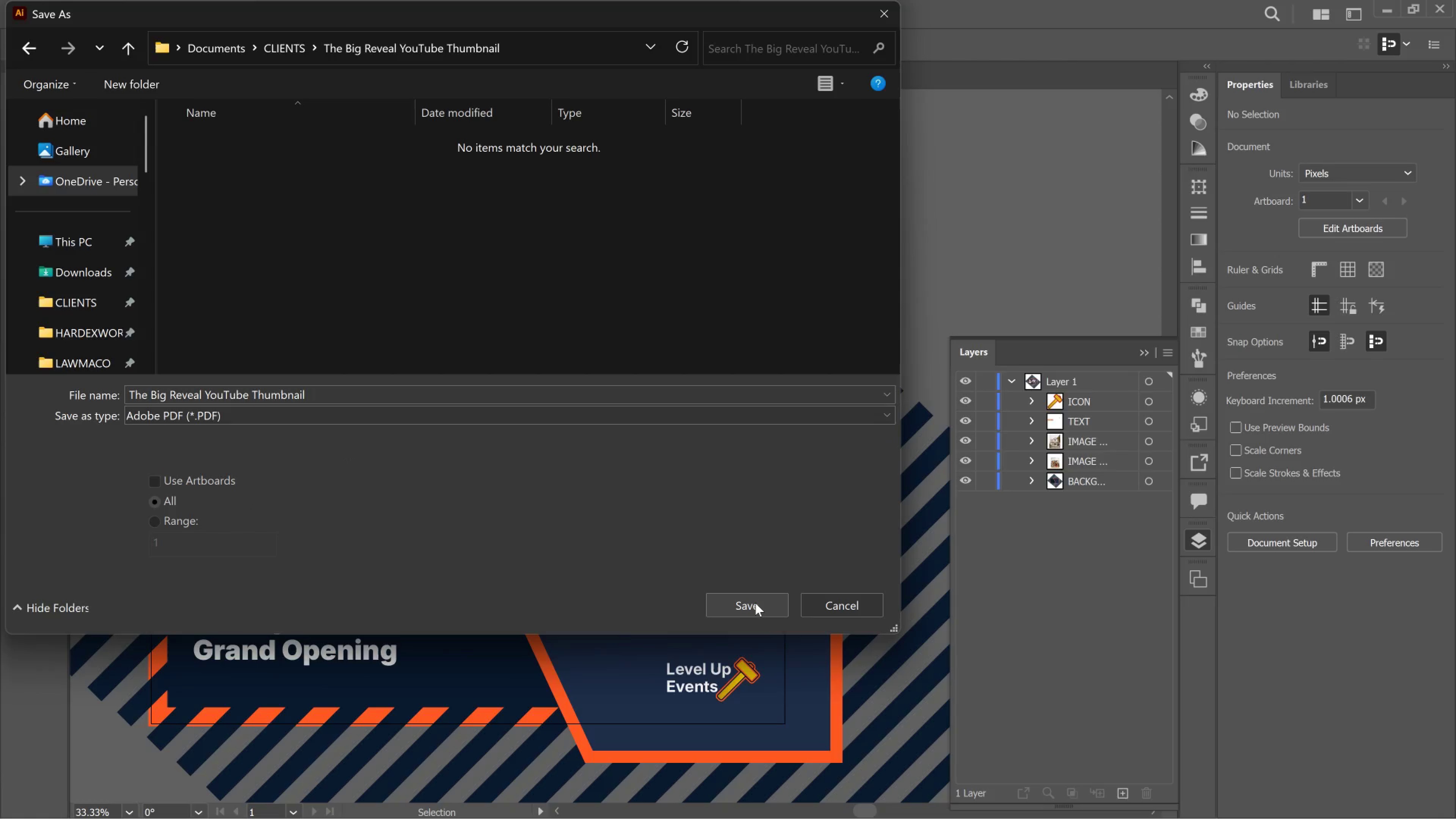 
left_click([755, 603])
 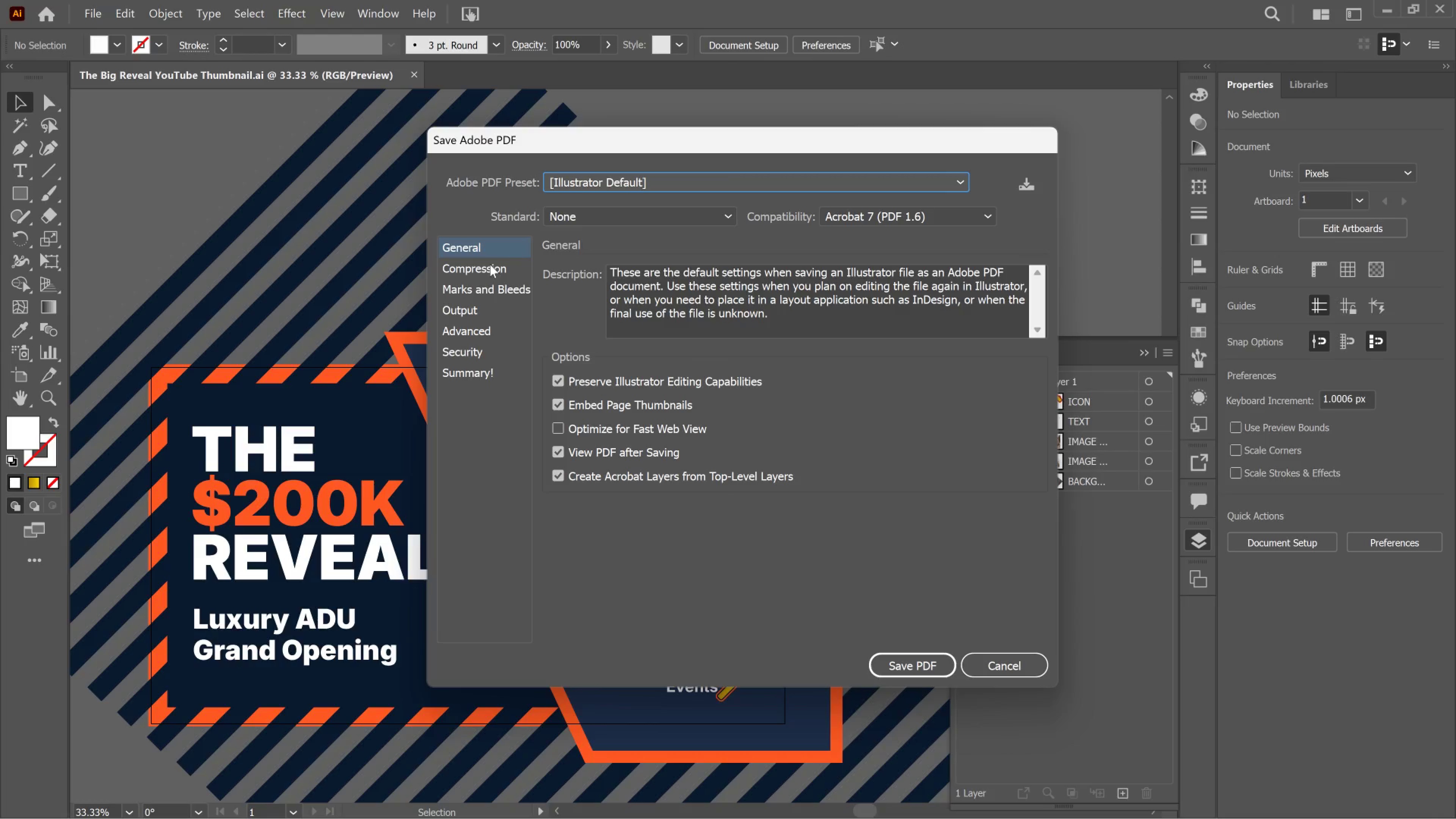 
wait(6.3)
 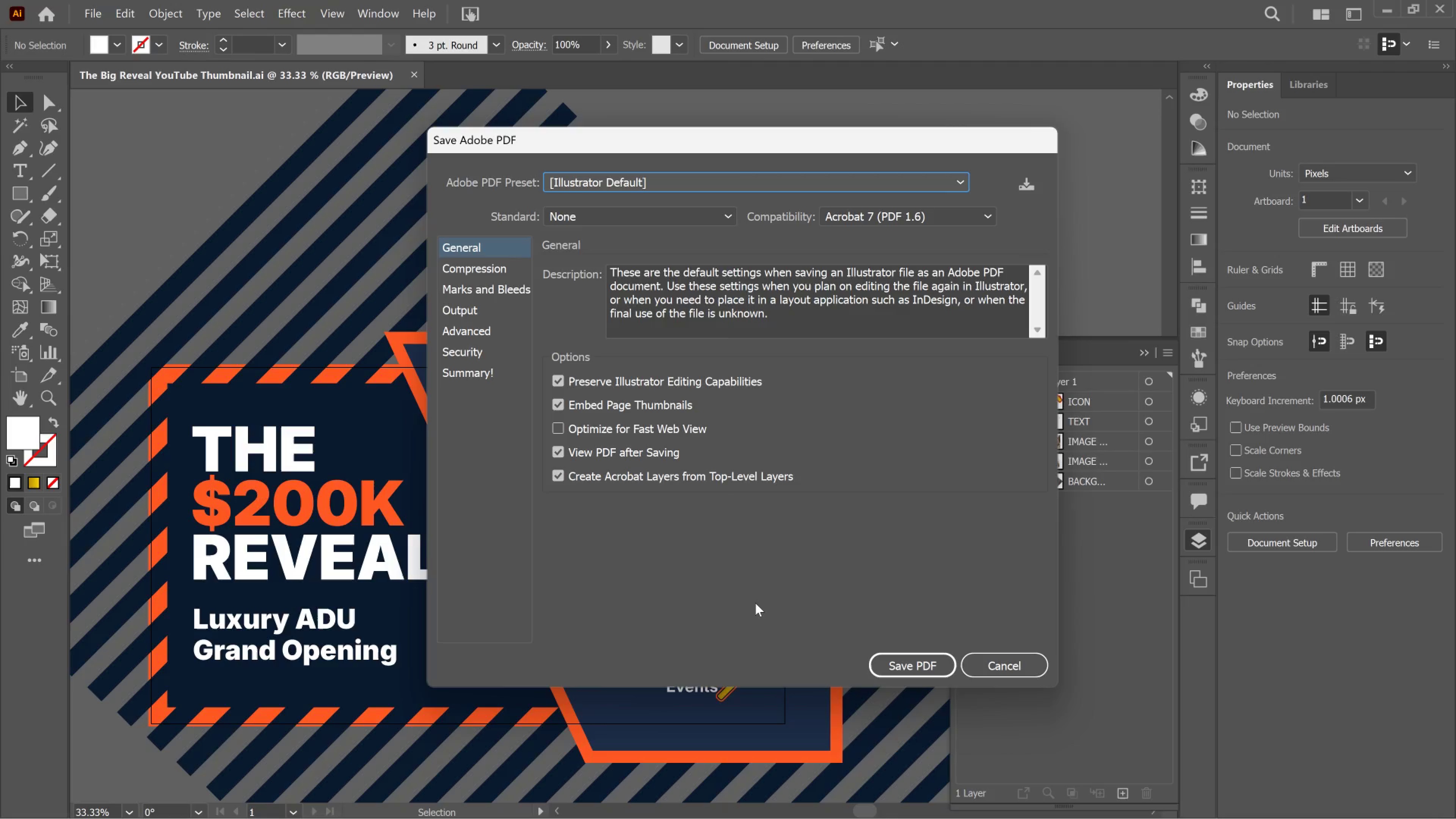 
left_click([894, 176])
 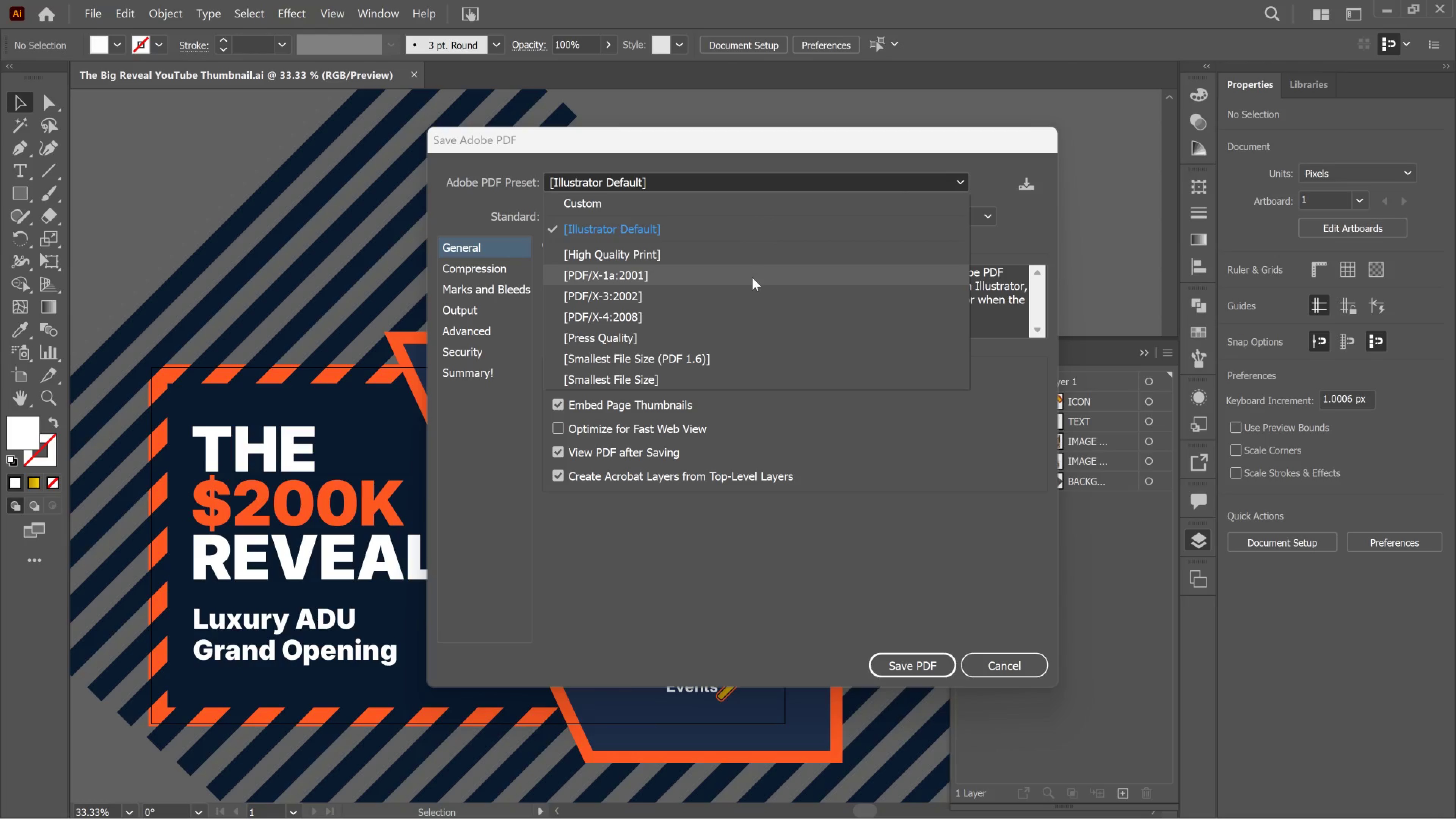 
left_click([772, 245])
 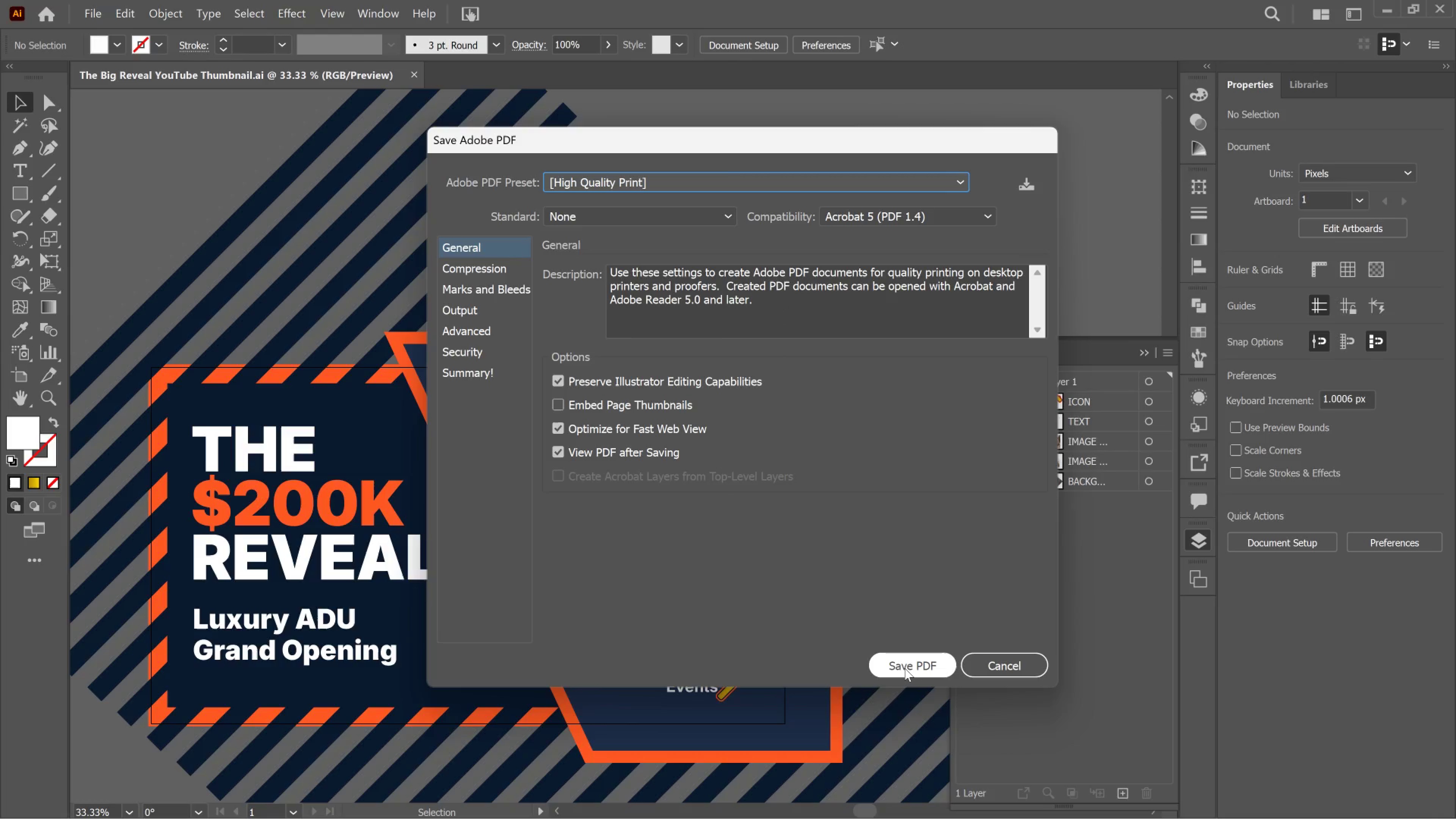 
left_click([905, 668])
 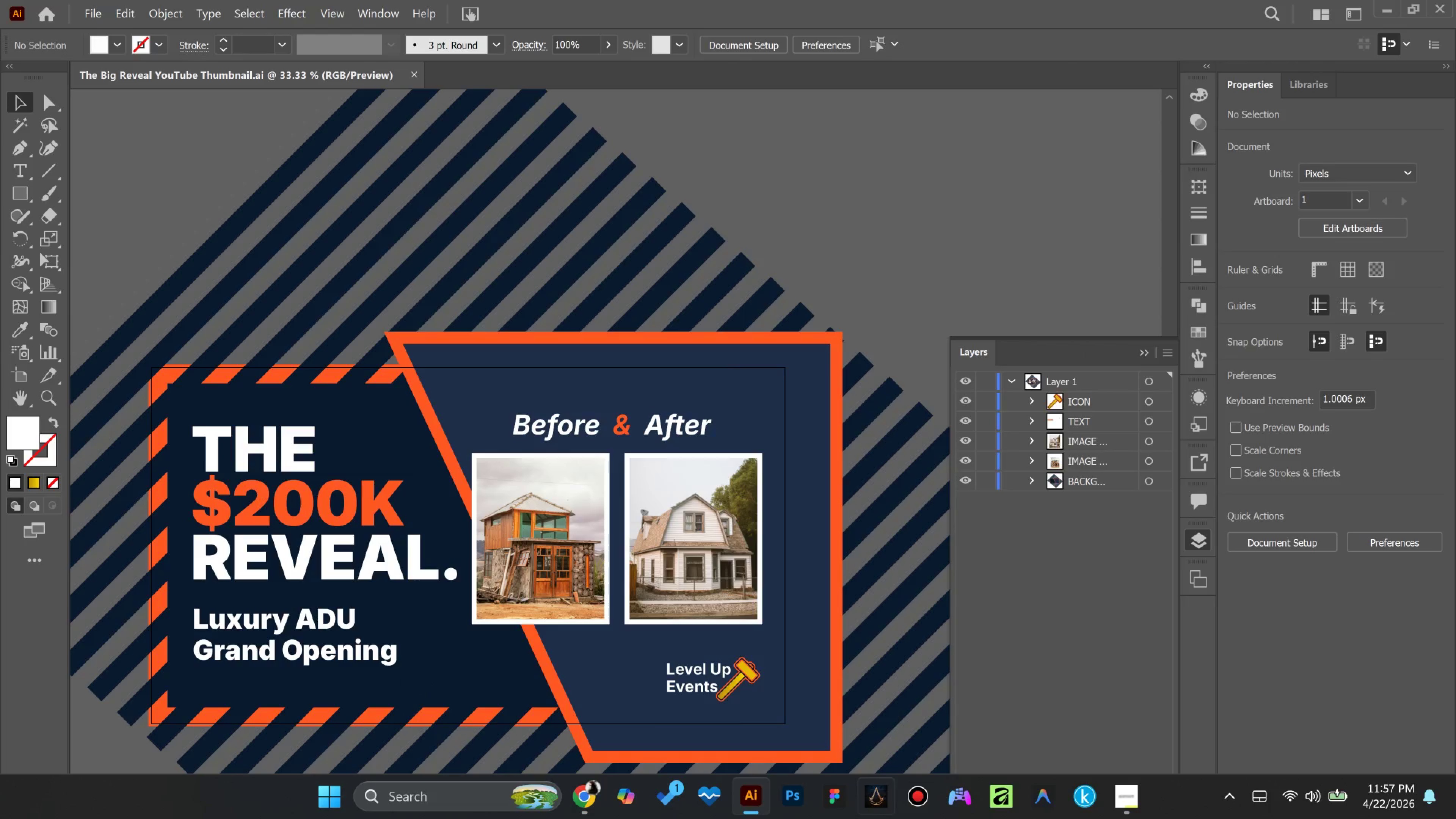 
wait(6.16)
 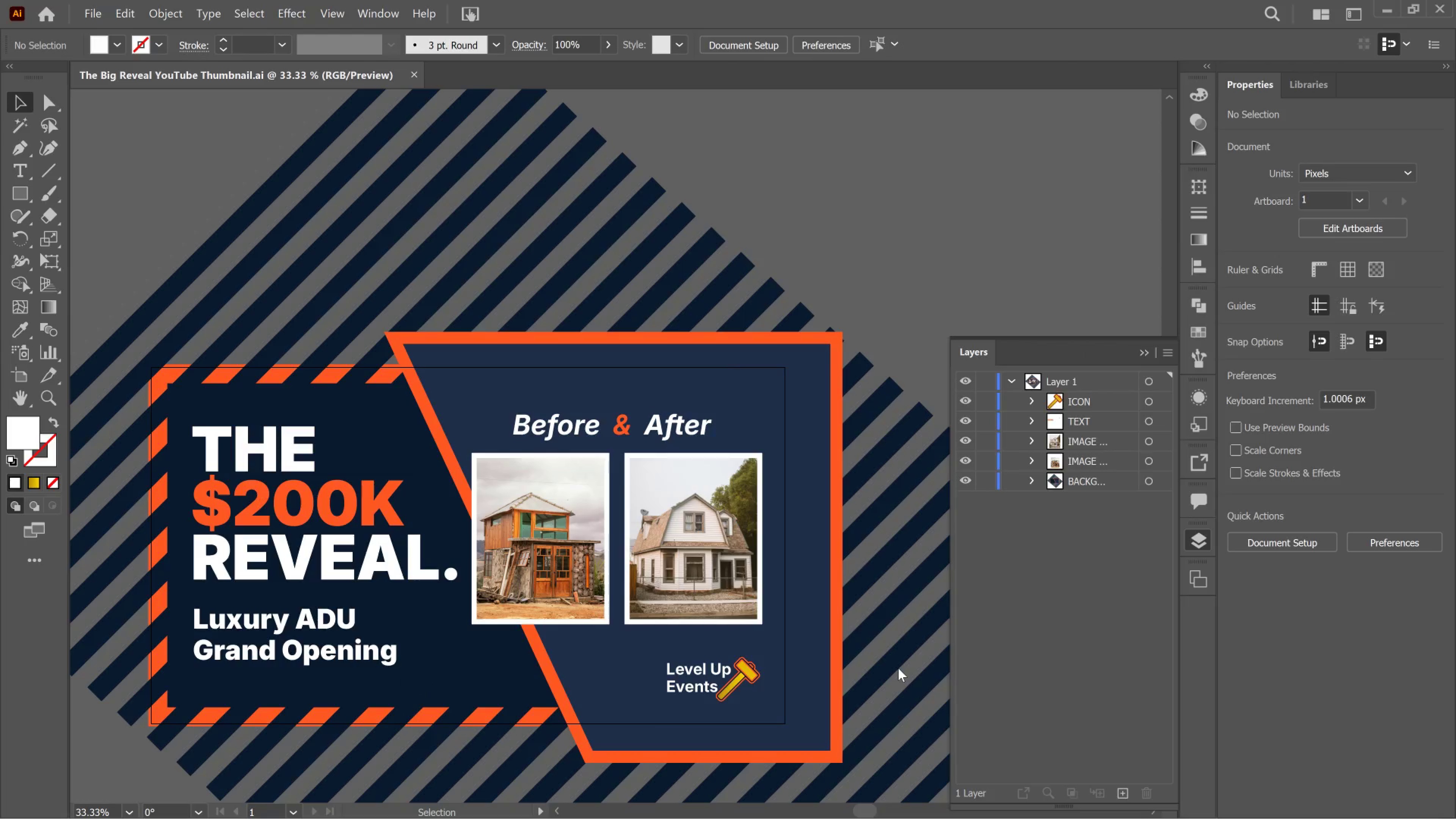 
key(Meta+E)
 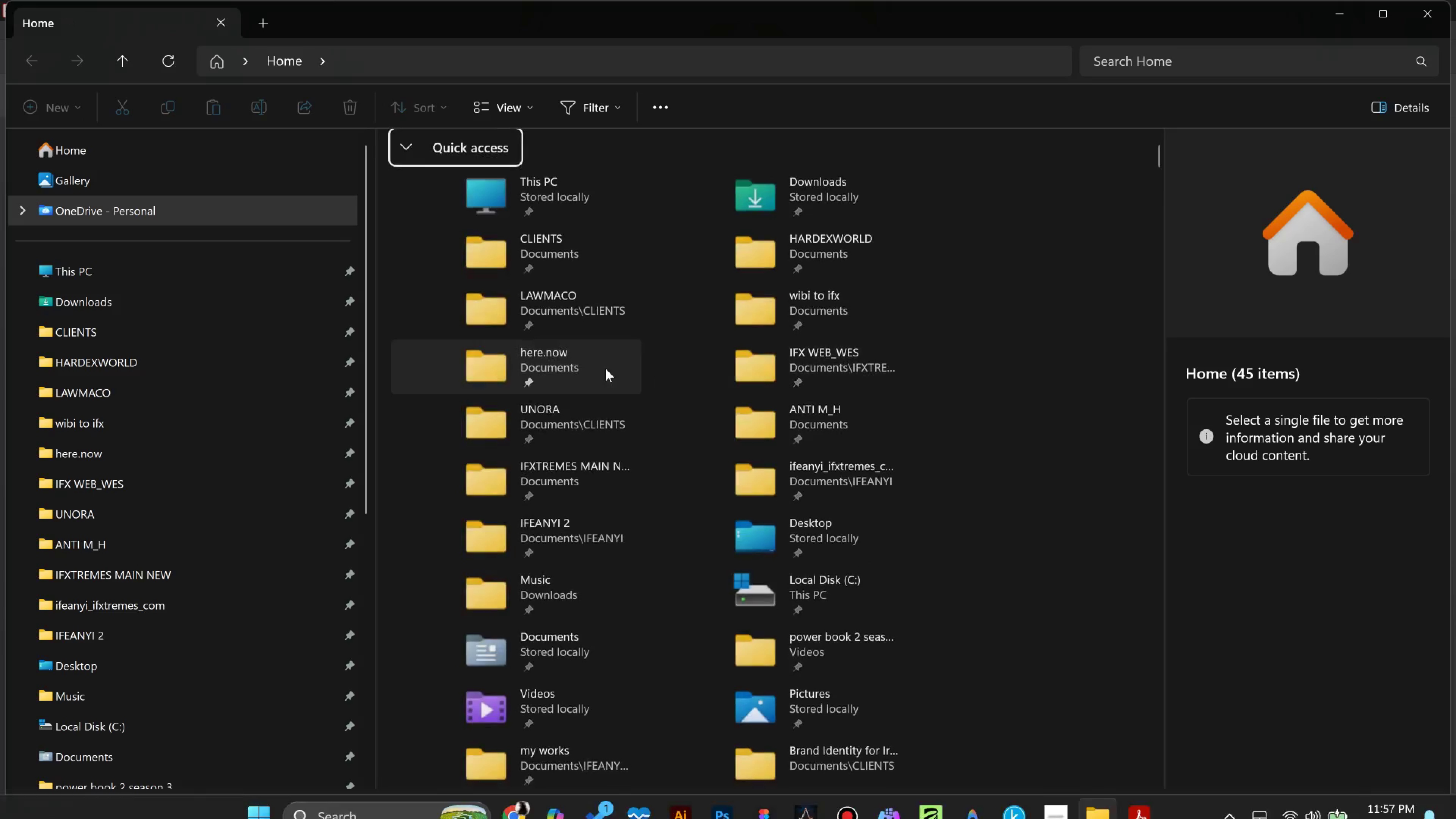 
left_click([158, 273])
 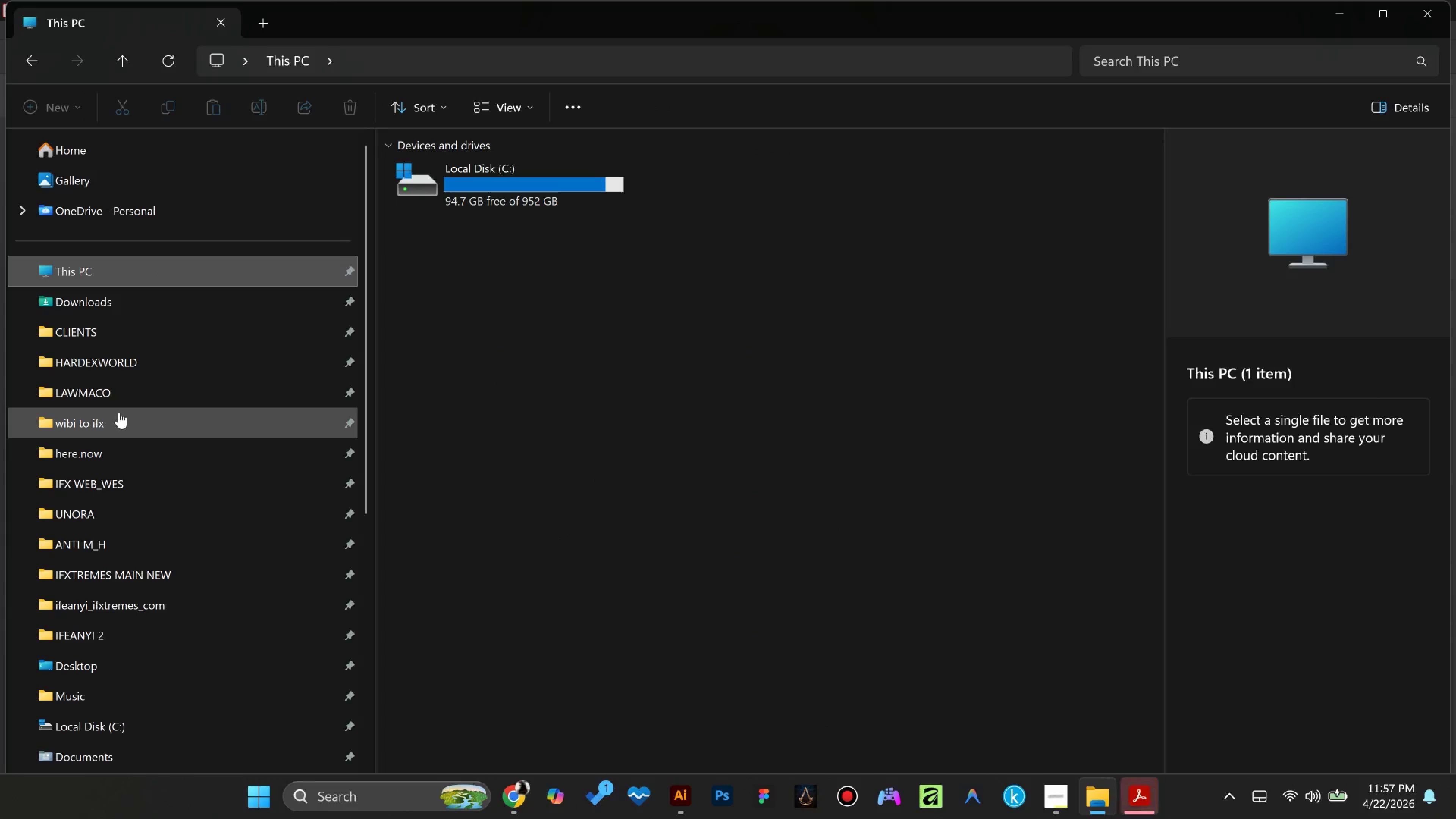 
left_click([118, 317])
 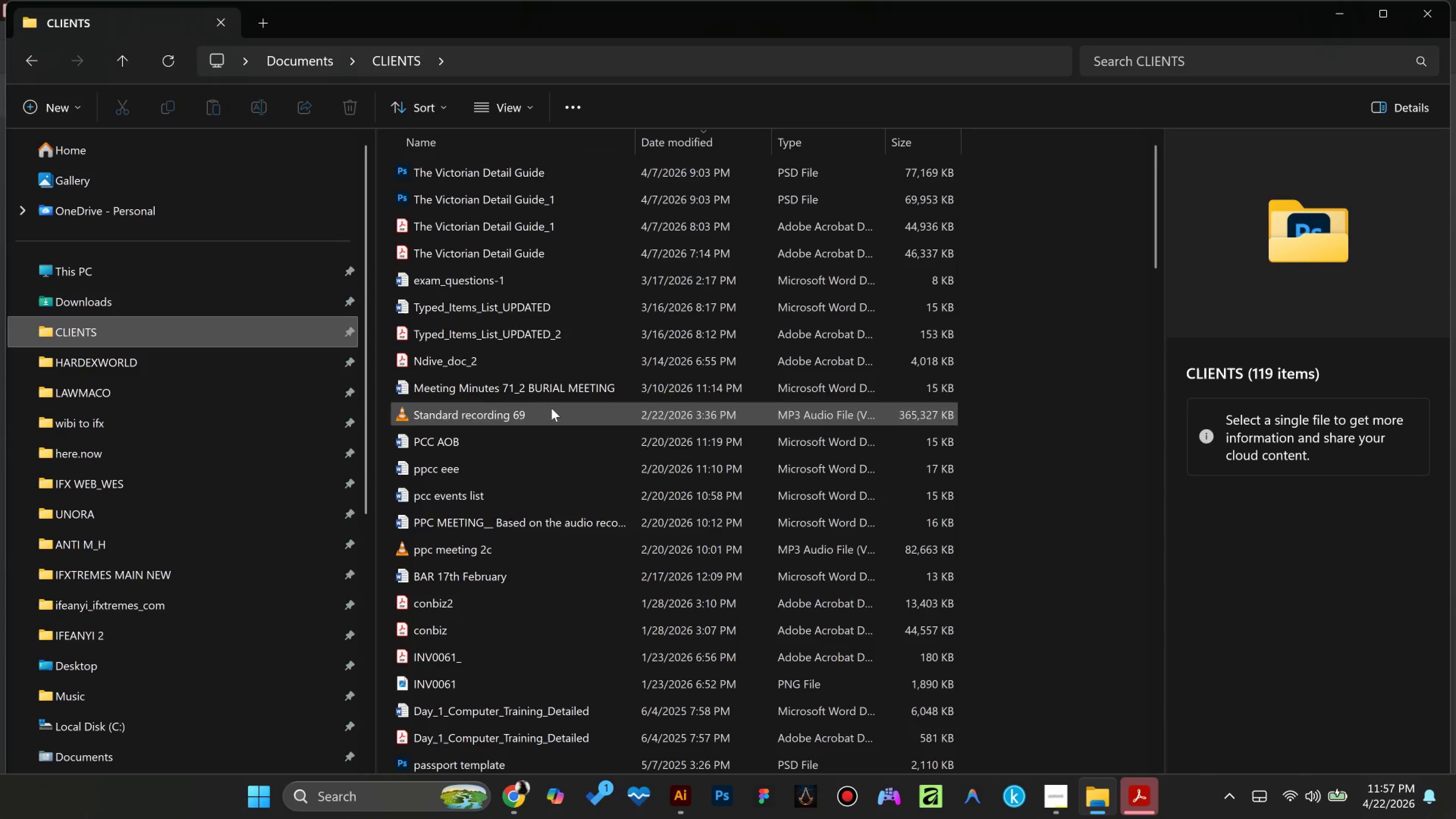 
scroll: coordinate [620, 607], scroll_direction: down, amount: 7.0
 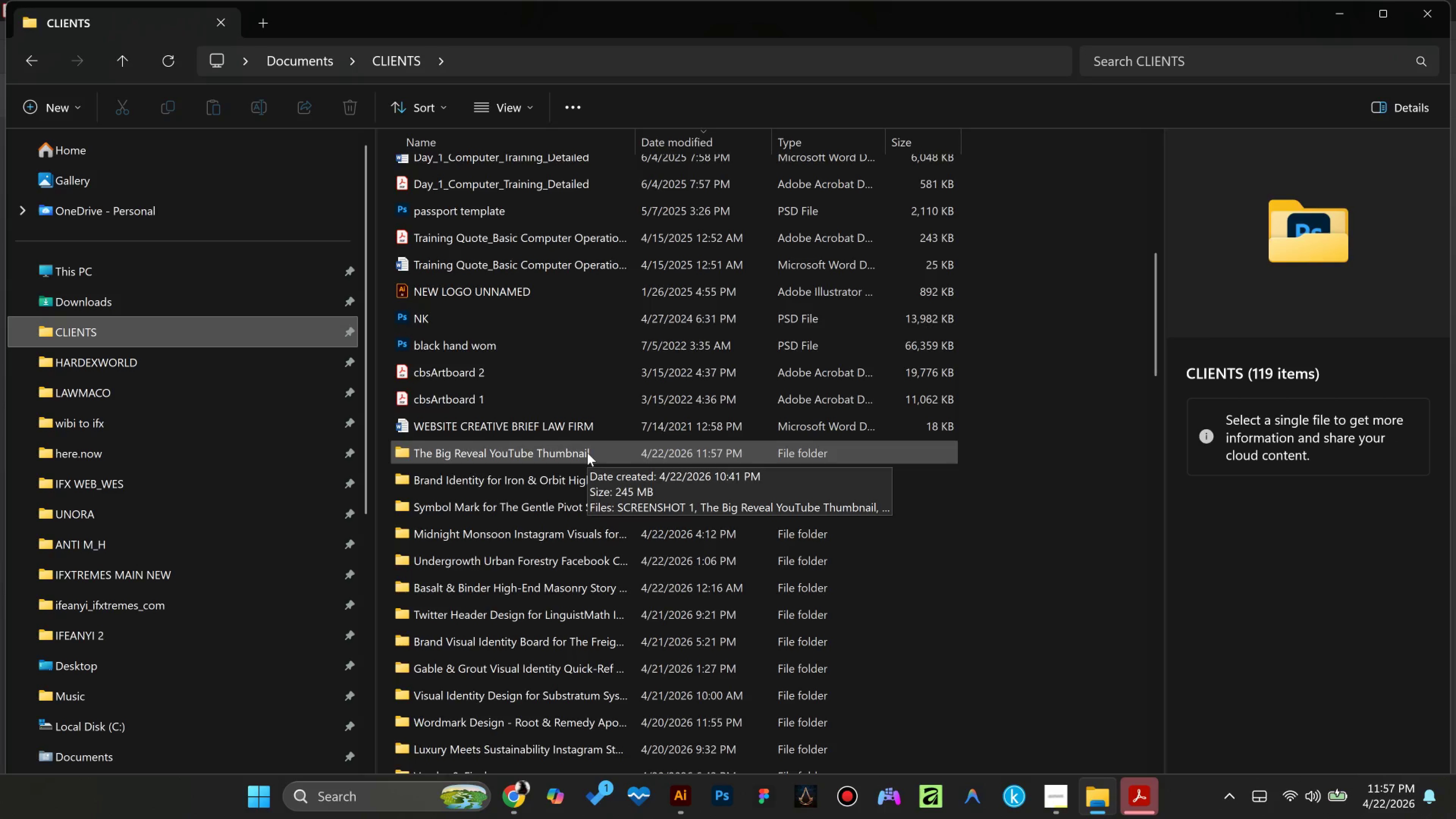 
double_click([587, 453])
 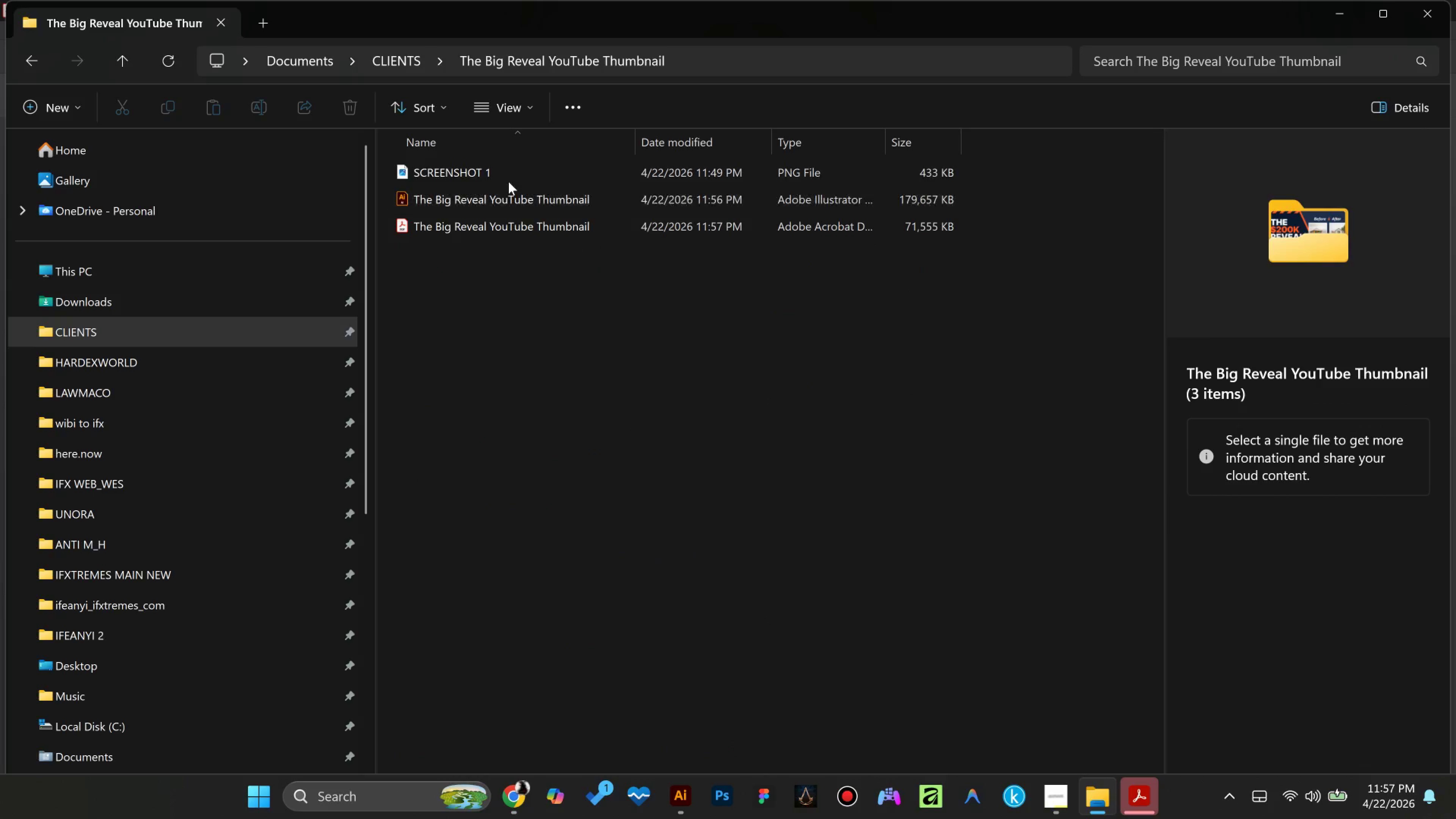 
left_click([507, 180])
 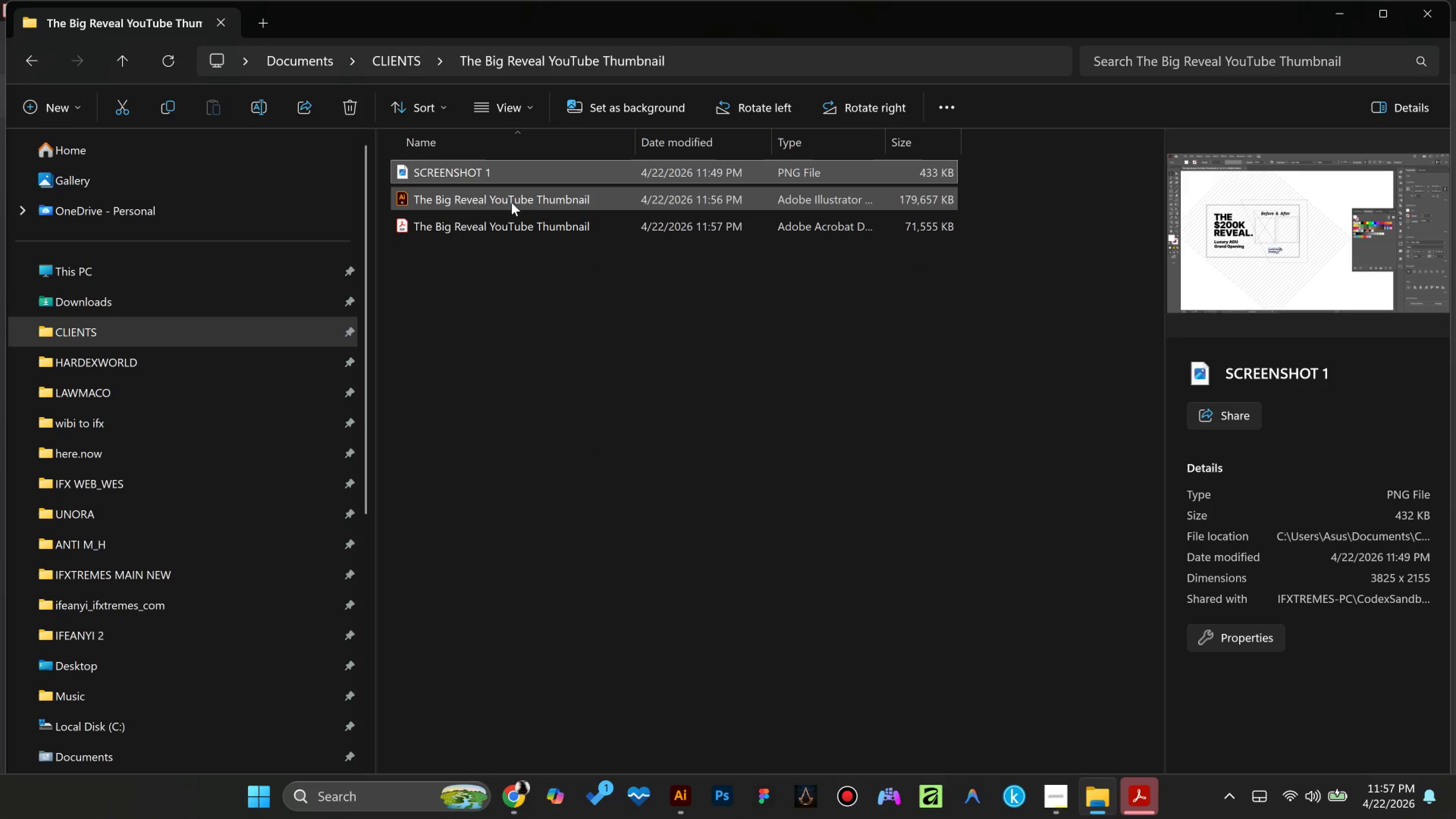 
left_click([511, 202])
 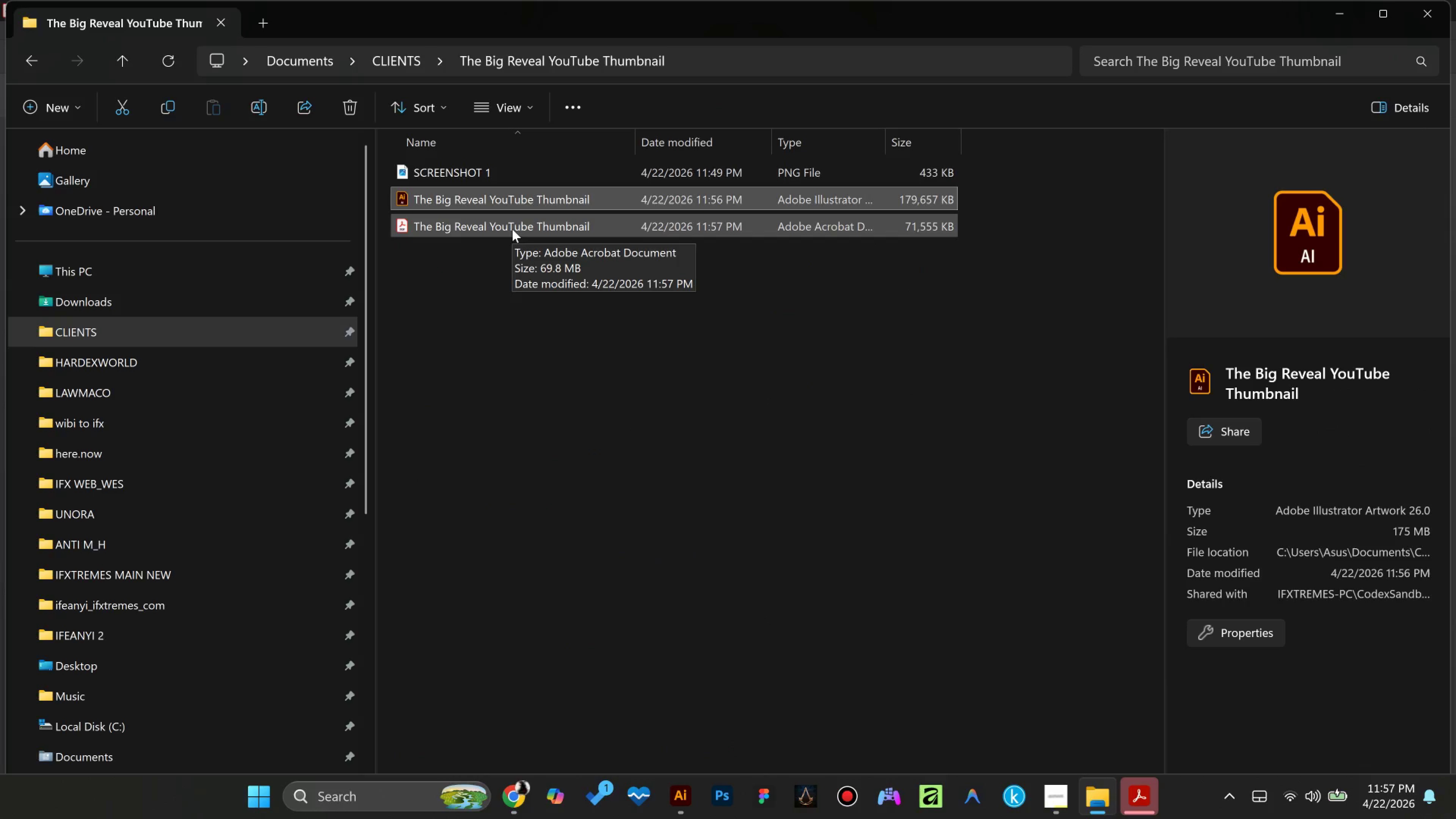 
left_click([512, 229])
 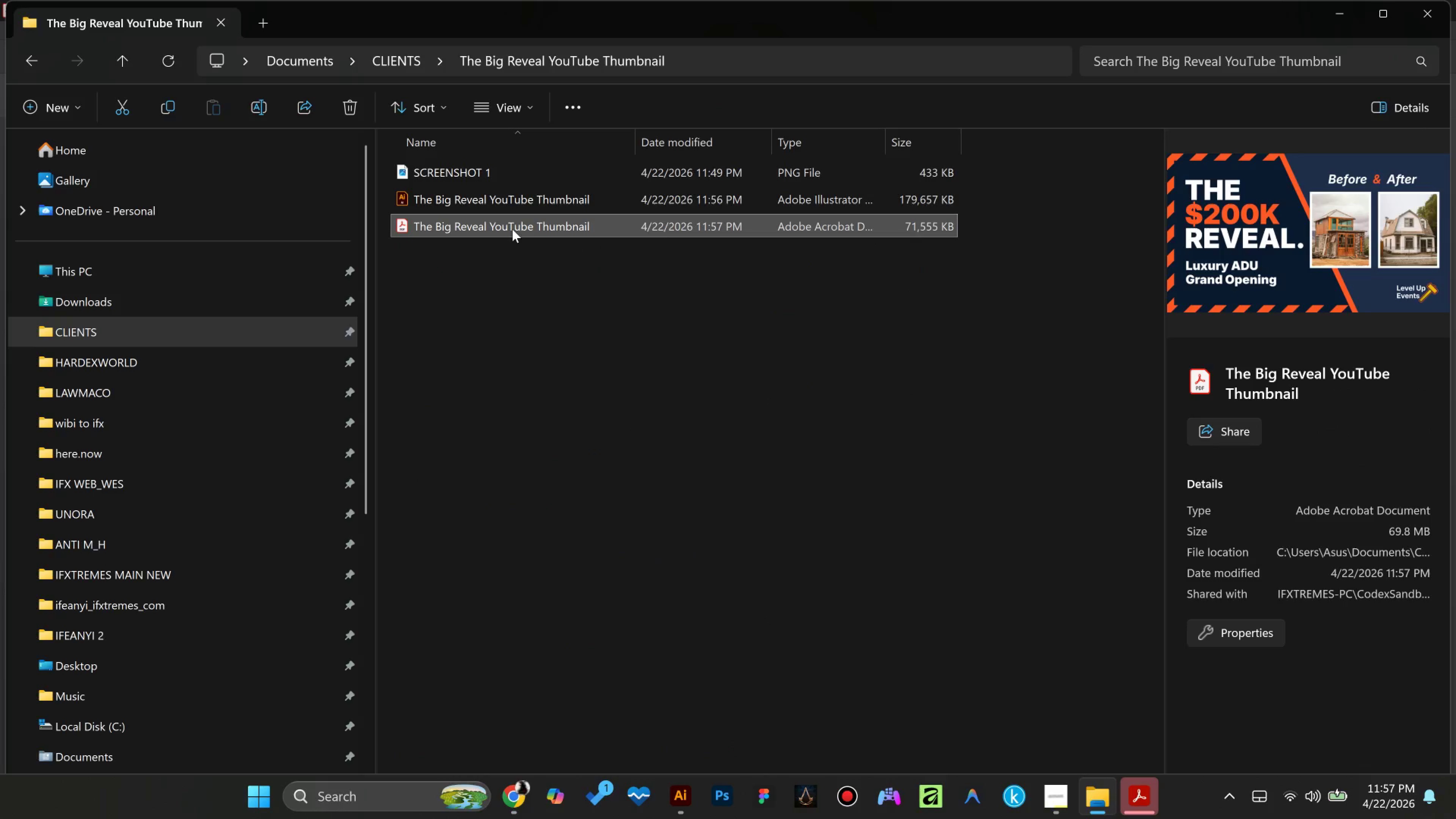 
double_click([512, 229])
 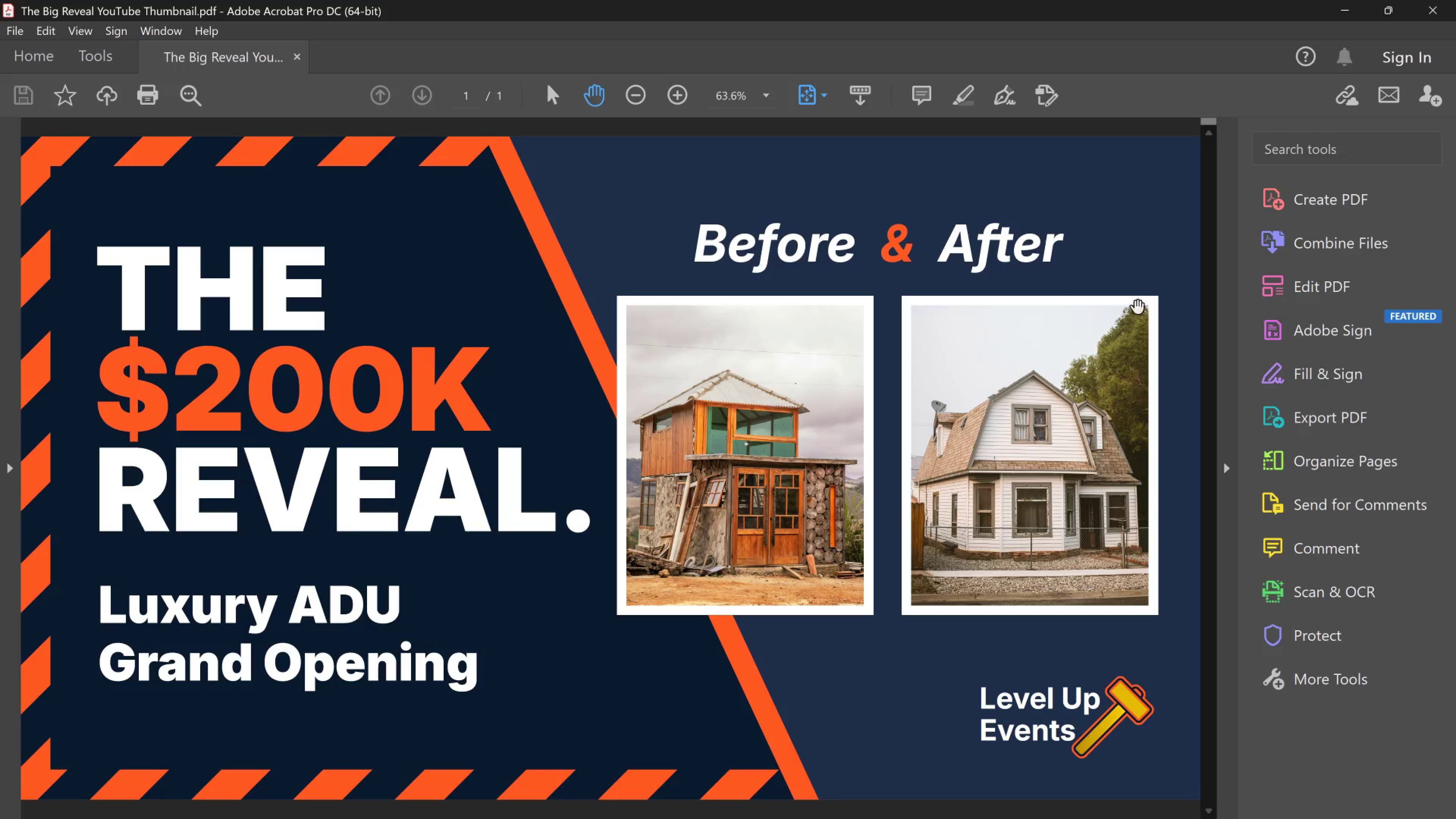 
wait(9.41)
 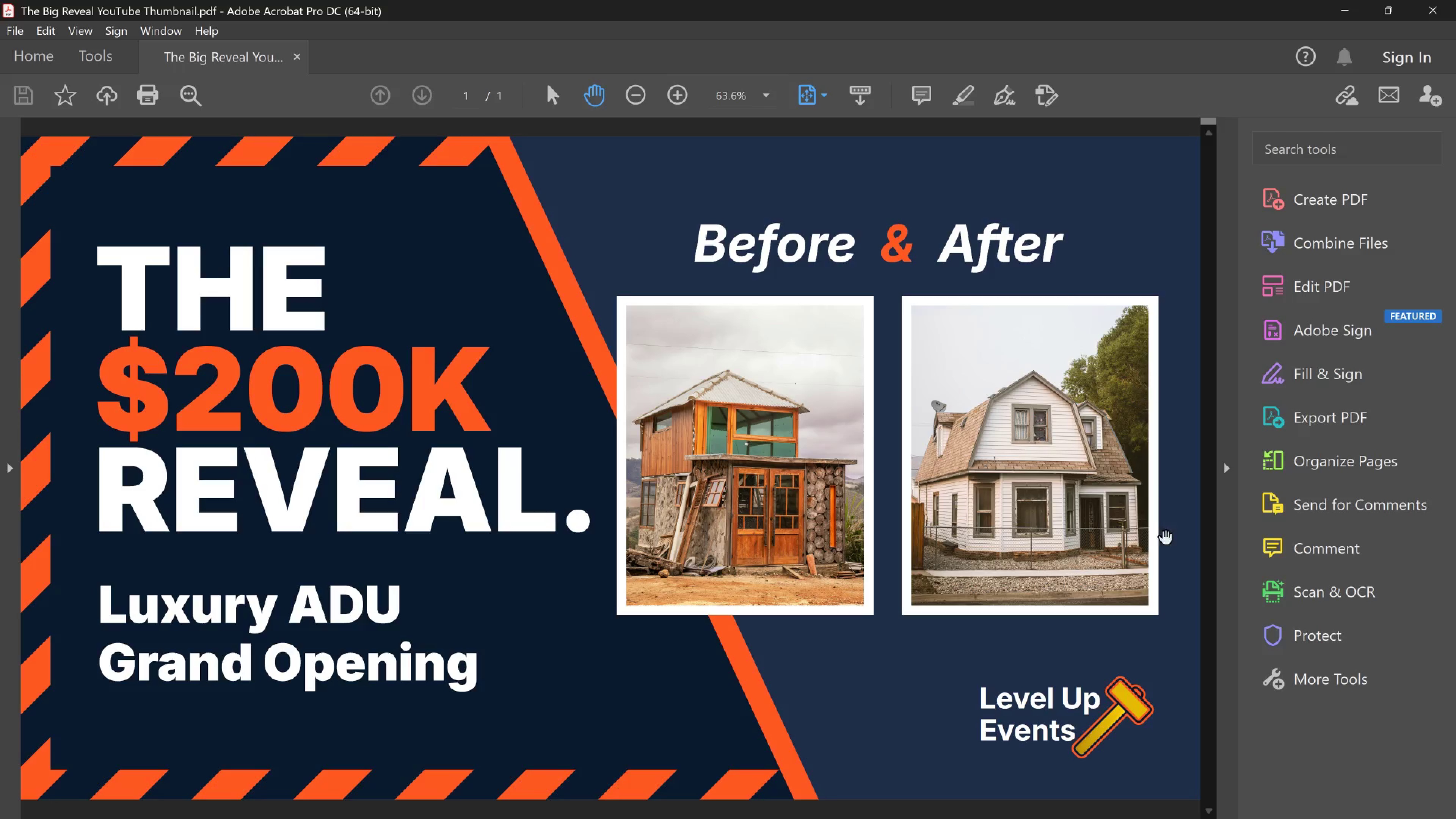 
key(Alt+Tab)
 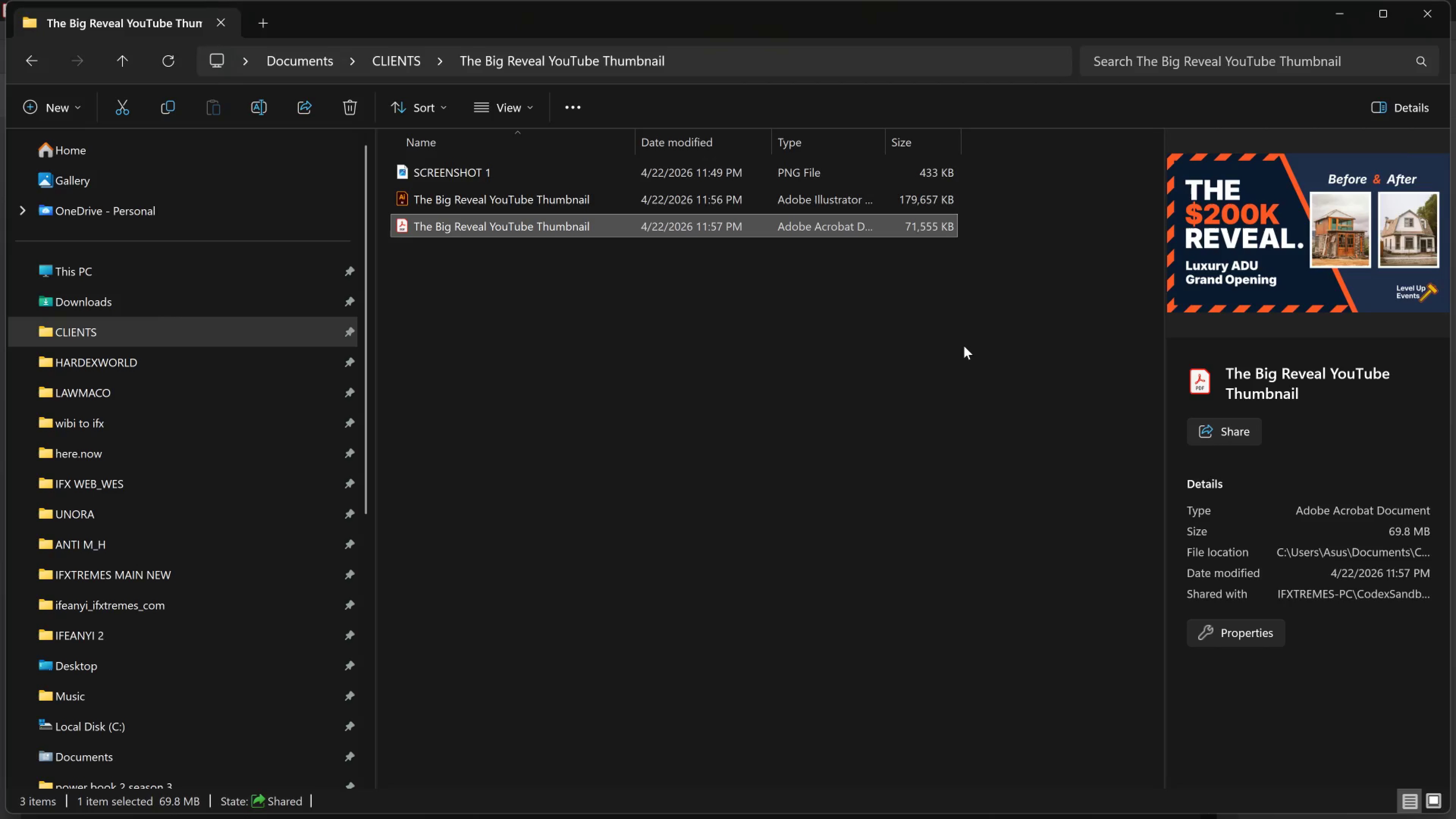 
key(Alt+Tab)
 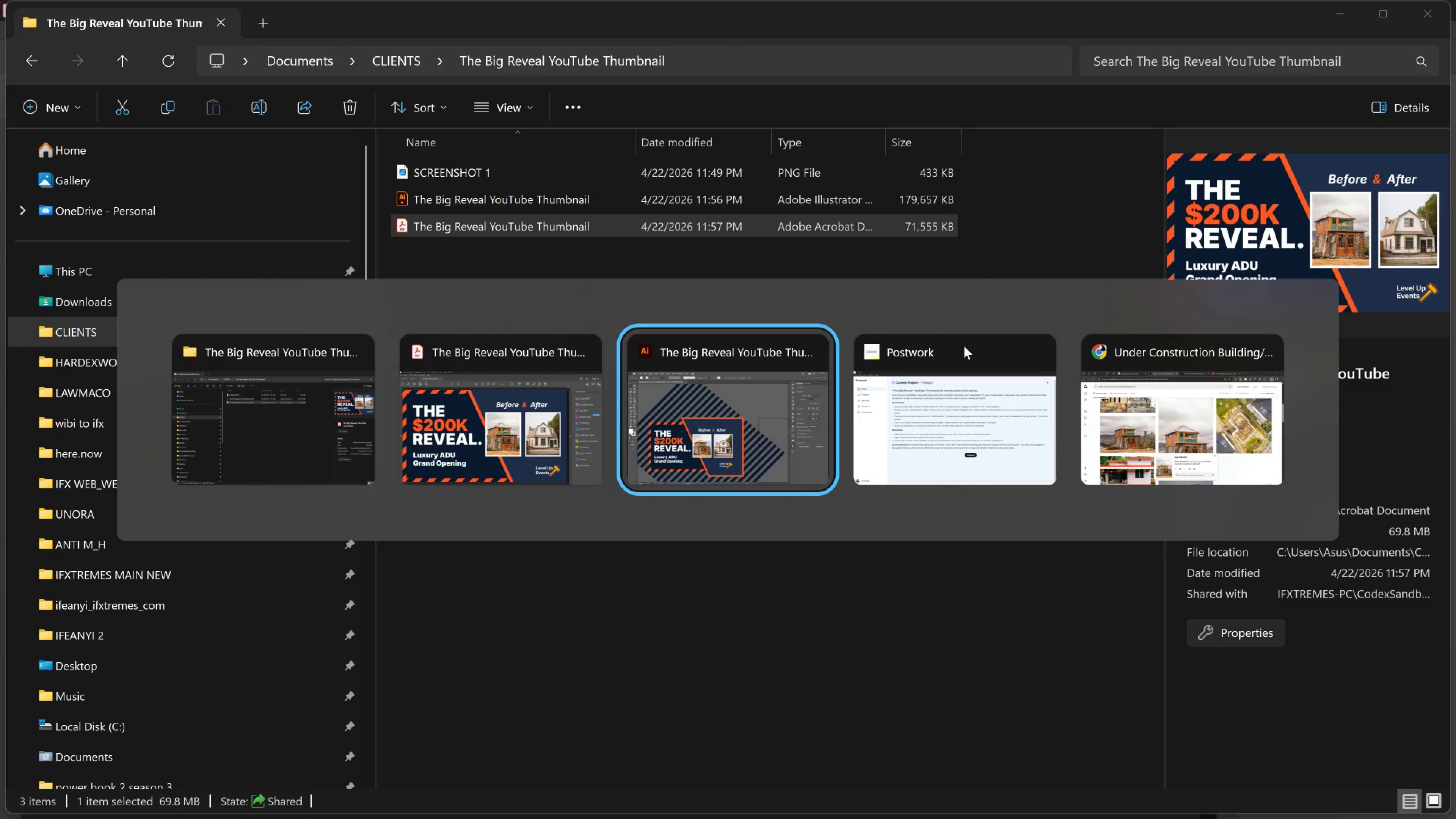 
key(Alt+Tab)
 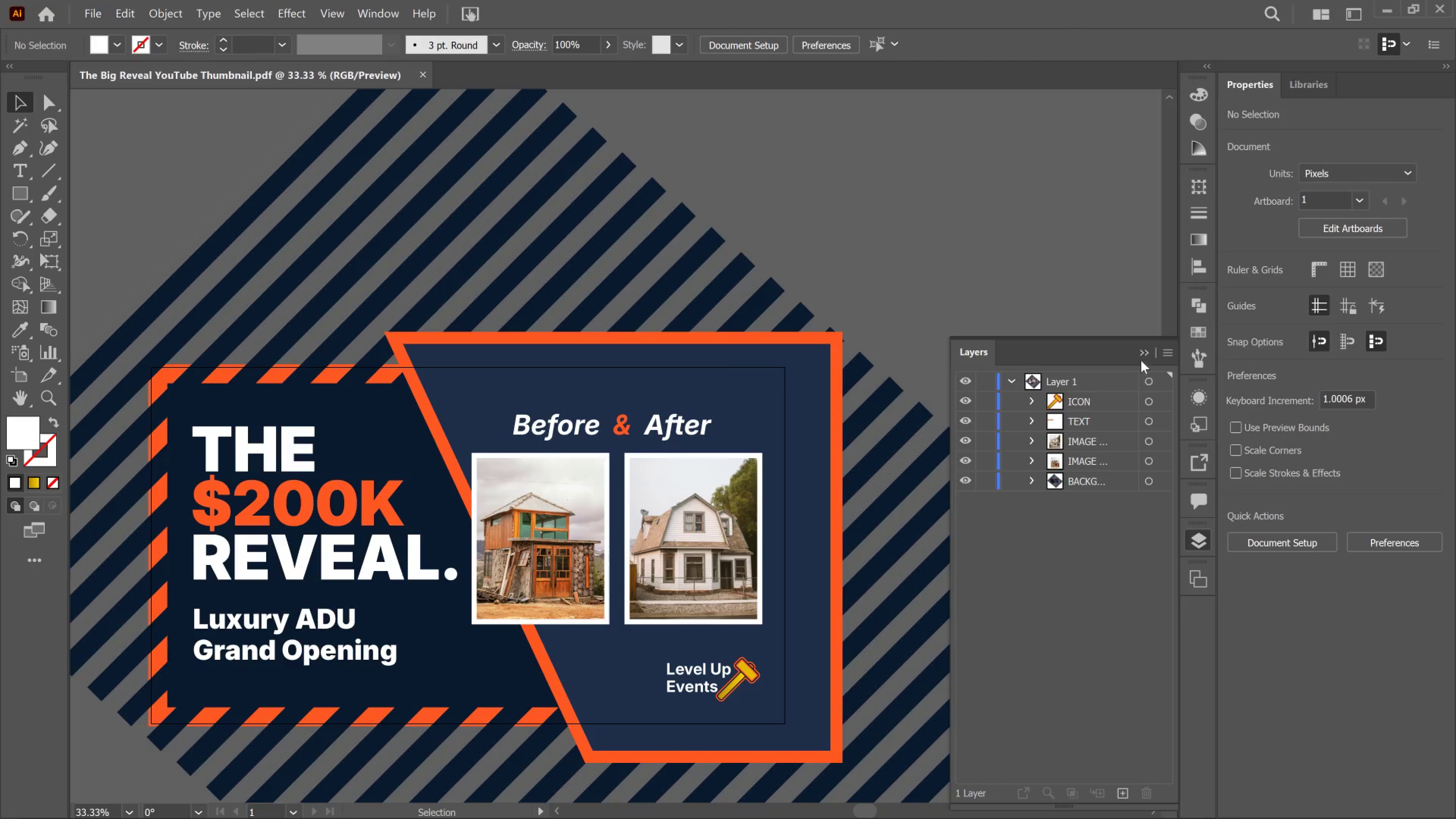 
left_click([1143, 358])
 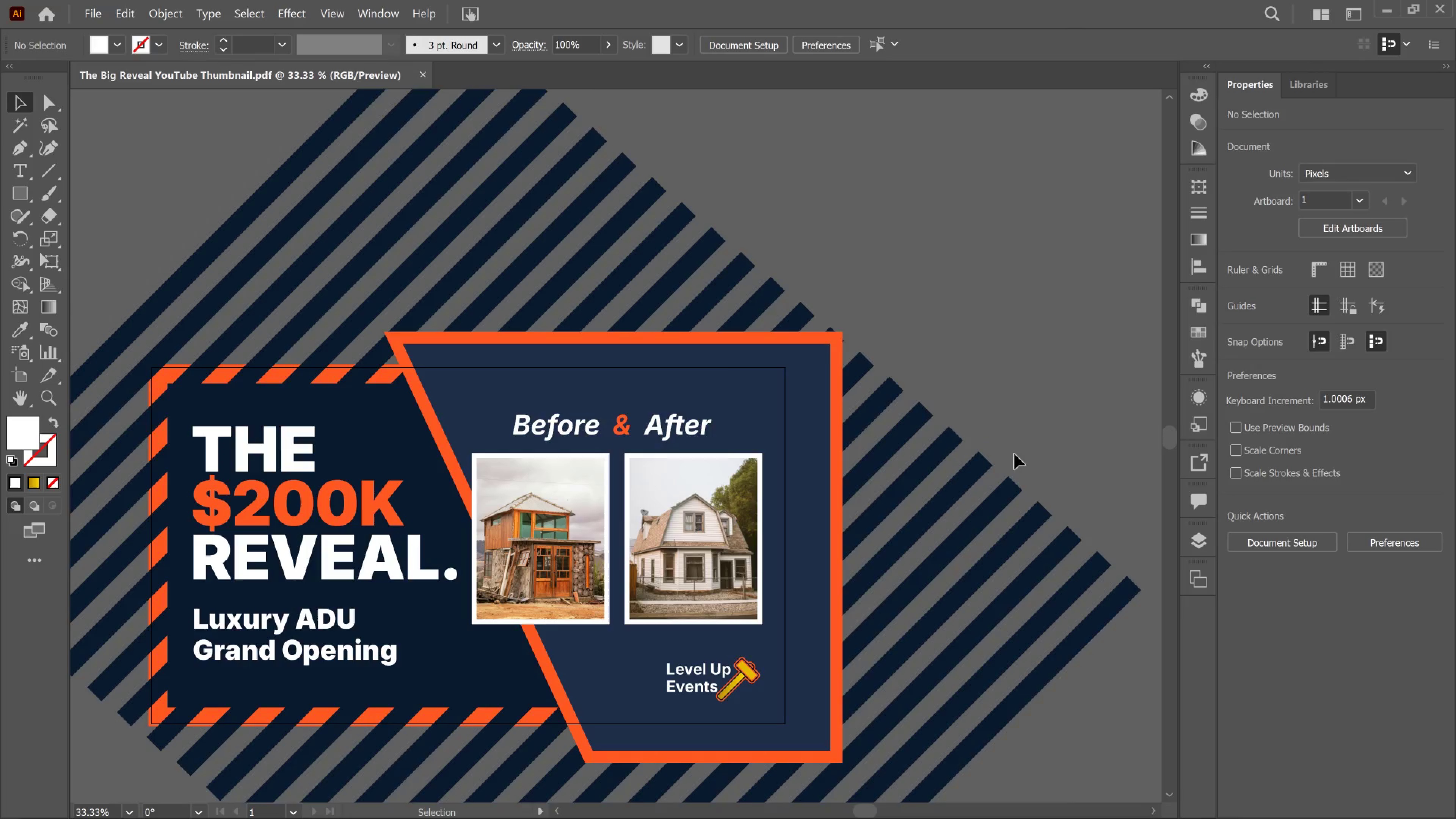 
scroll: coordinate [1014, 454], scroll_direction: down, amount: 4.0
 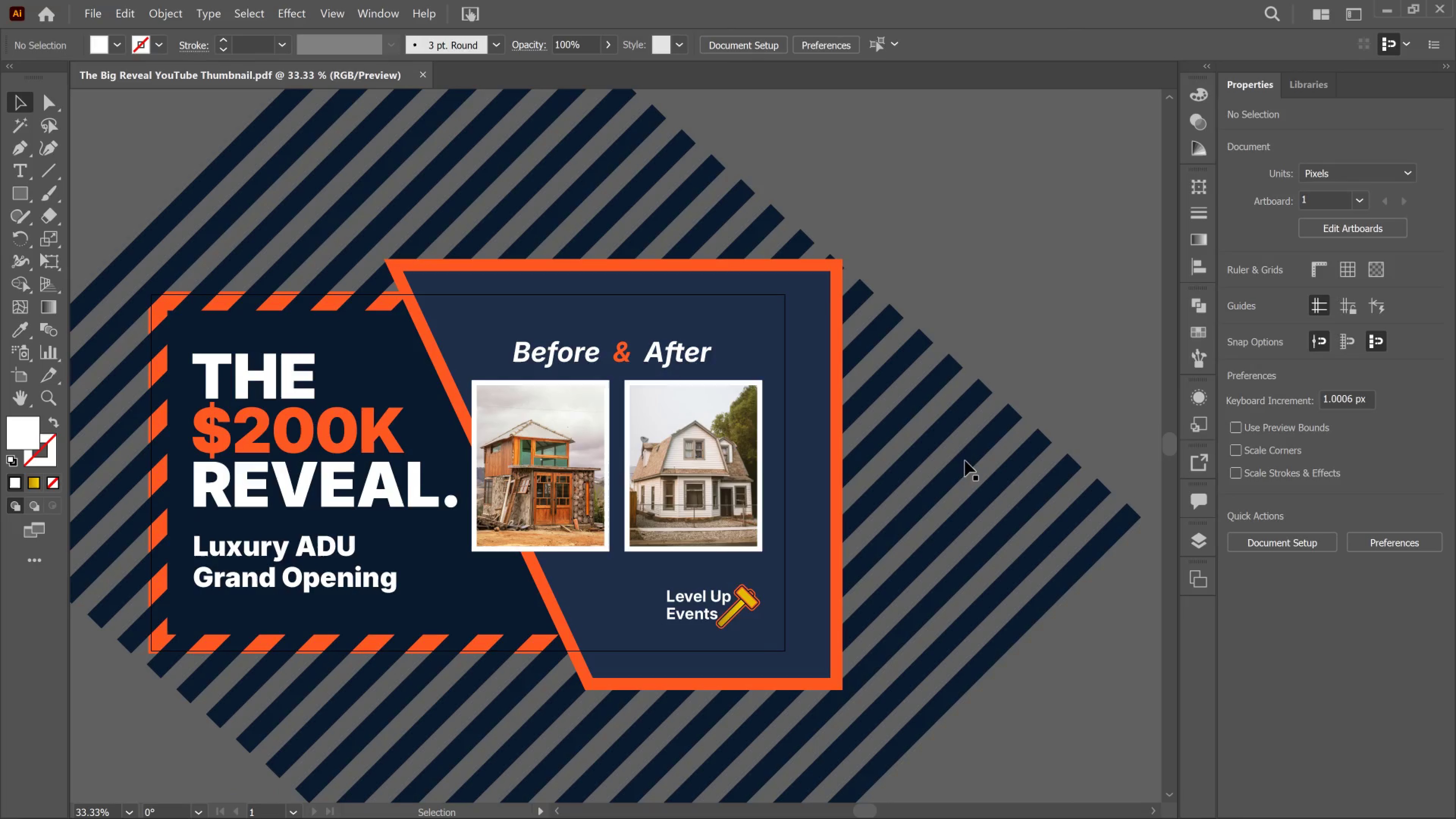 
hold_key(key=AltLeft, duration=1.36)
scroll: coordinate [934, 470], scroll_direction: down, amount: 3.0
 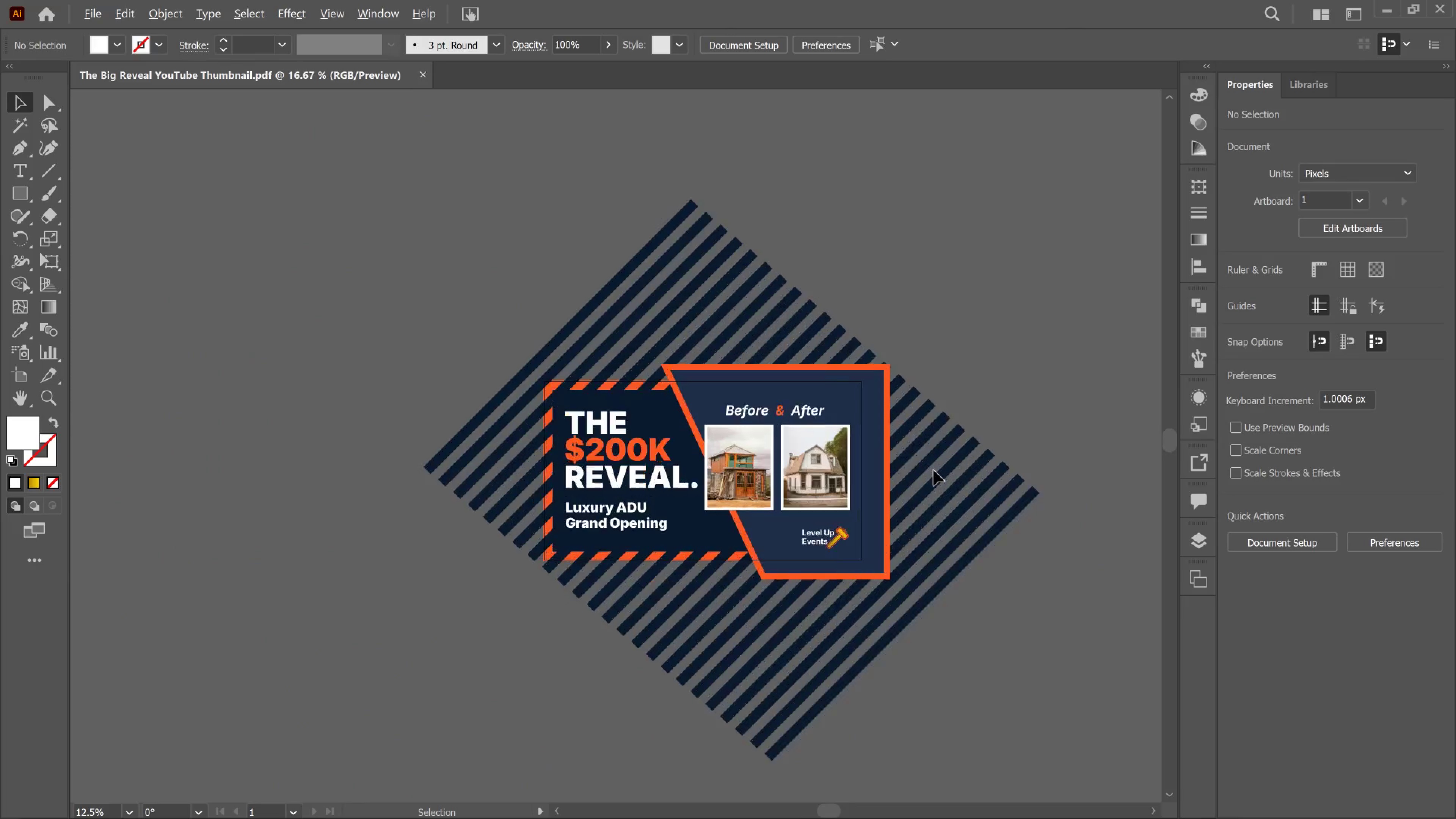 
scroll: coordinate [934, 470], scroll_direction: up, amount: 2.0
 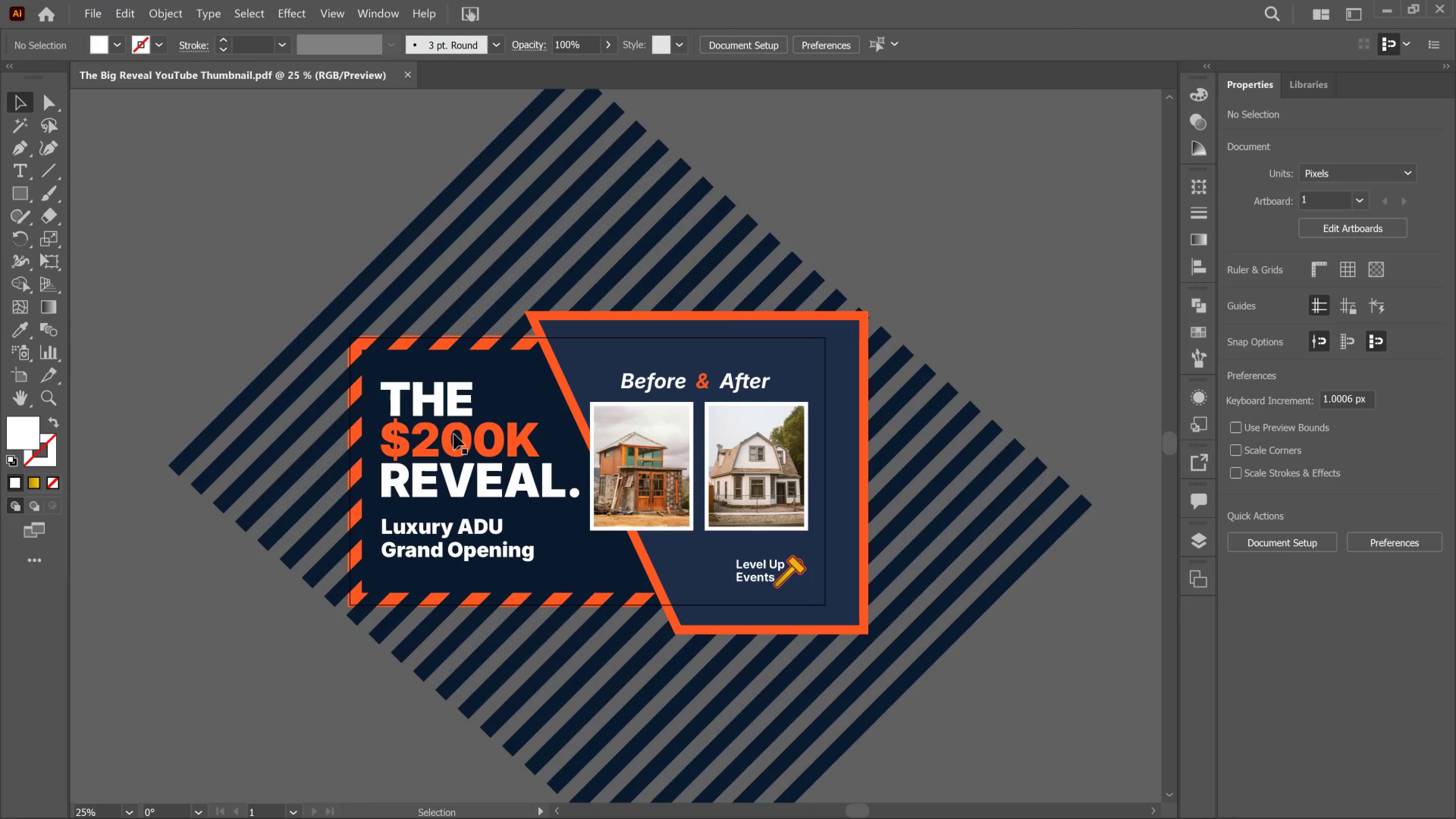 
key(Alt+AltLeft)
 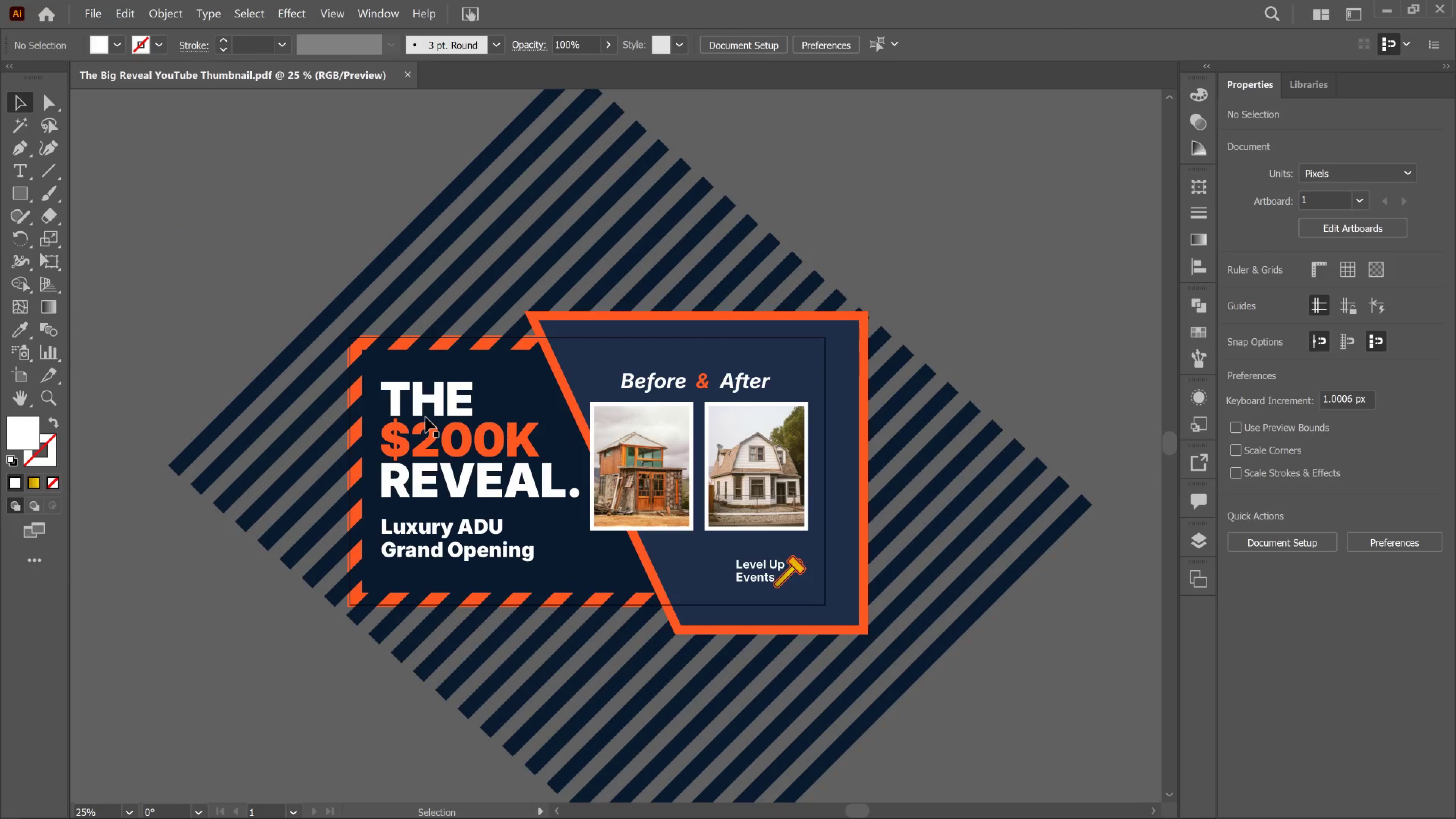 
key(Alt+AltLeft)
 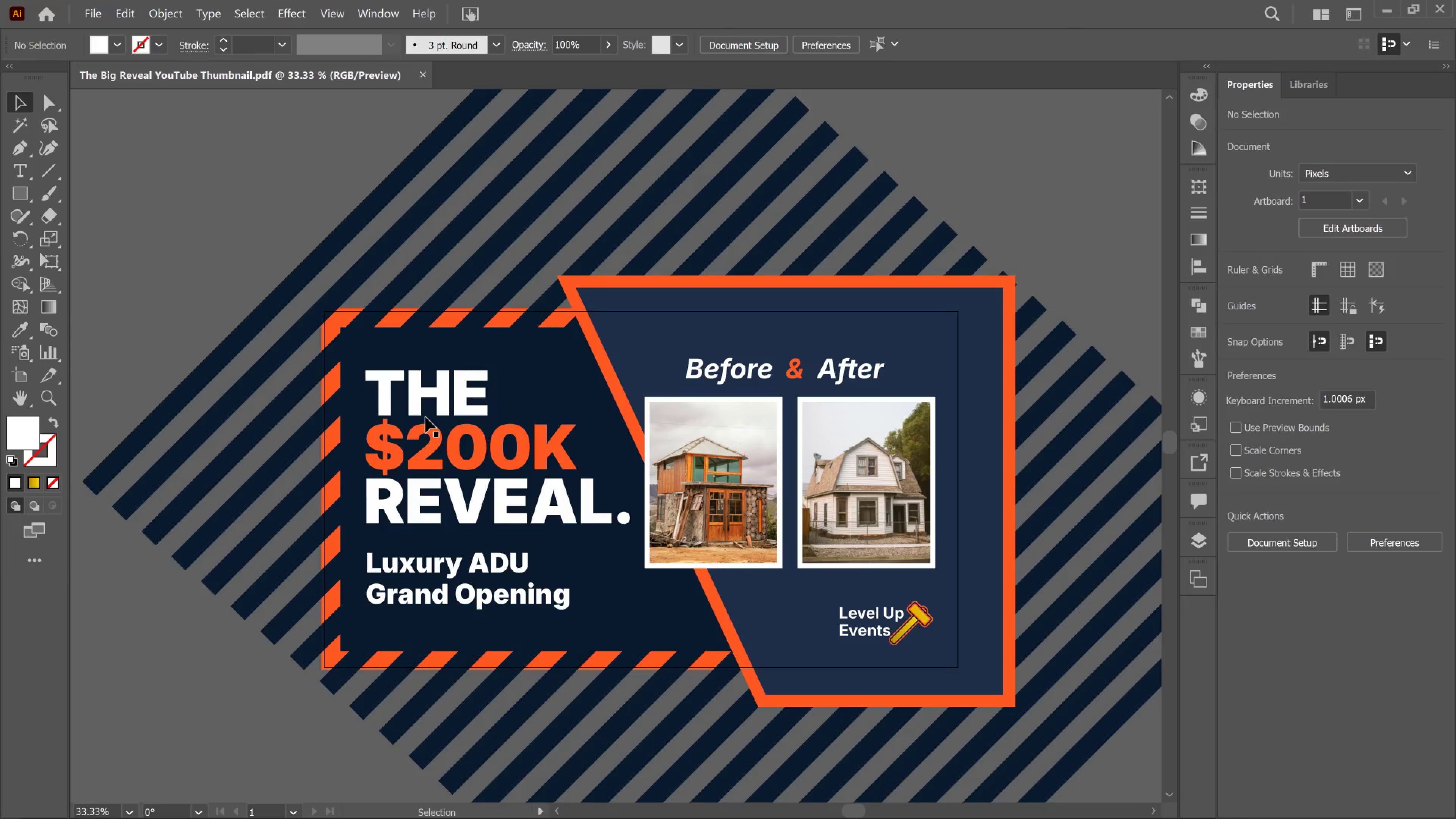 
scroll: coordinate [425, 417], scroll_direction: up, amount: 1.0
 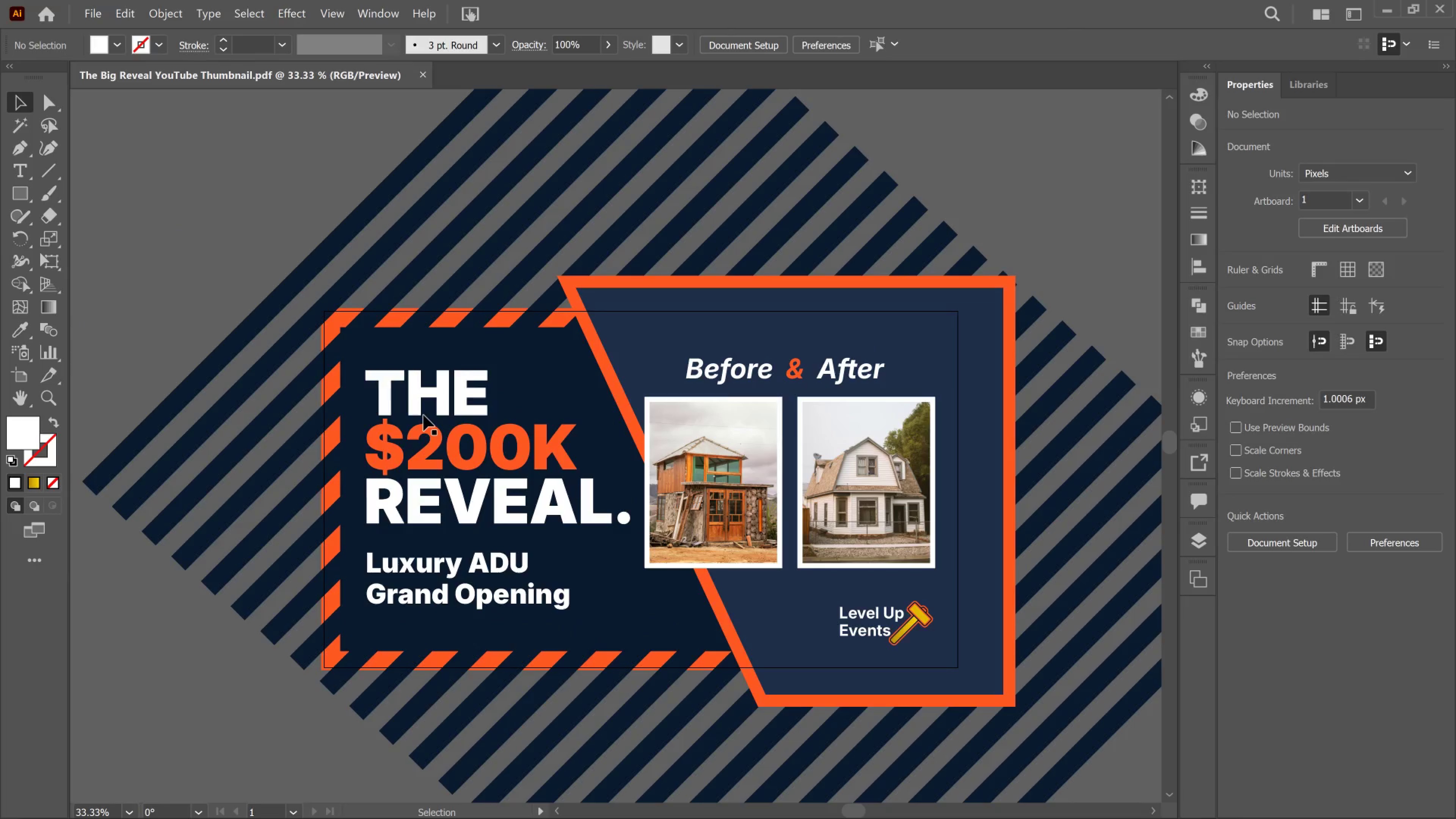 
key(Alt+AltLeft)
 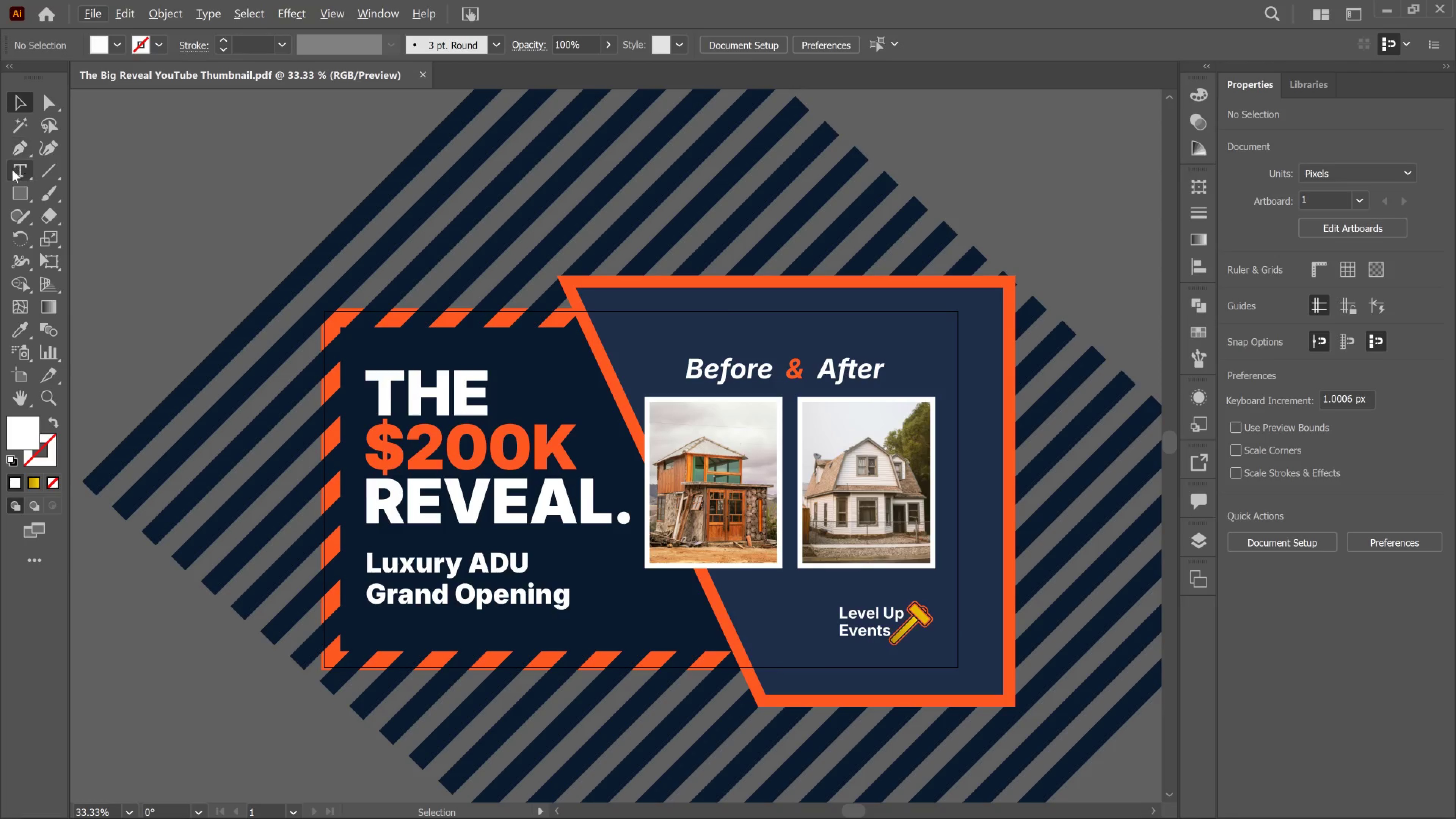 
left_click([12, 190])
 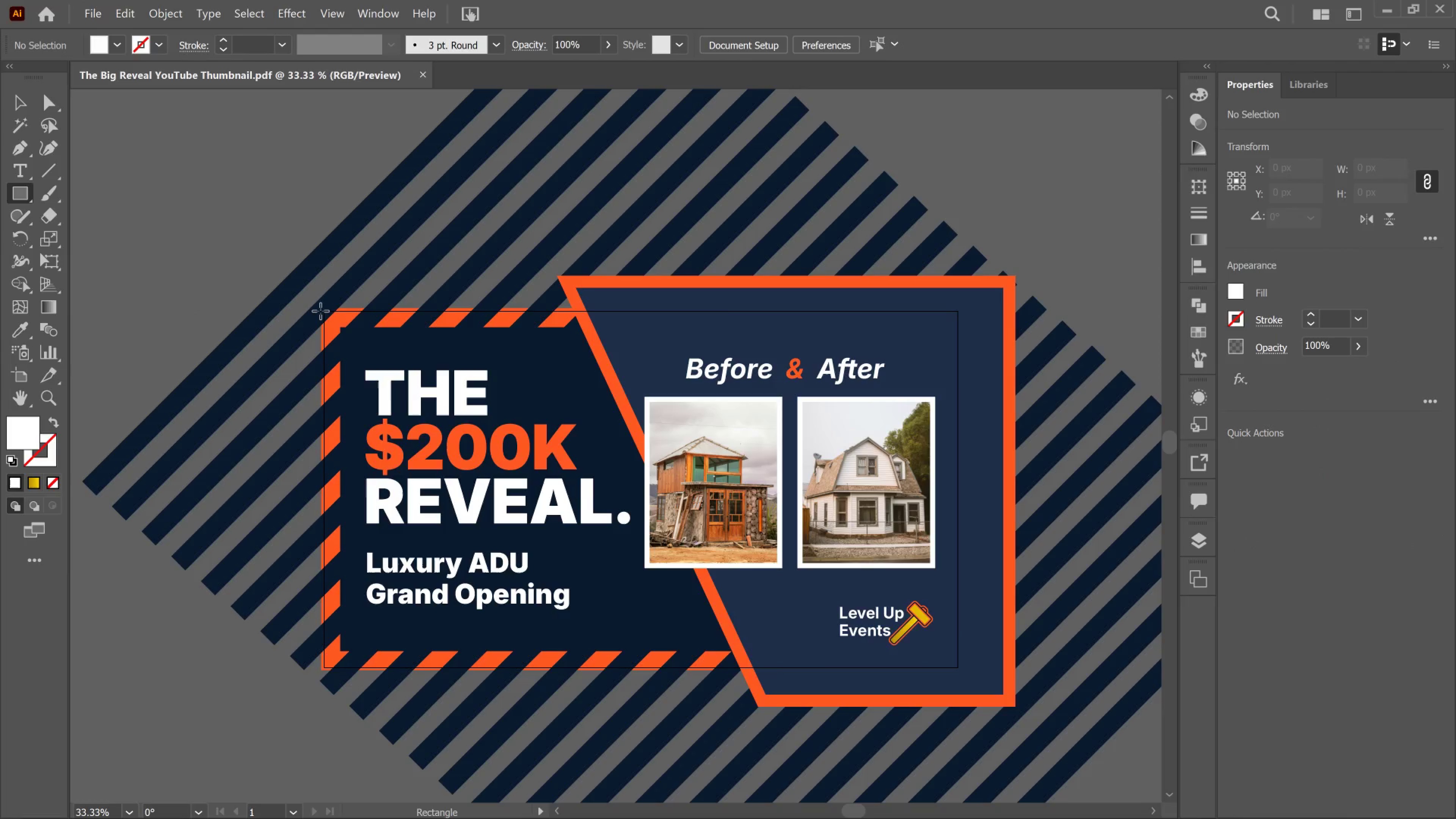 
wait(5.41)
 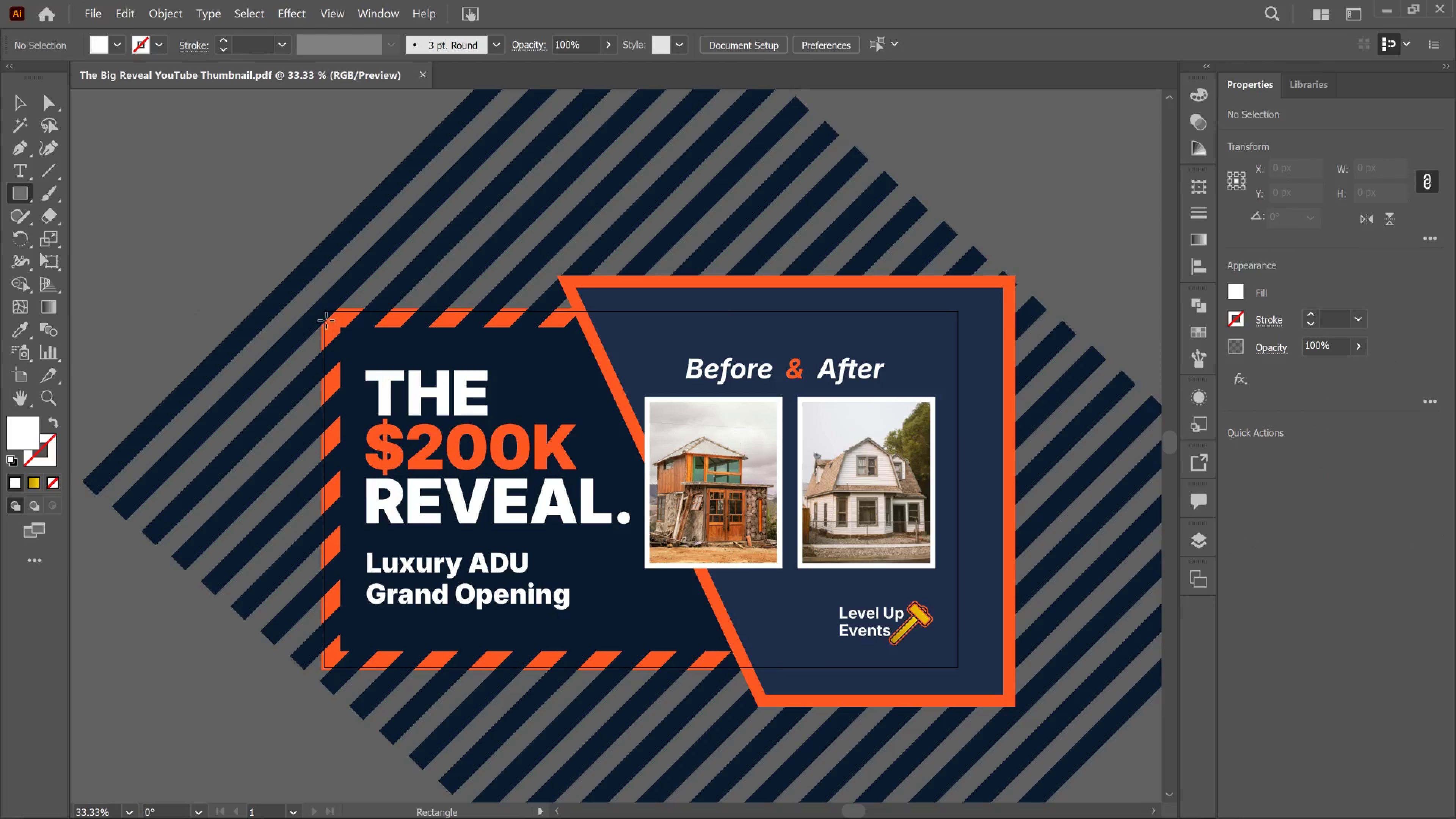 
left_click_drag(start_coordinate=[322, 311], to_coordinate=[962, 670])
 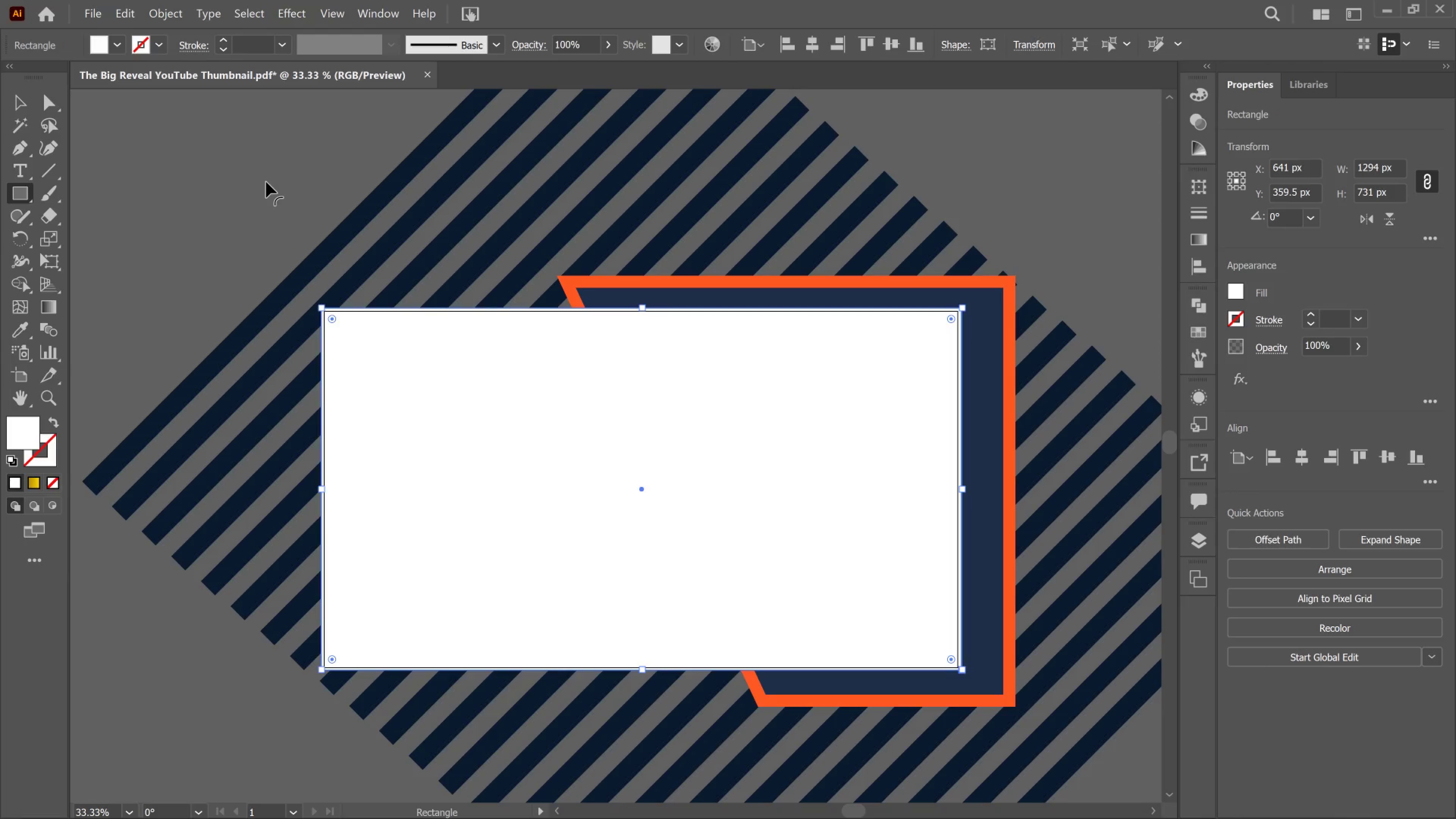 
wait(5.8)
 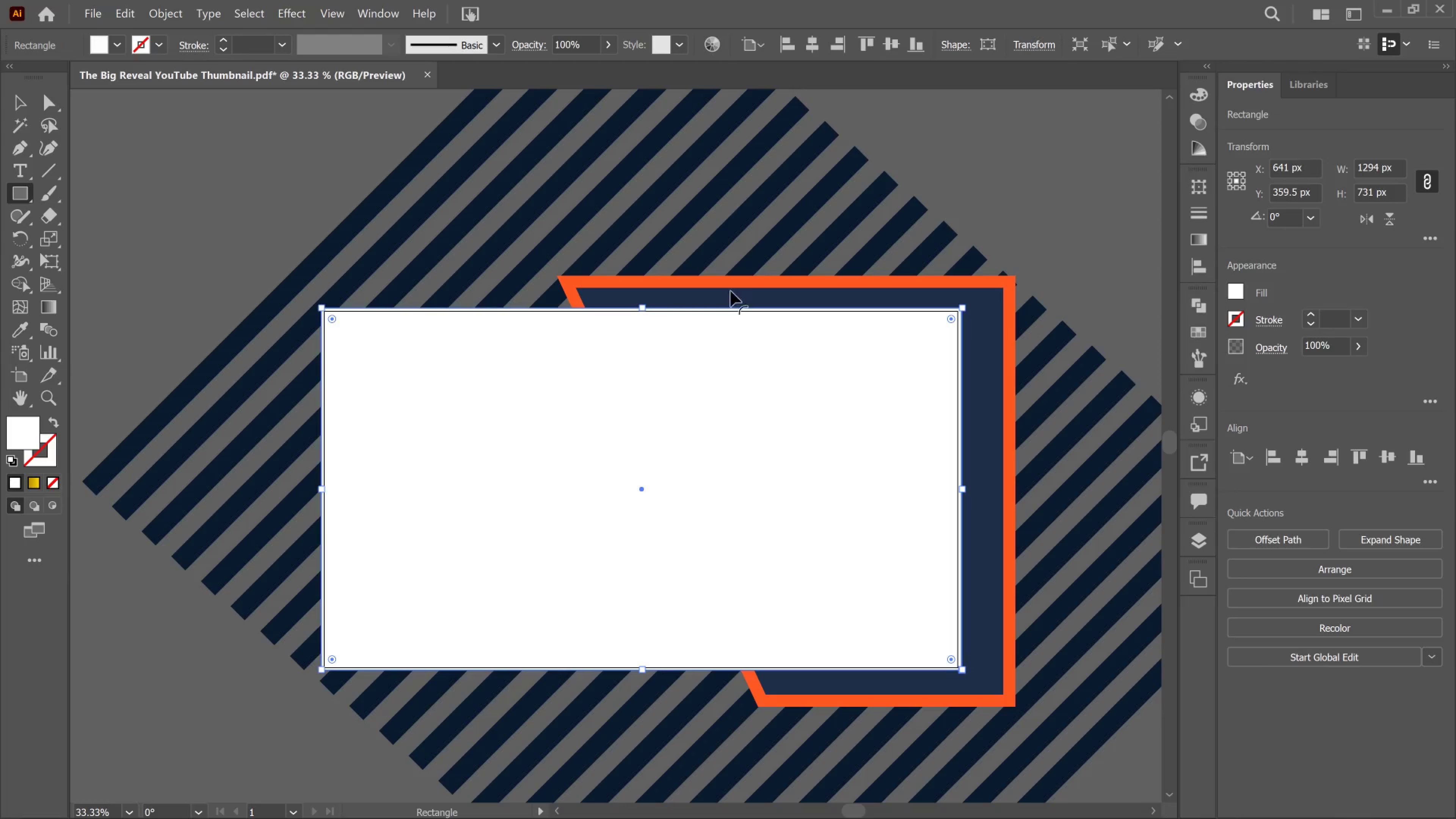 
left_click_drag(start_coordinate=[295, 223], to_coordinate=[1021, 819])
 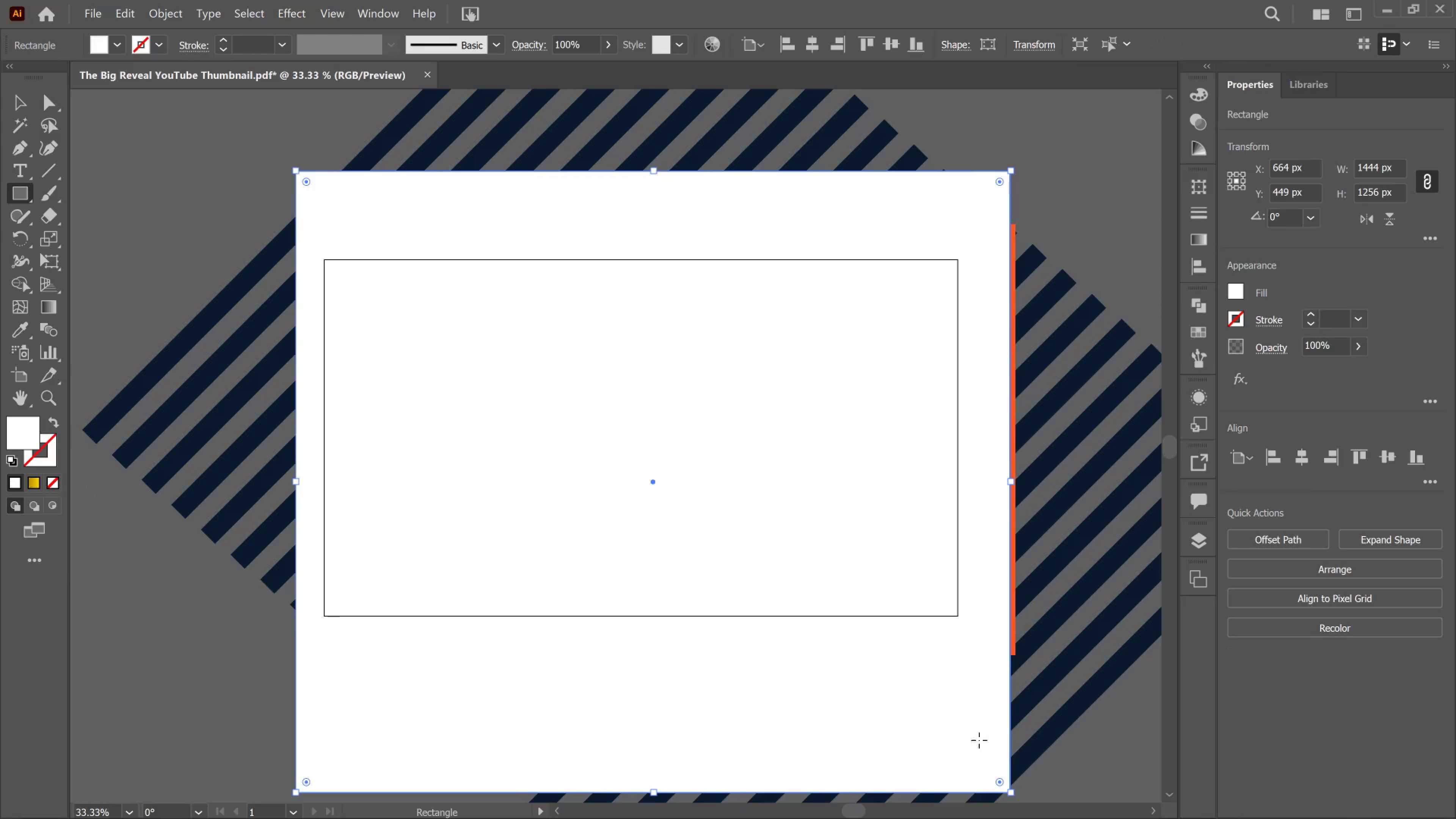 
key(Control+Z)
 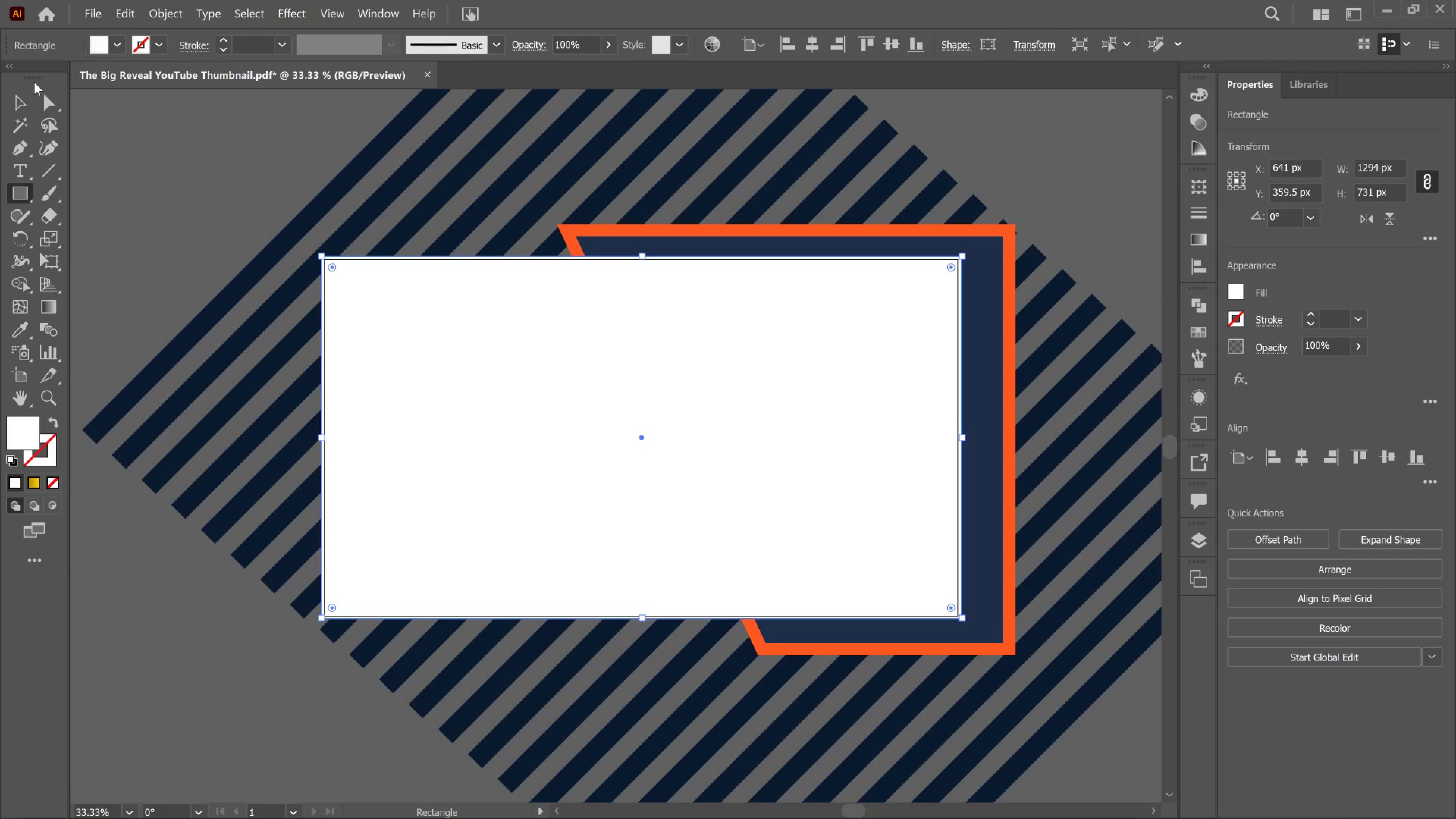 
left_click([0, 107])
 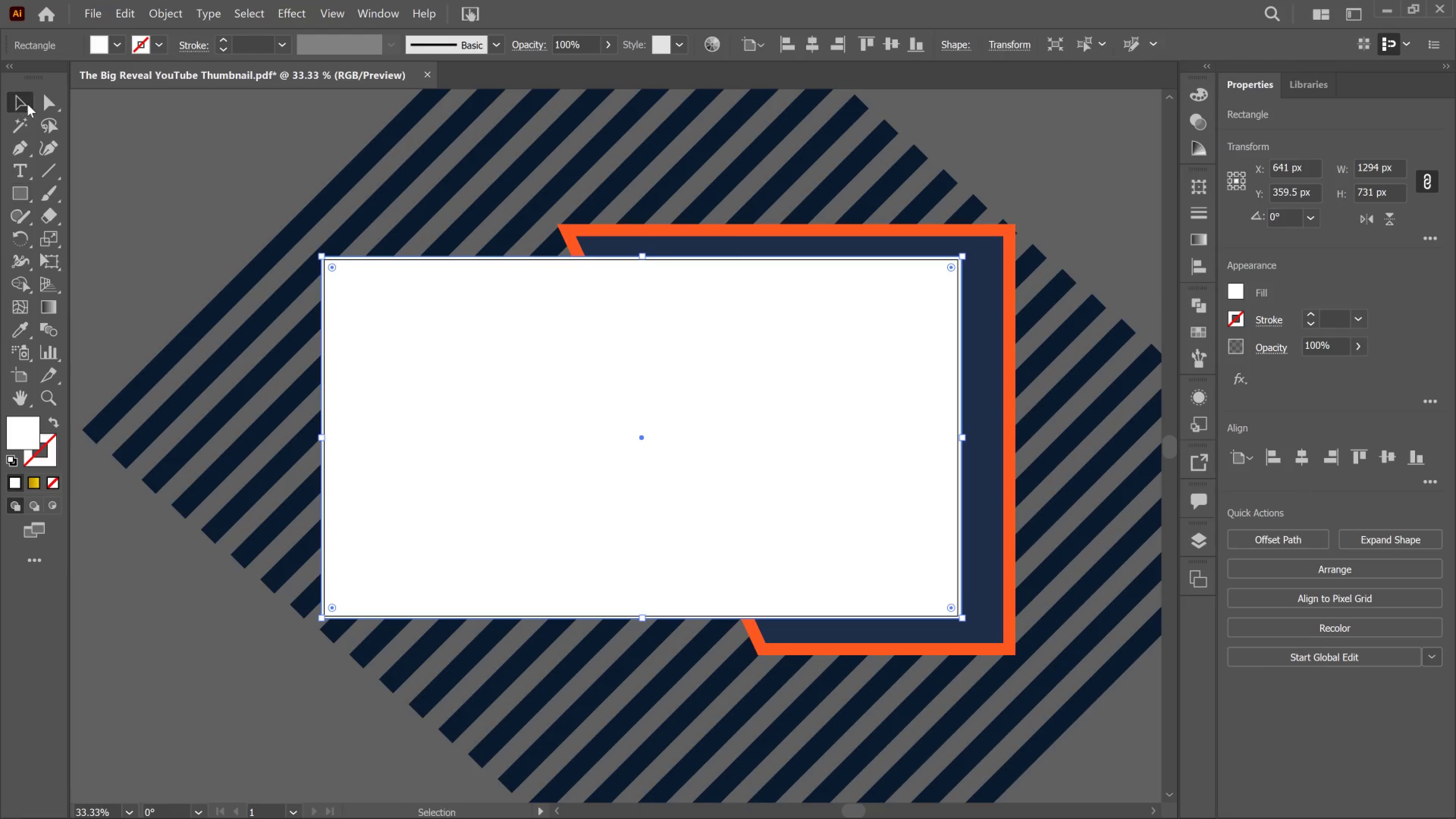 
left_click_drag(start_coordinate=[18, 102], to_coordinate=[27, 104])
 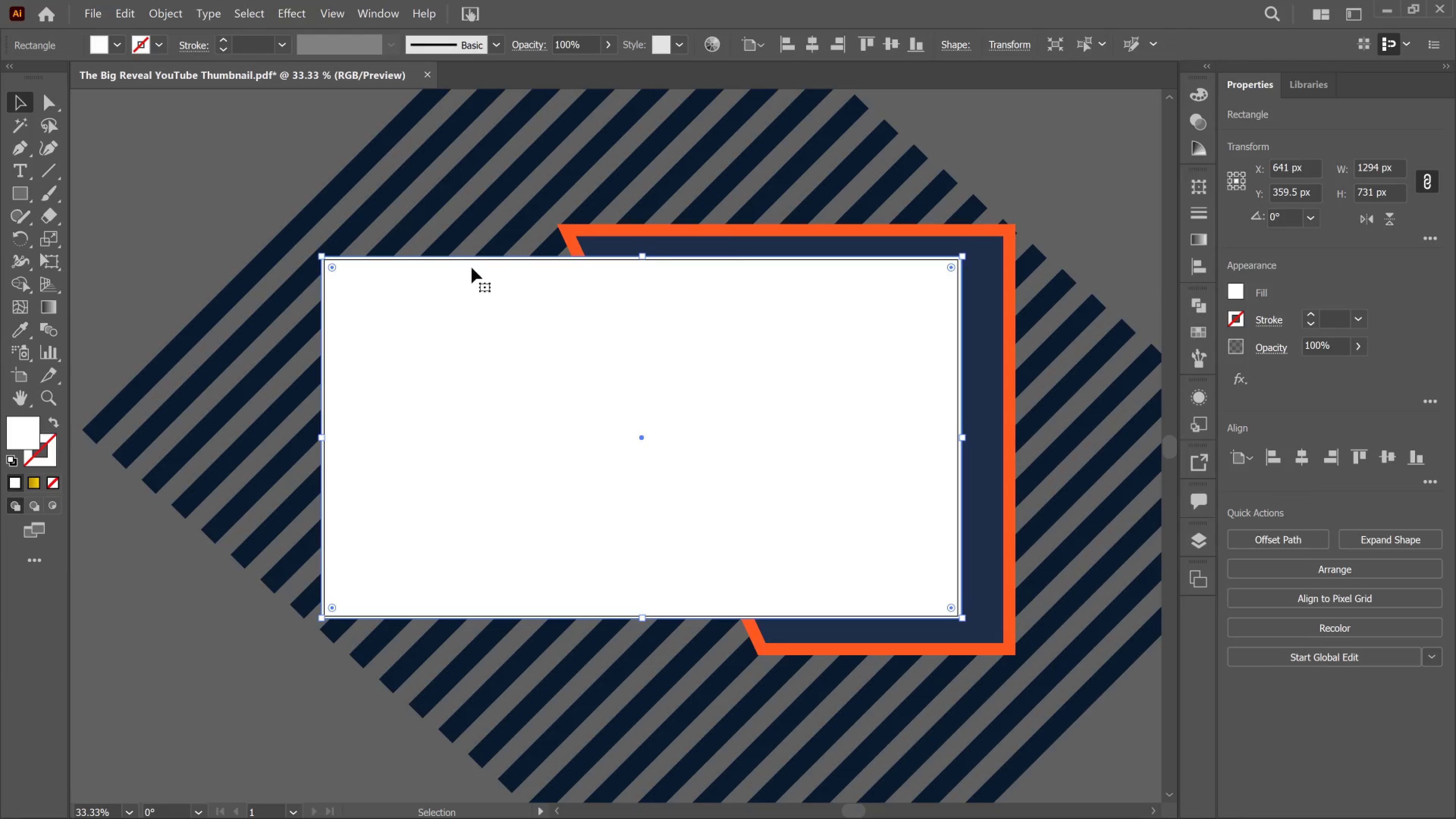 
hold_key(key=AltLeft, duration=0.38)
scroll: coordinate [483, 270], scroll_direction: down, amount: 3.0
 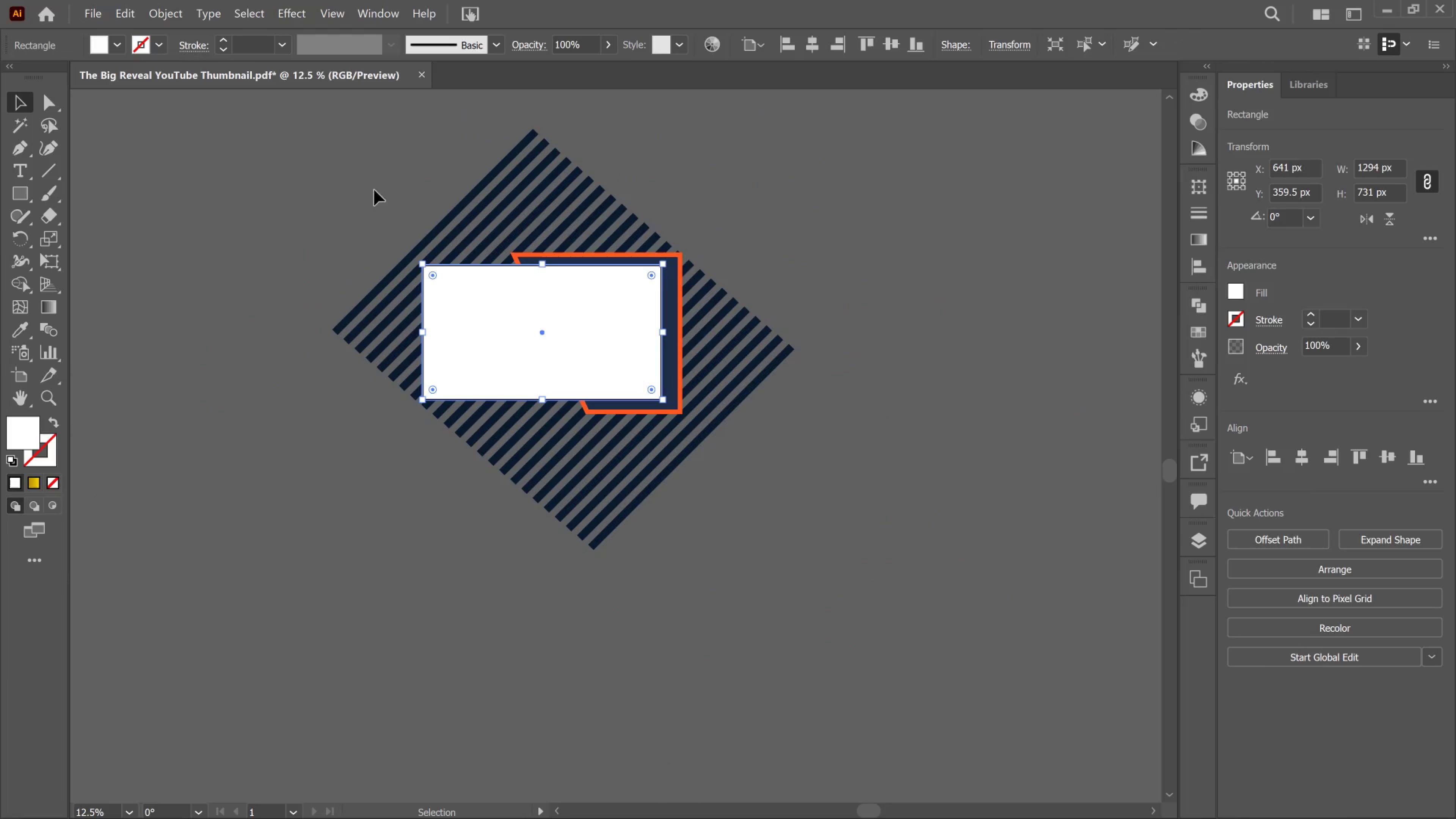 
left_click_drag(start_coordinate=[360, 158], to_coordinate=[813, 584])
 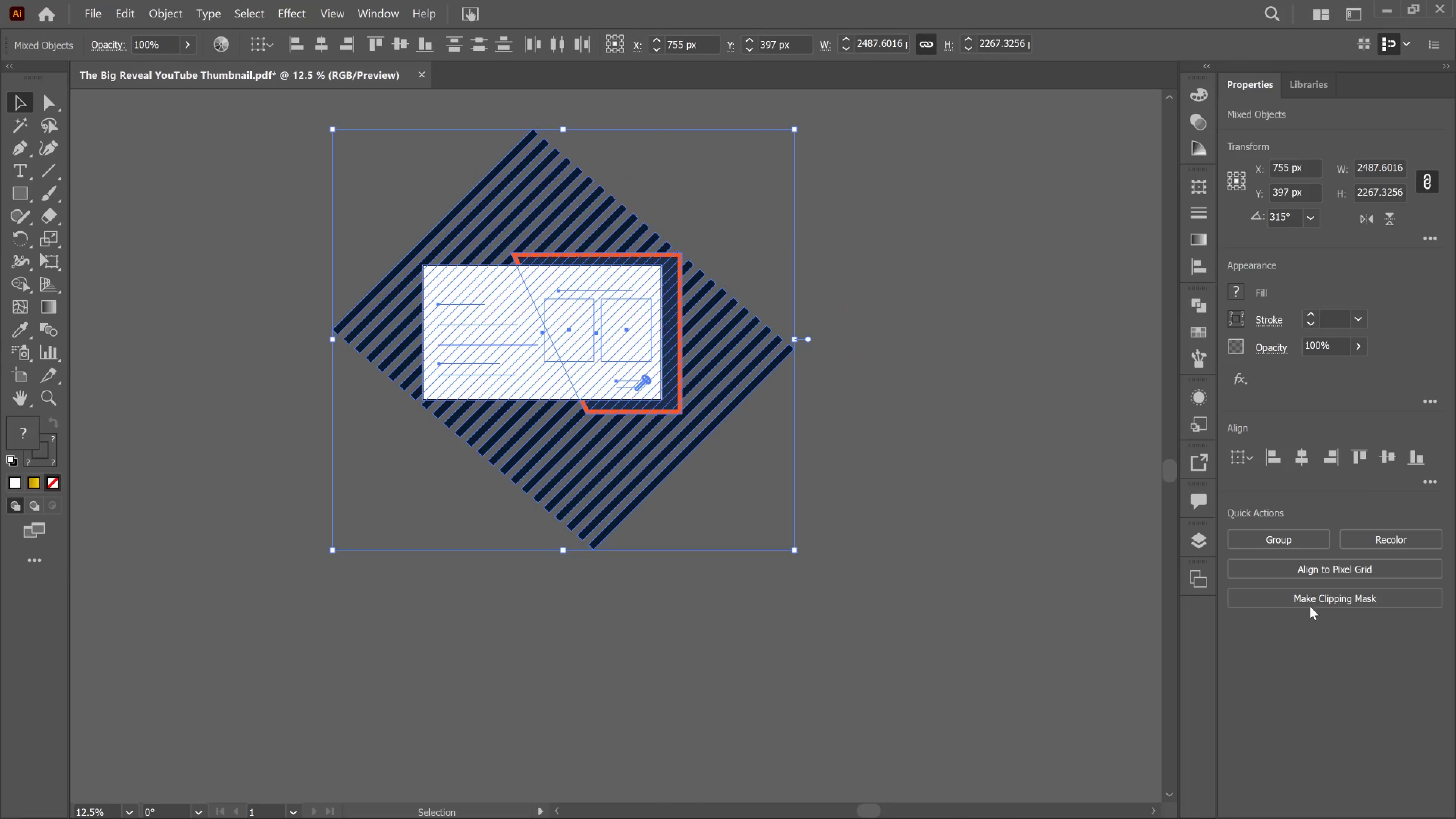 
left_click([1313, 600])
 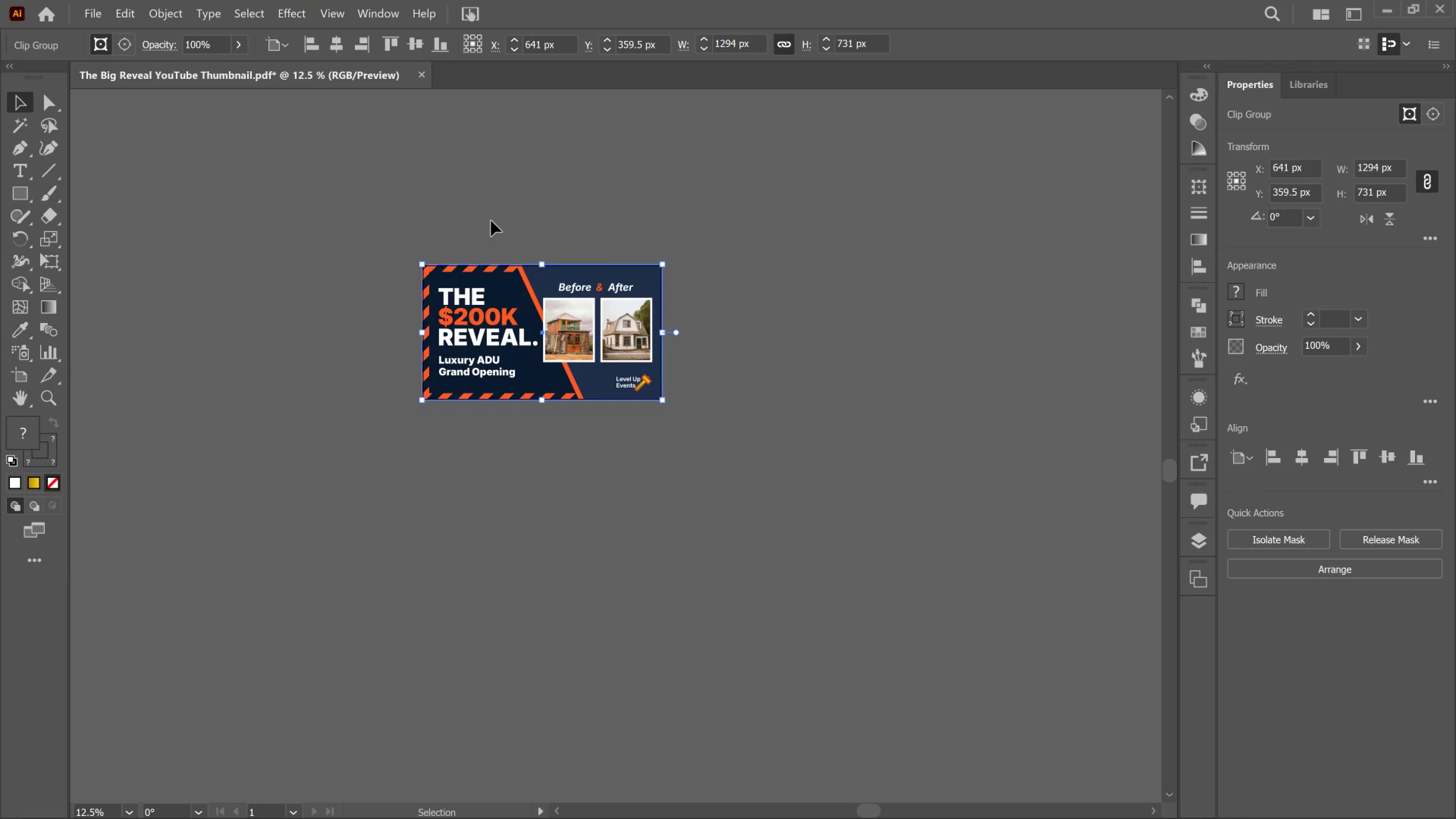 
hold_key(key=AltLeft, duration=0.34)
scroll: coordinate [489, 221], scroll_direction: up, amount: 3.0
 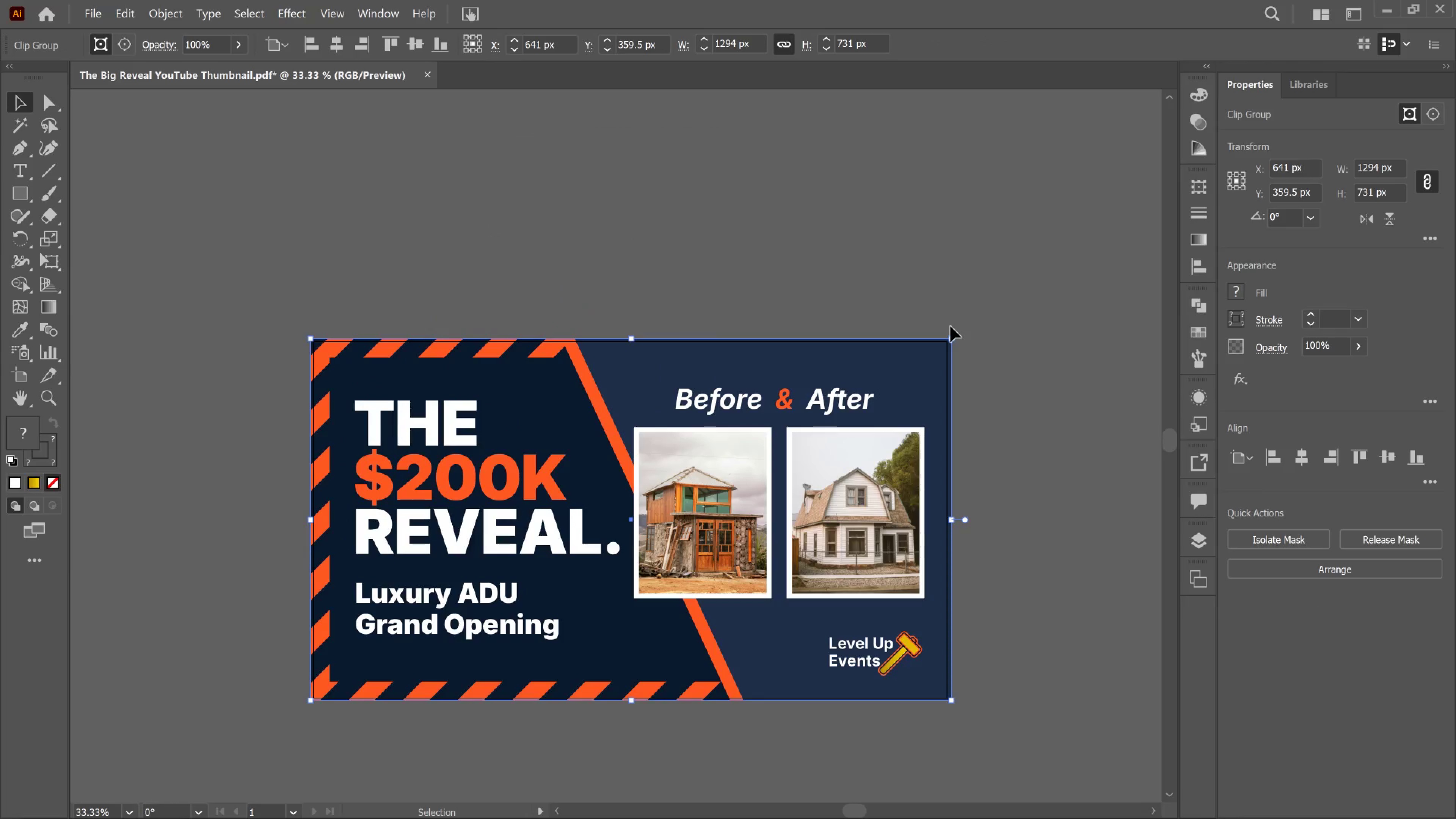 
key(Control+S)
 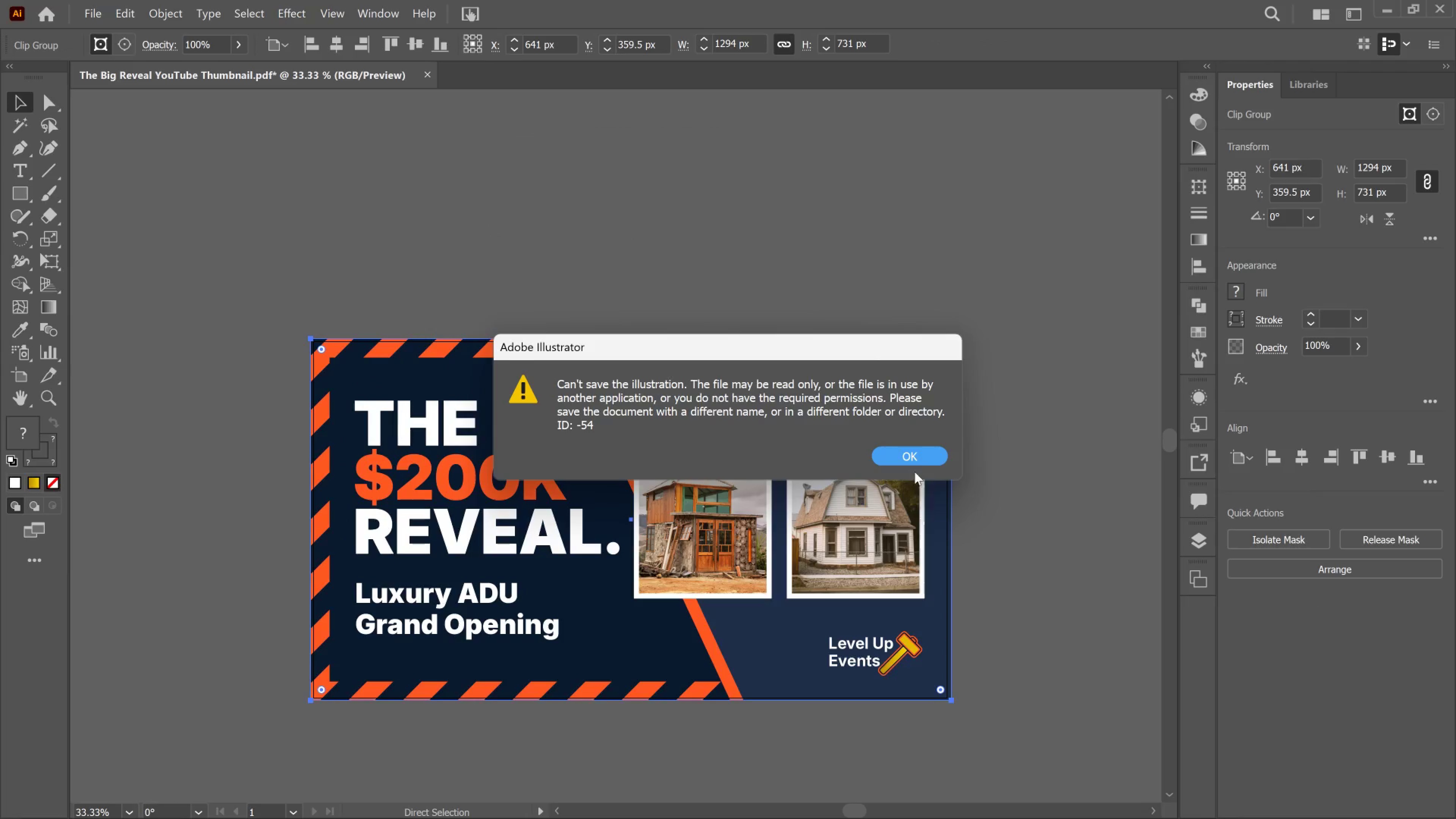 
left_click([915, 463])
 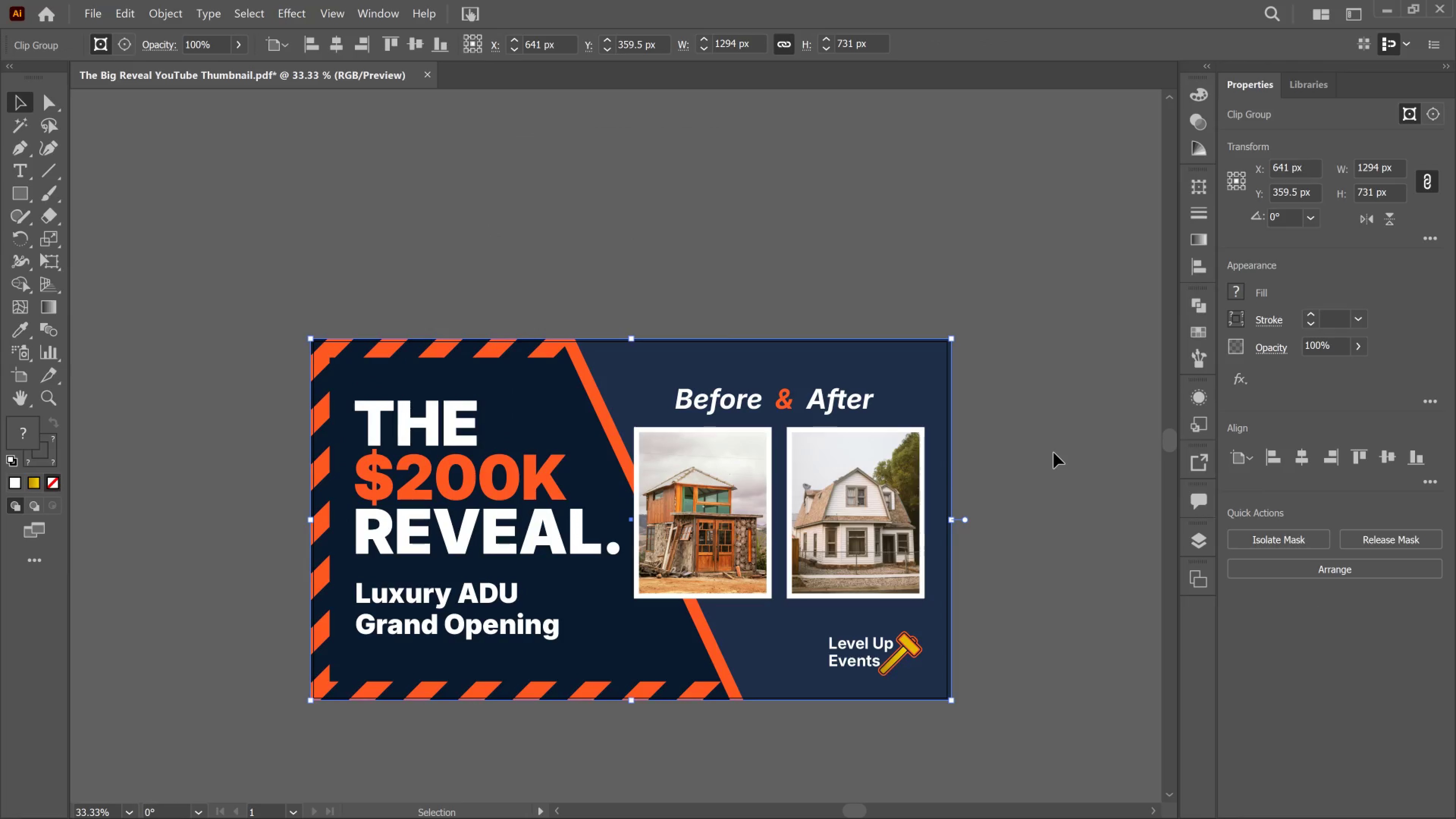 
hold_key(key=AltLeft, duration=0.81)
scroll: coordinate [1054, 453], scroll_direction: down, amount: 1.0
 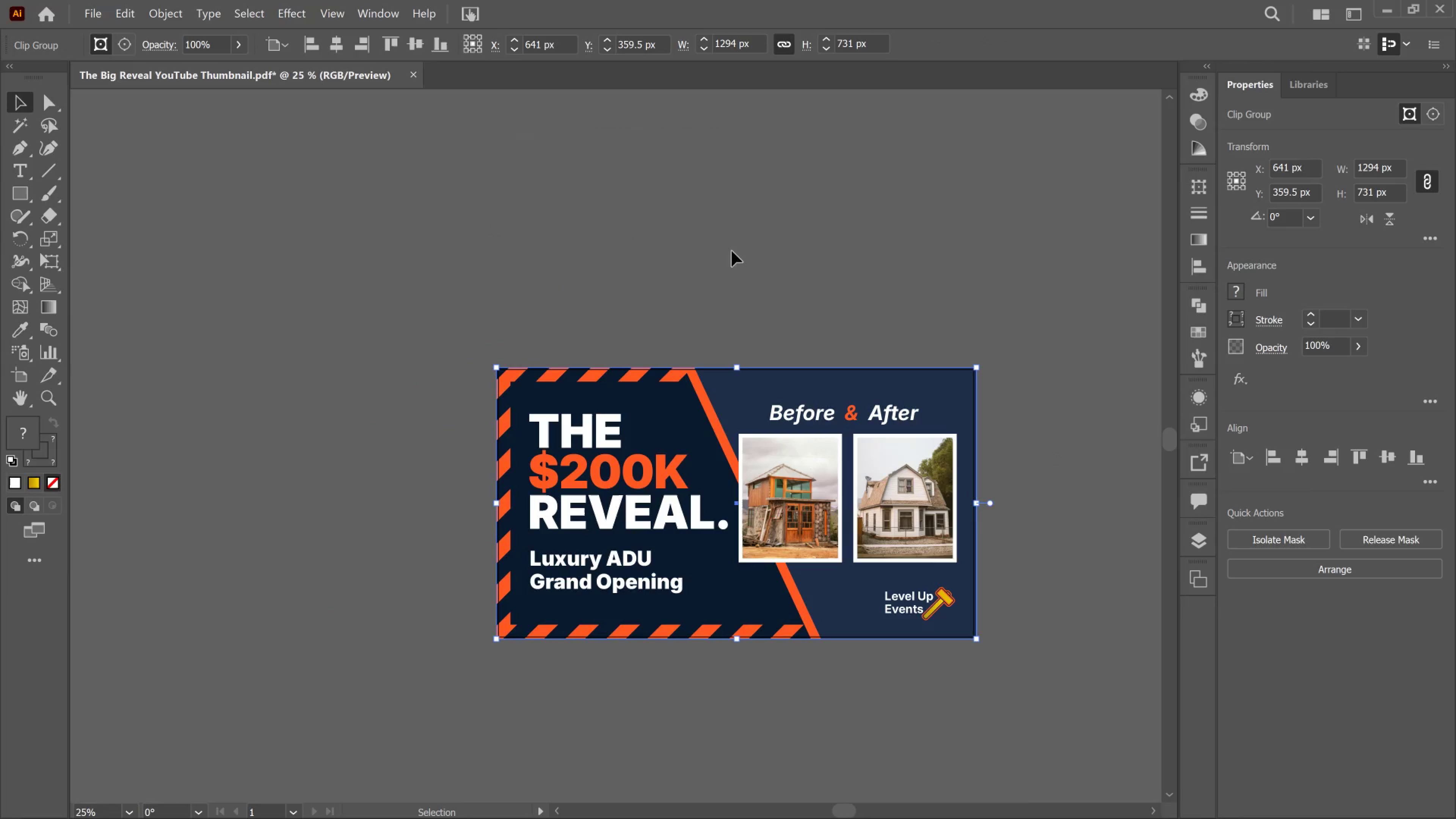 
key(Control+Shift+S)
 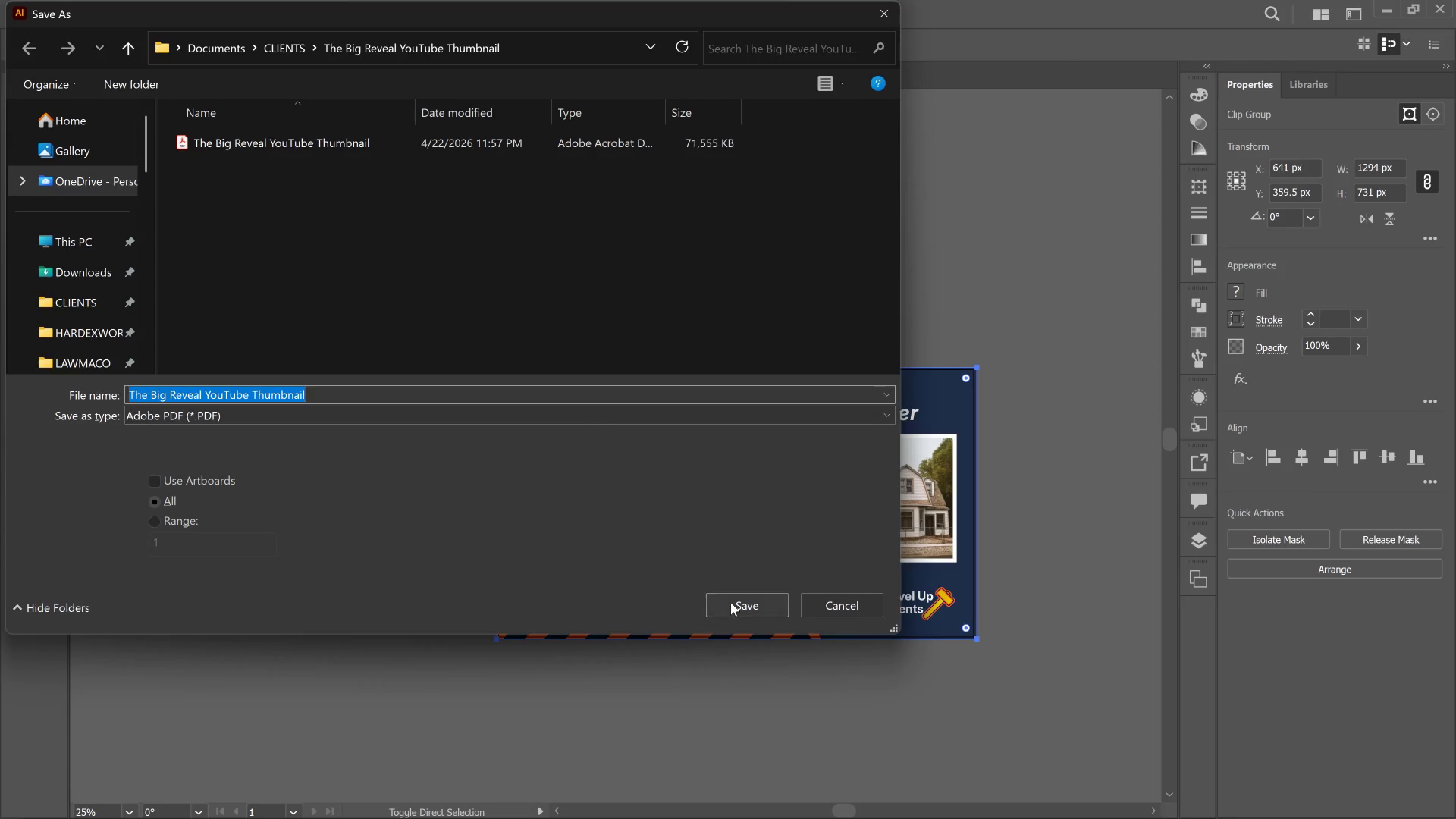 
left_click([748, 603])
 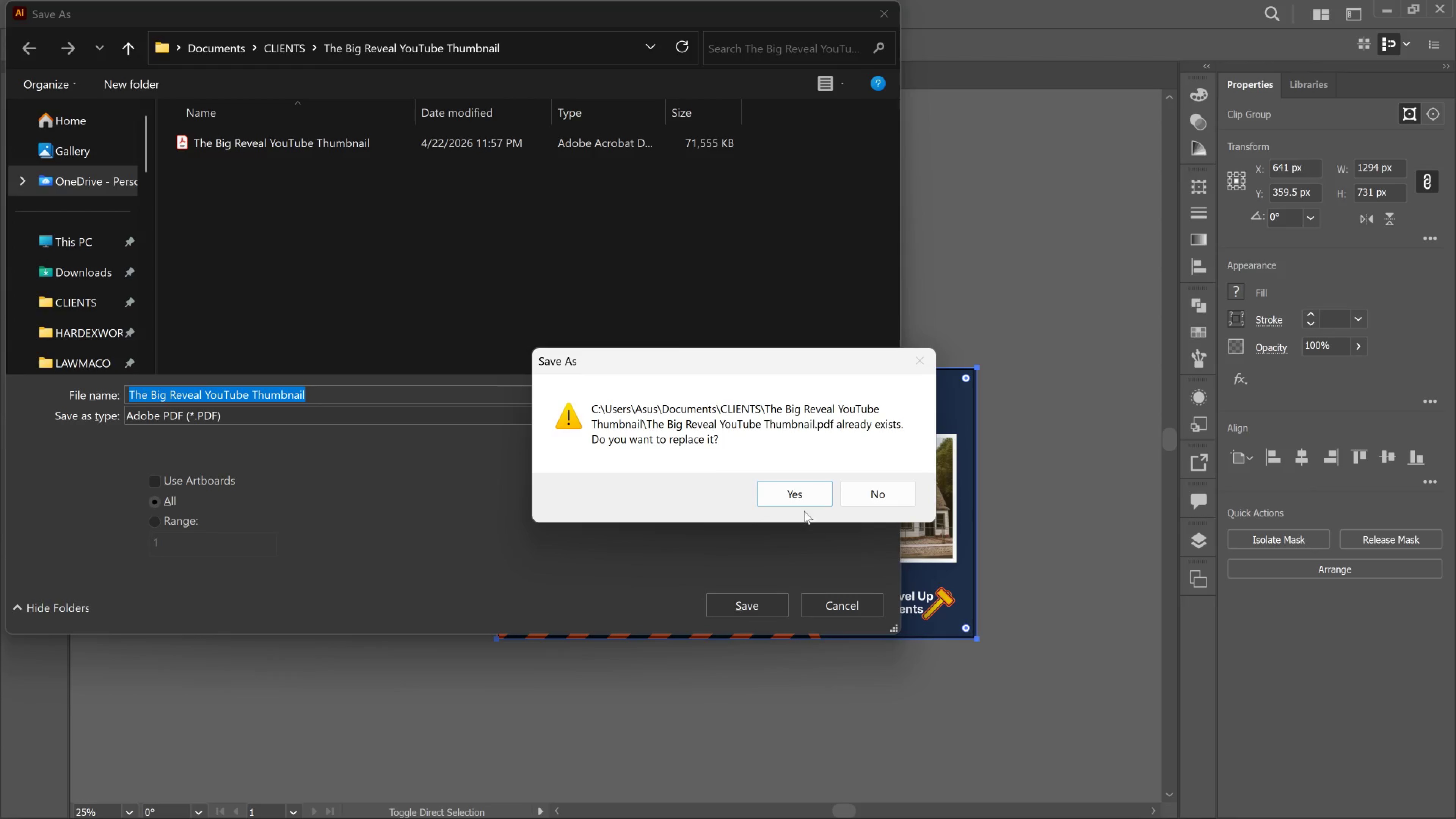 
left_click_drag(start_coordinate=[804, 511], to_coordinate=[802, 511])
 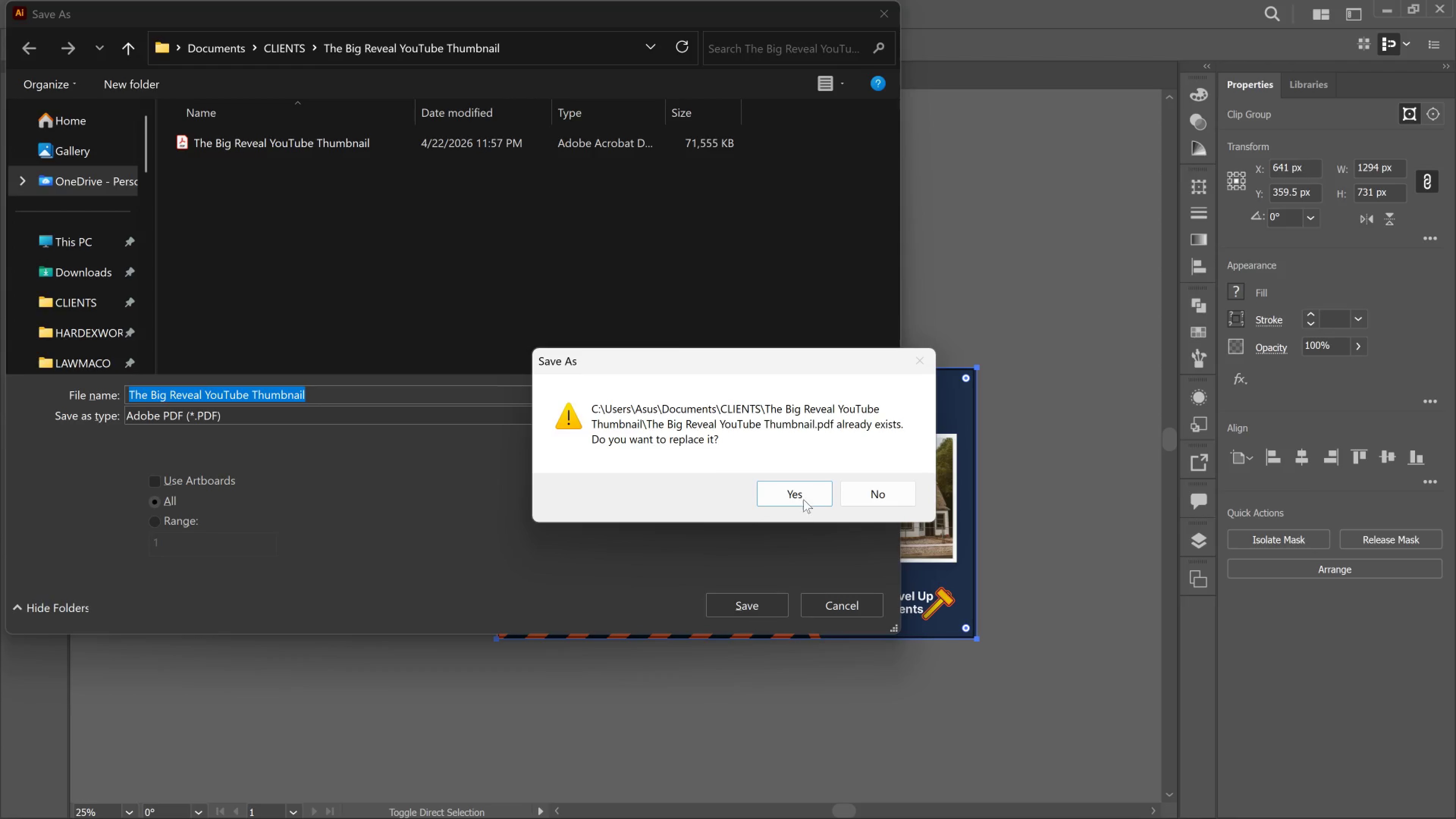 
left_click([803, 508])
 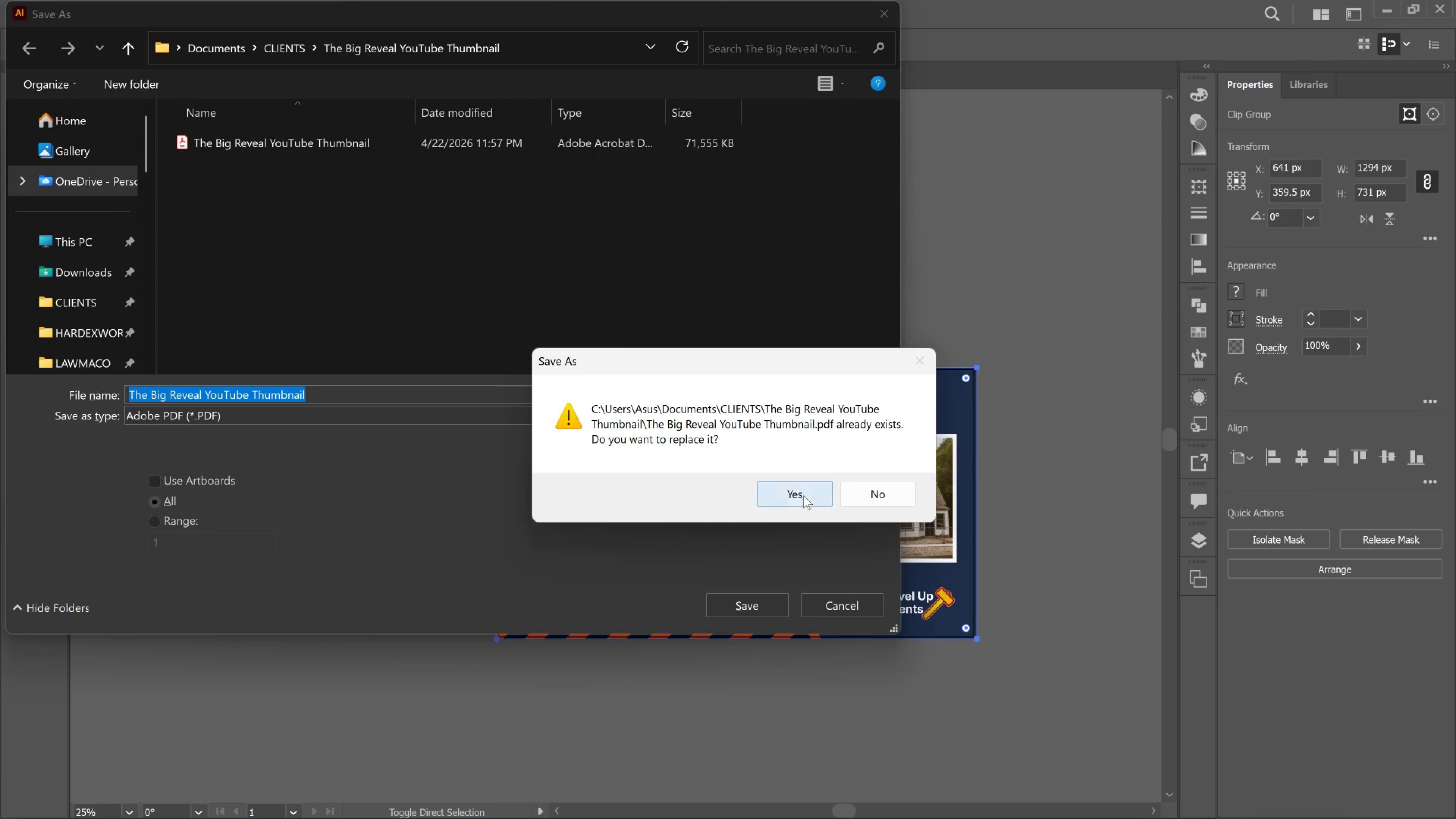 
left_click([803, 496])
 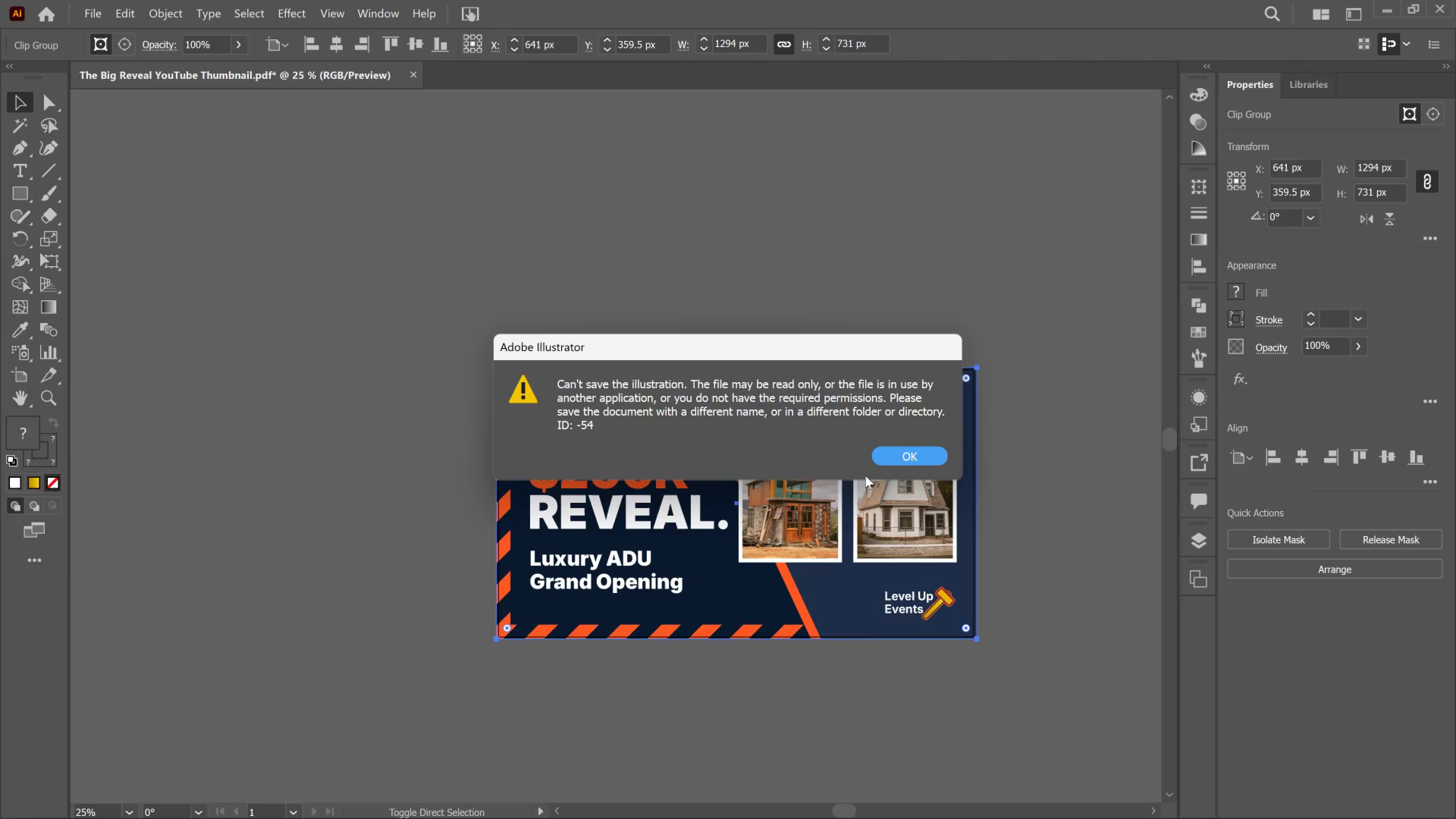 
left_click([915, 458])
 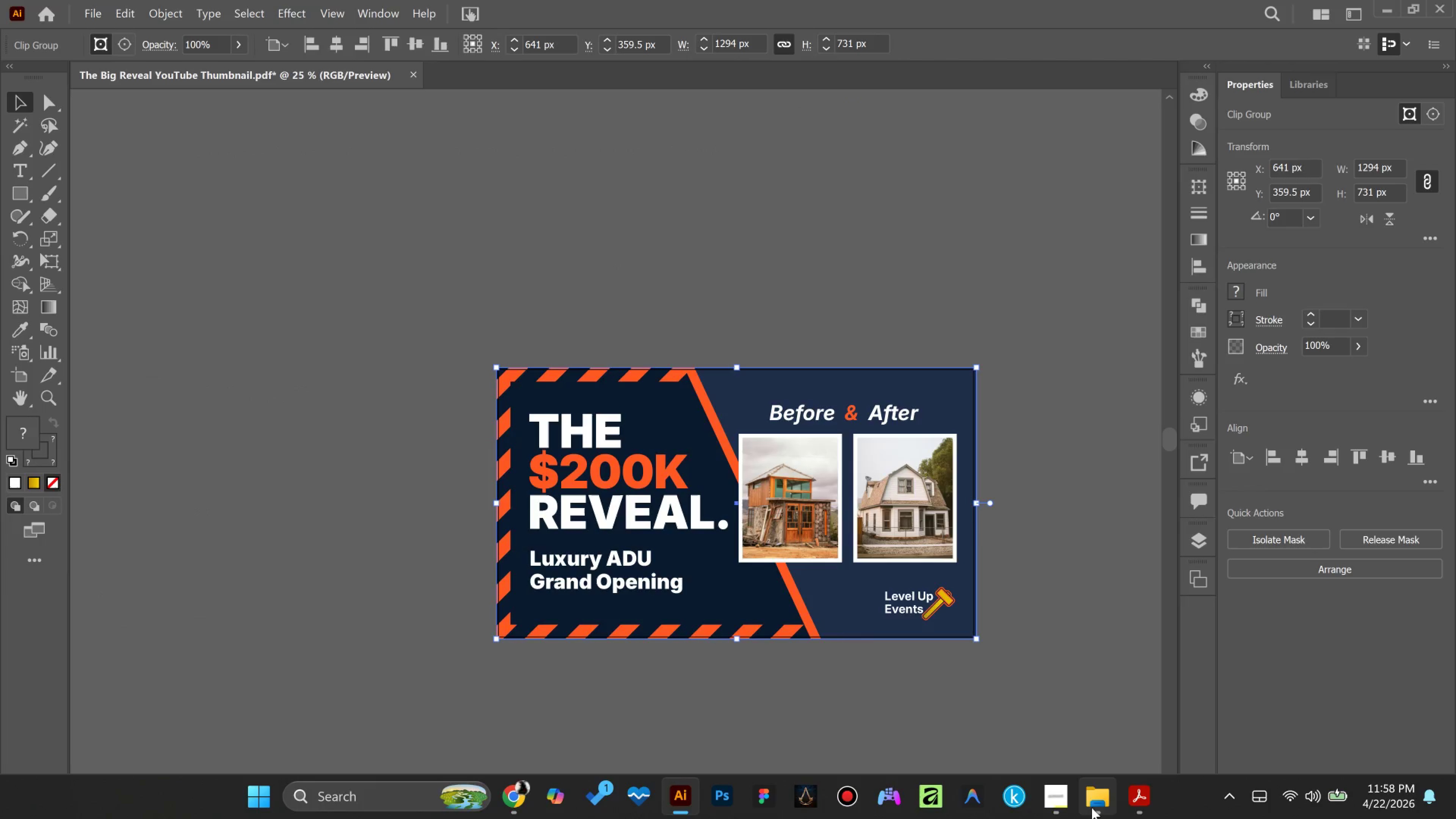 
left_click([1153, 811])
 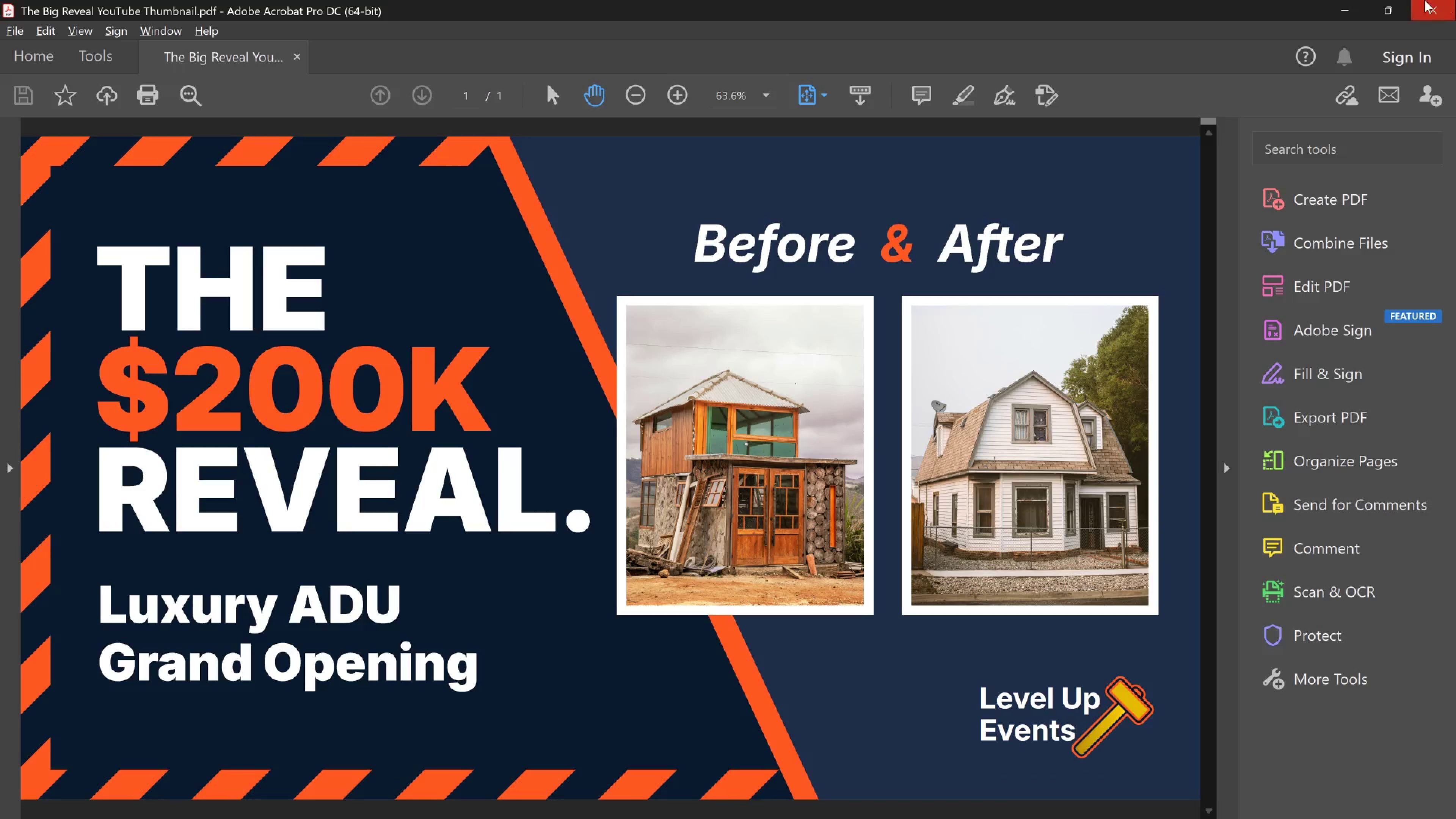 
left_click_drag(start_coordinate=[1418, 0], to_coordinate=[1423, 2])
 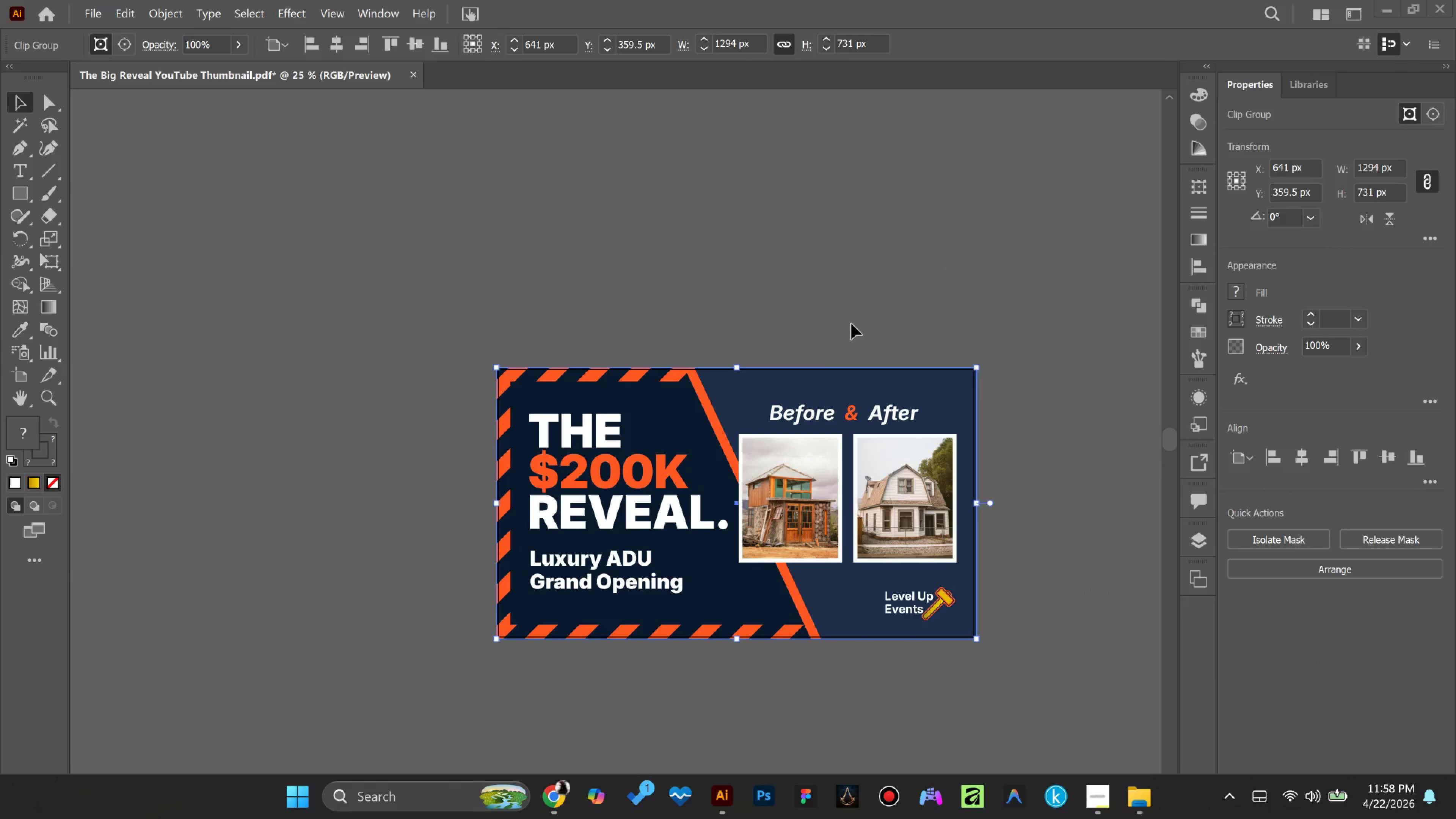 
hold_key(key=ControlLeft, duration=0.49)
 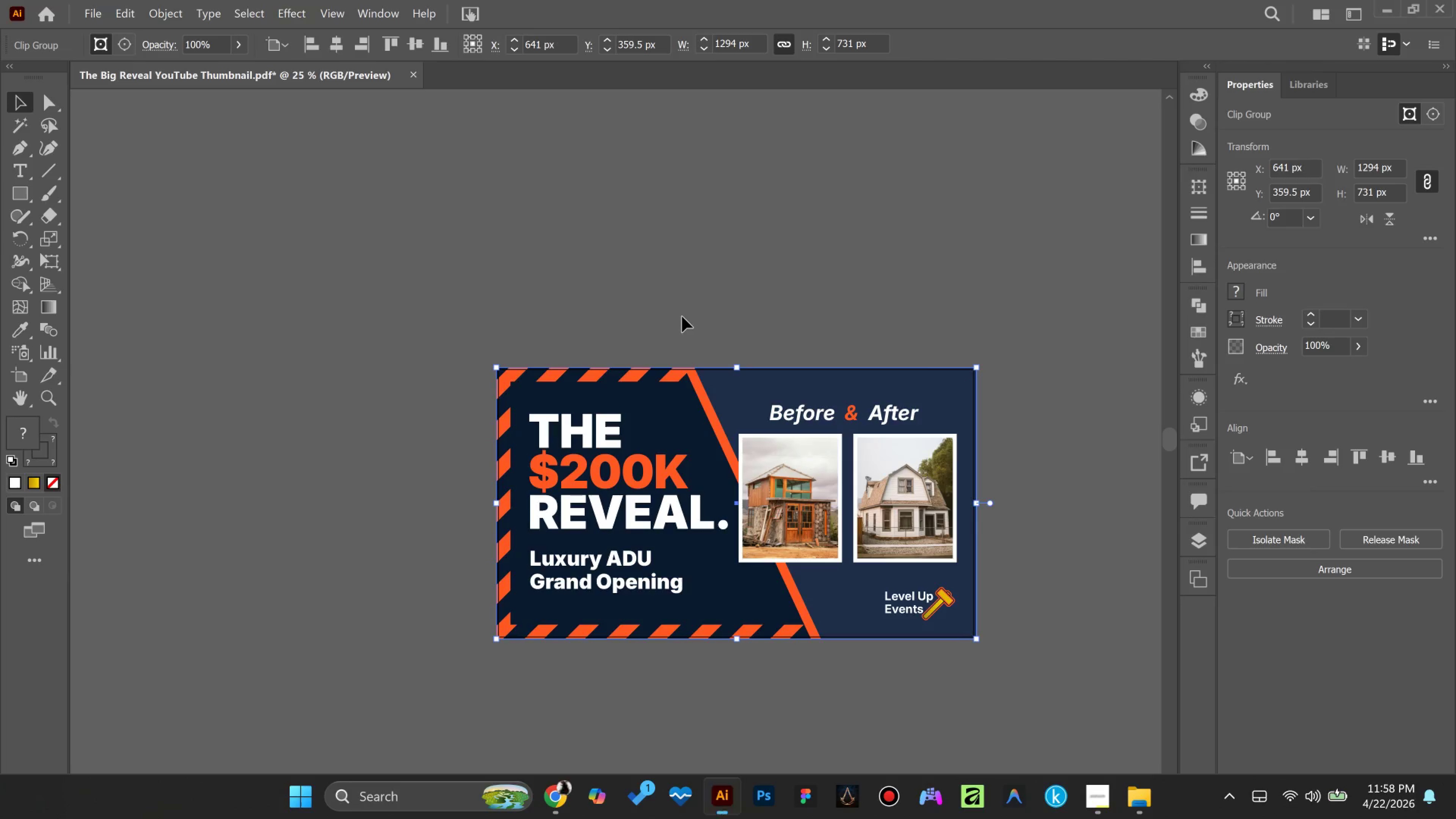 
left_click([682, 317])
 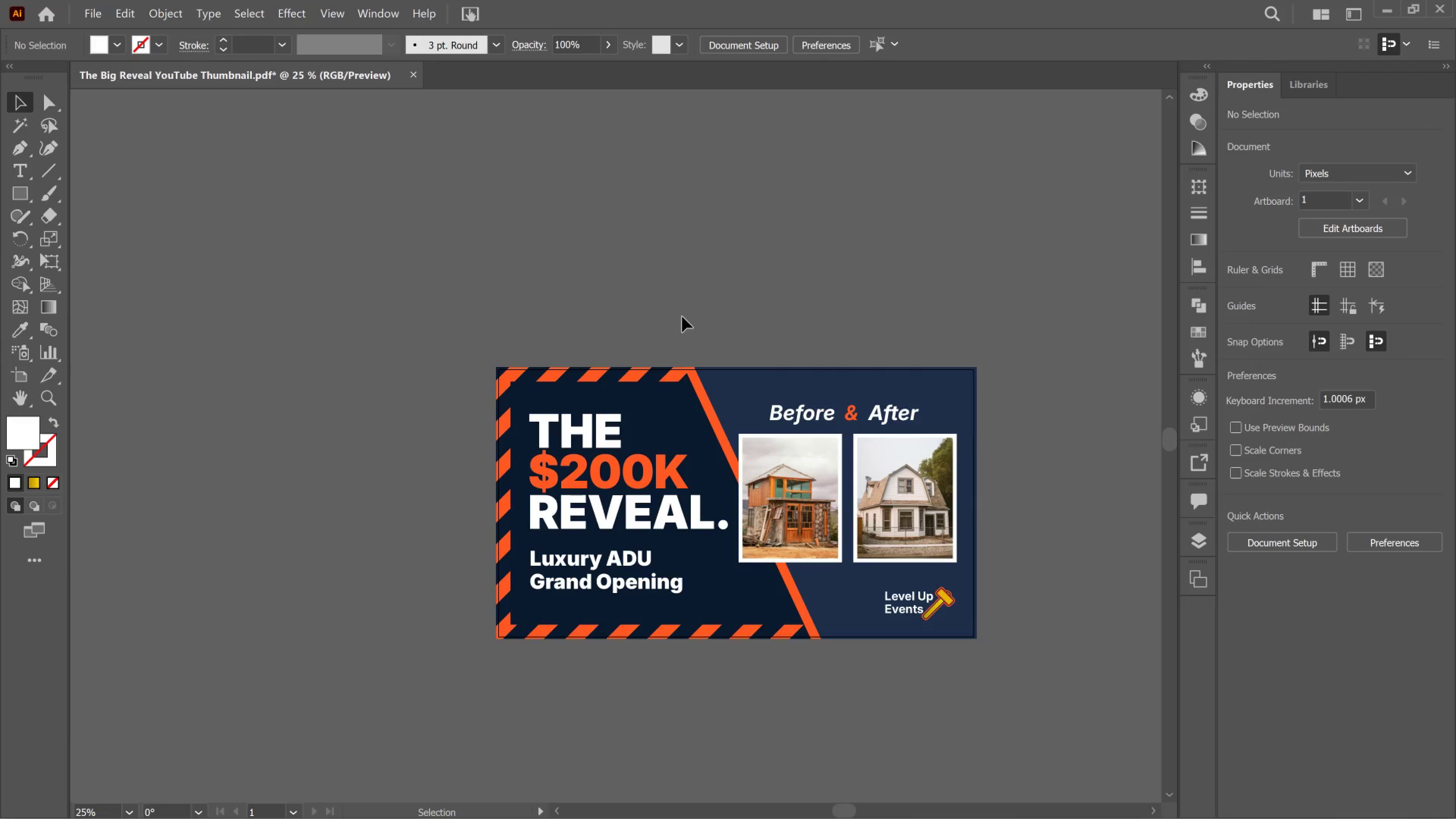 
key(Control+S)
 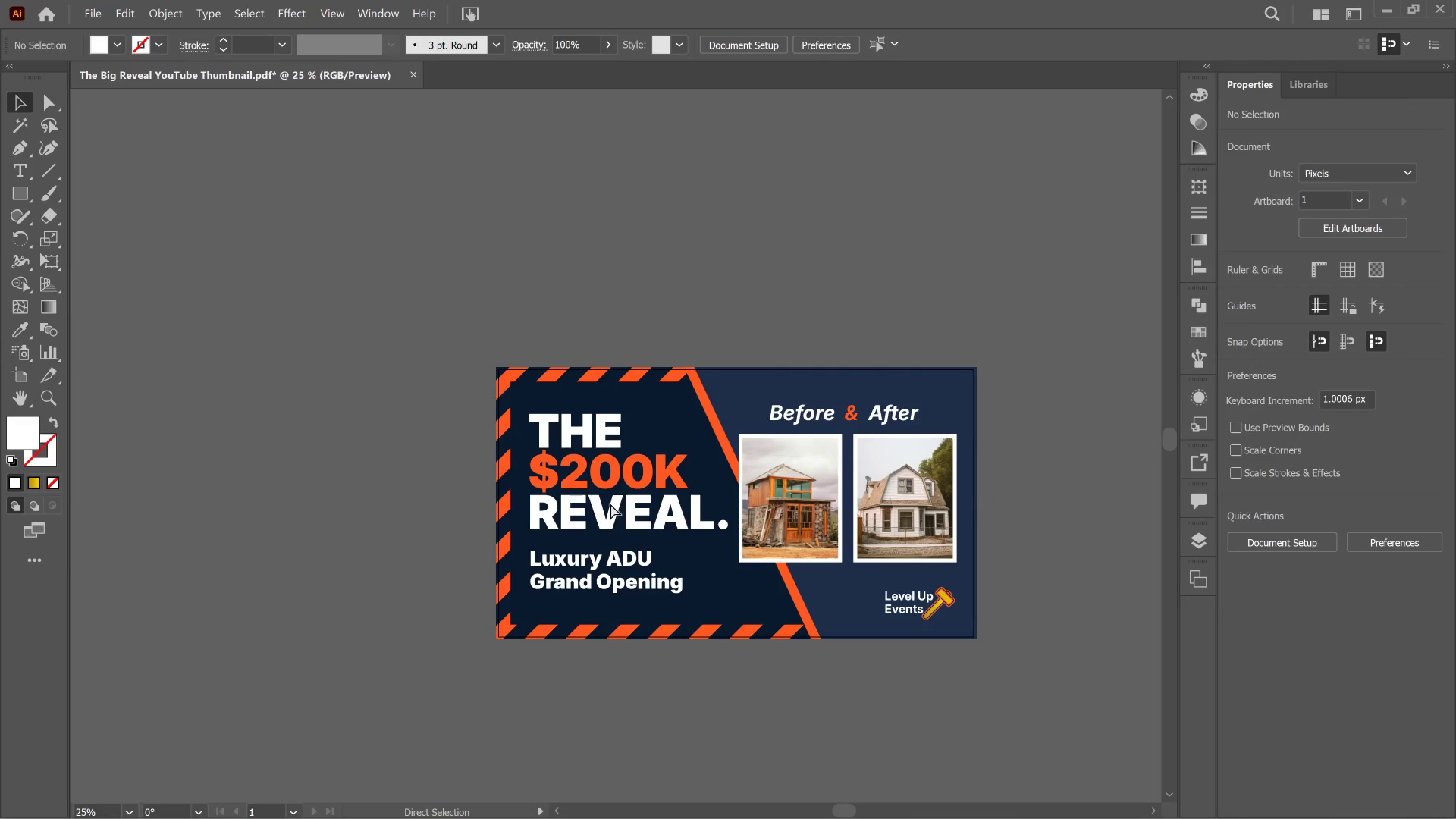 
wait(6.94)
 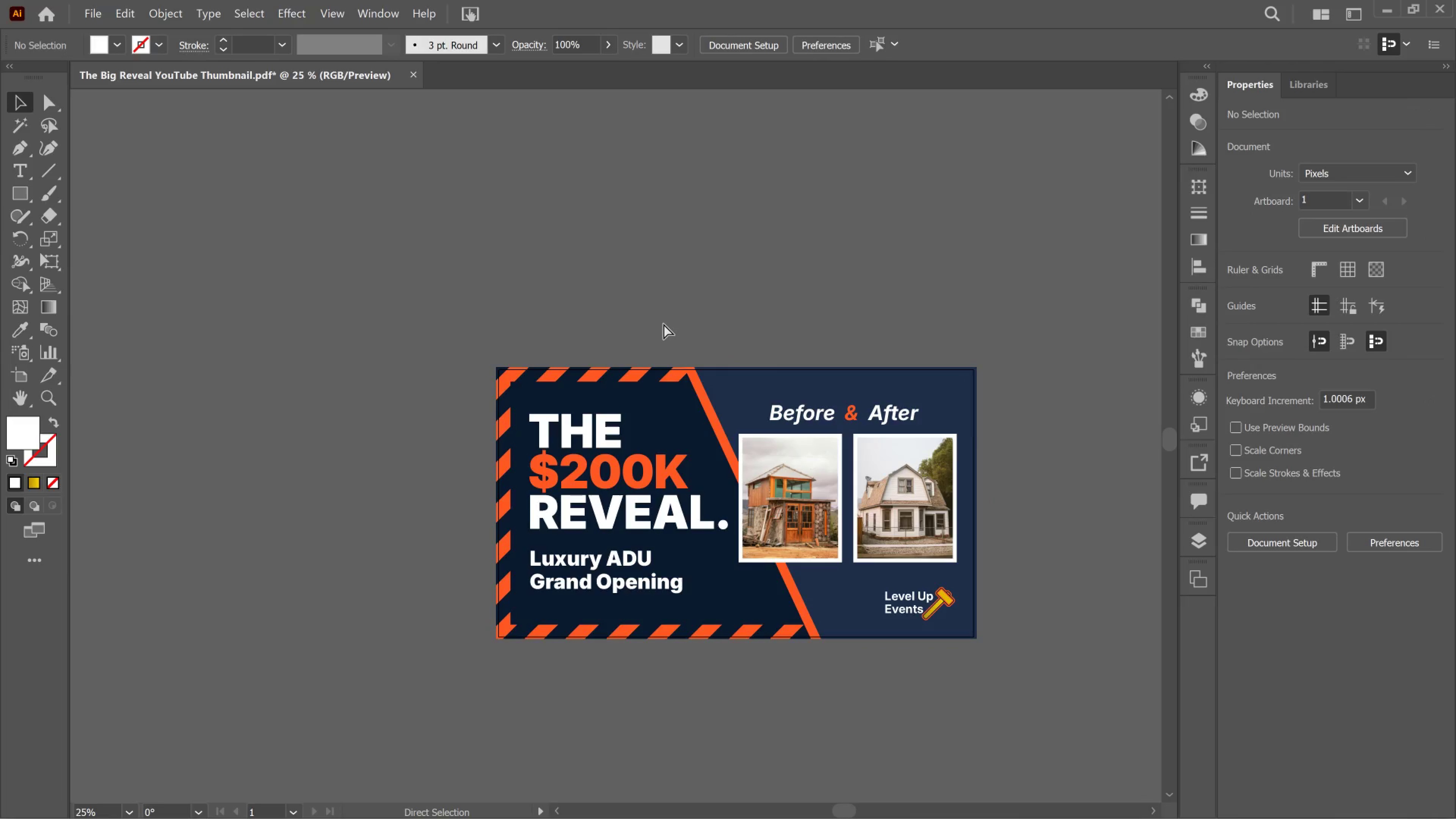 
key(Control+S)
 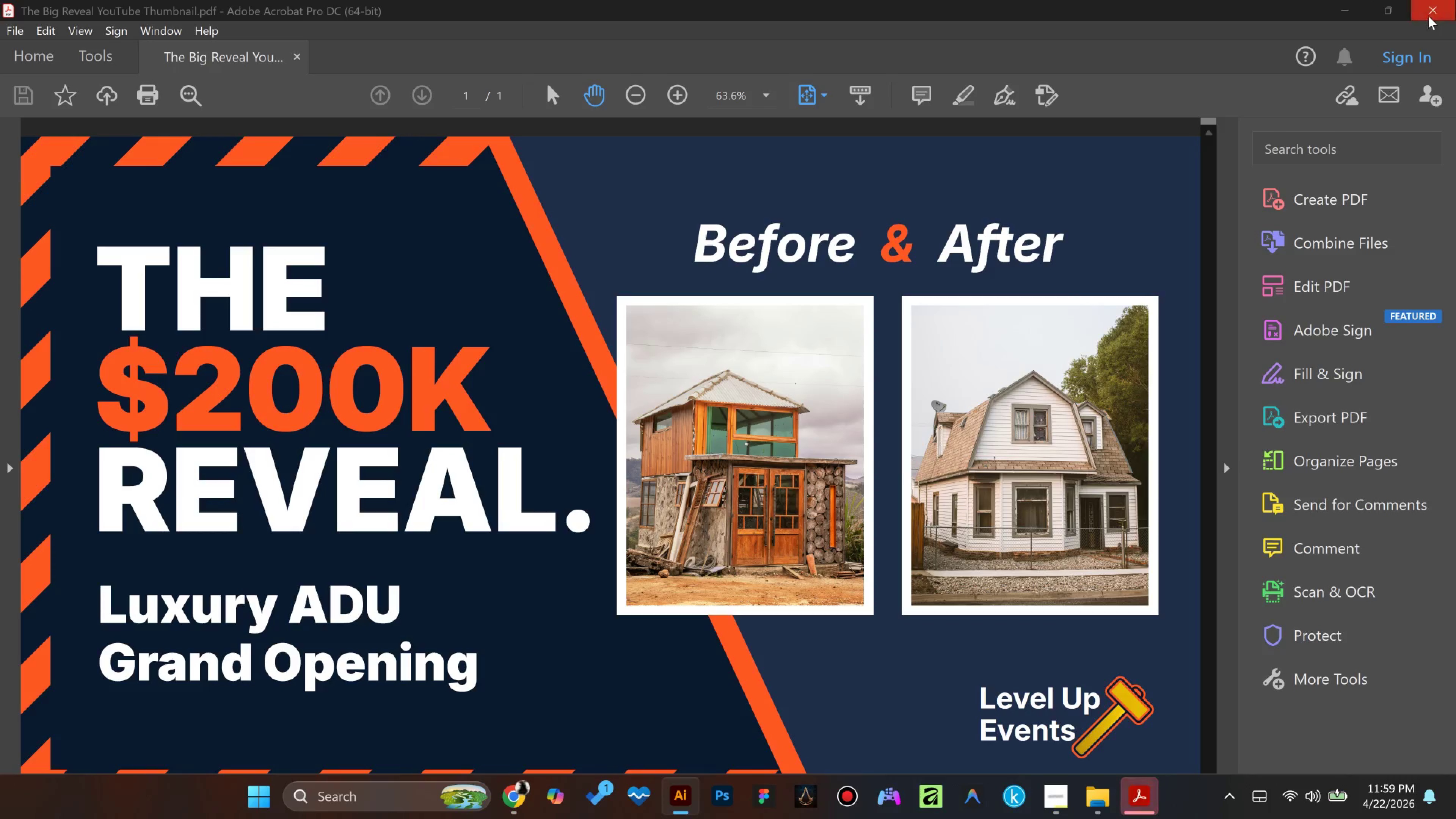 
left_click([1428, 10])
 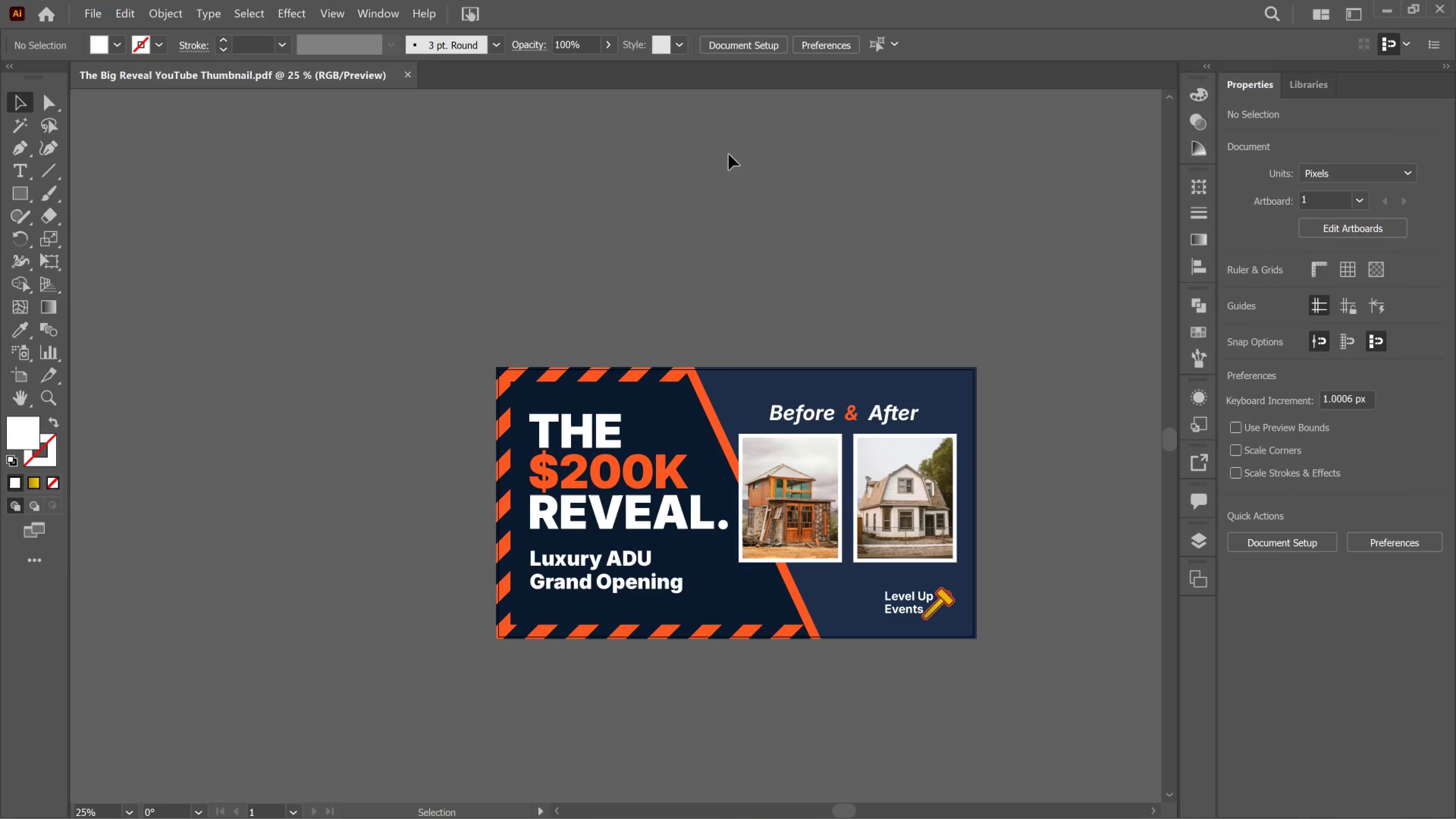 
key(Control+Shift+S)
 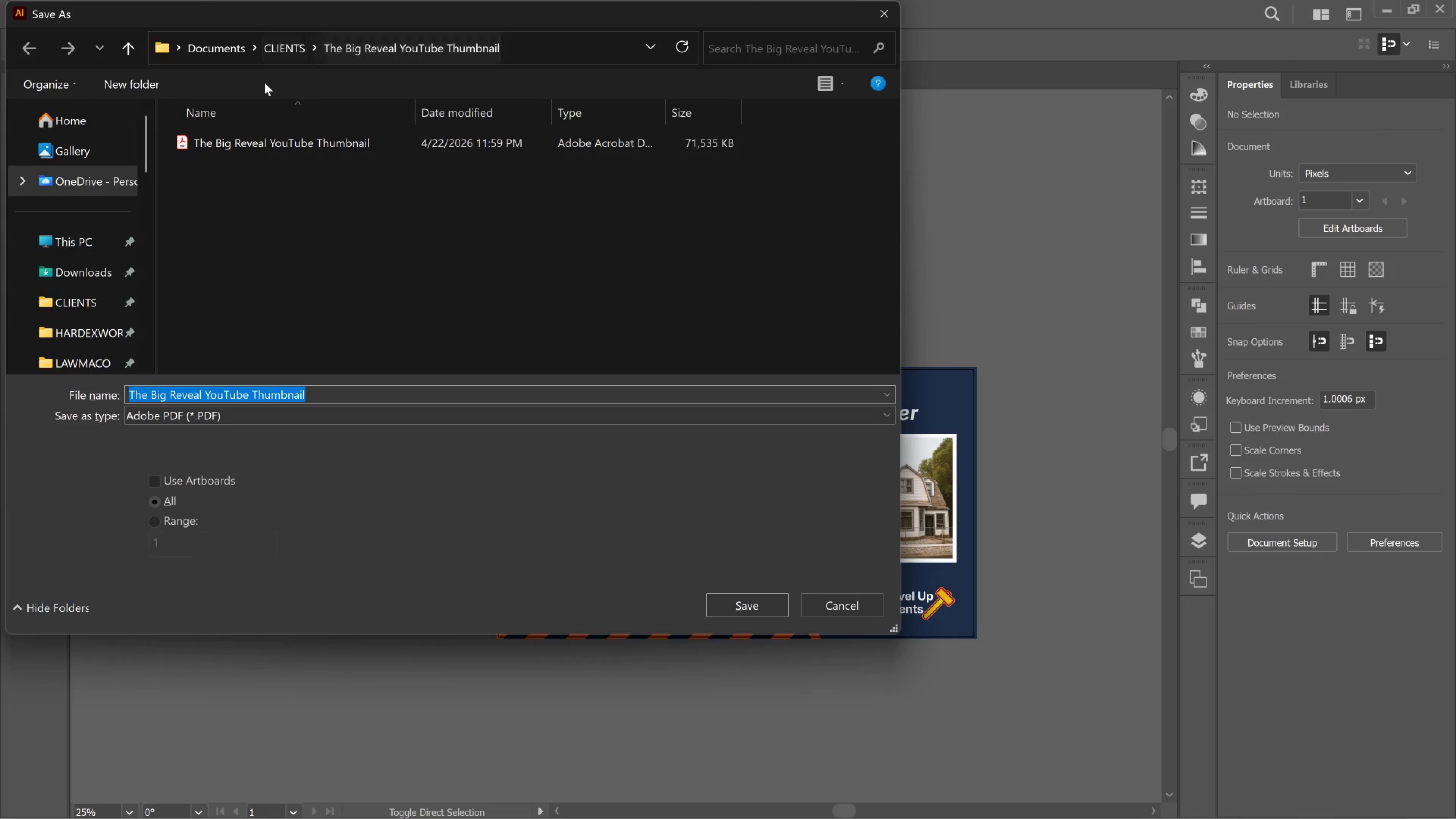 
wait(7.92)
 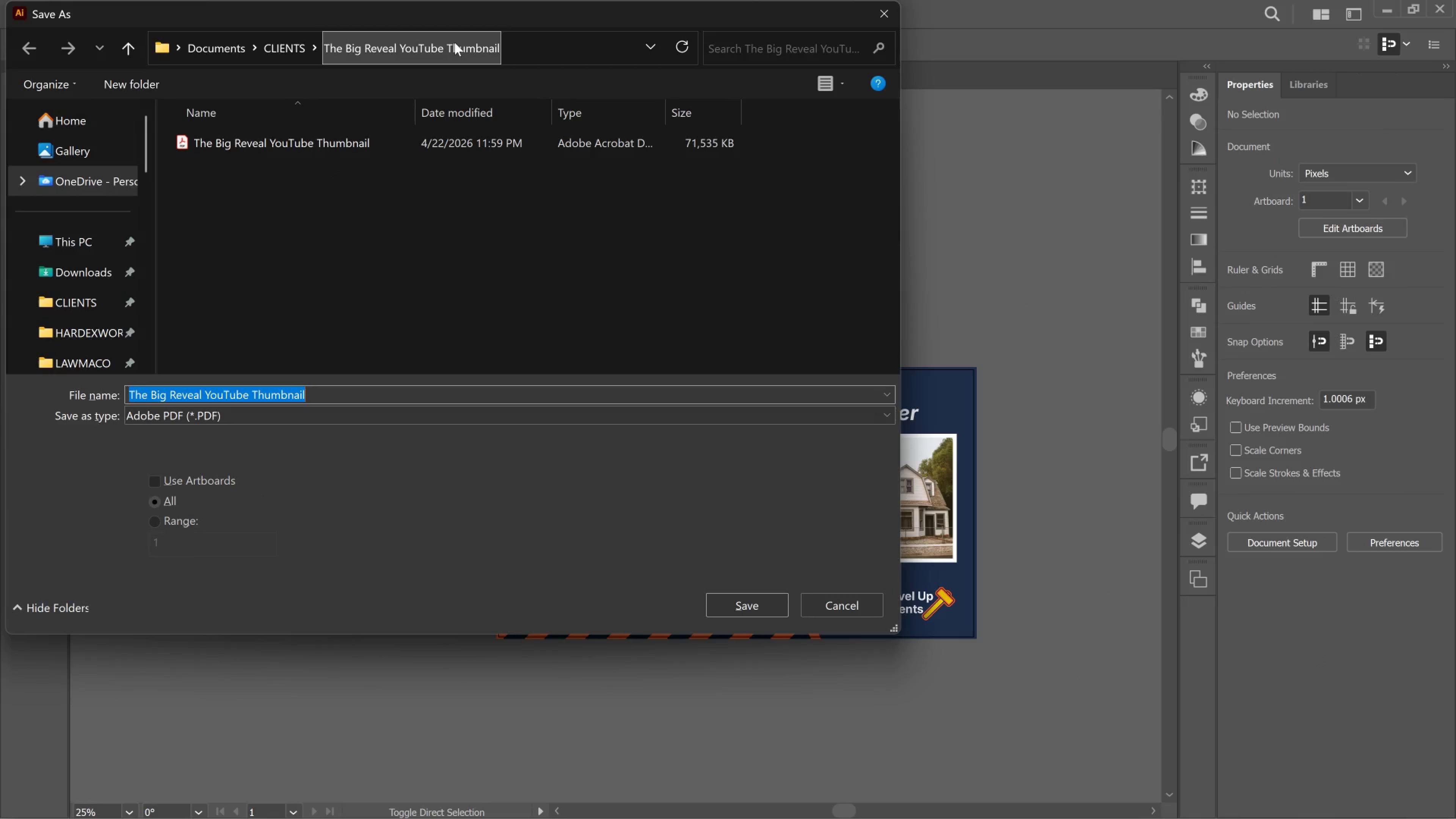 
left_click_drag(start_coordinate=[239, 418], to_coordinate=[241, 418])
 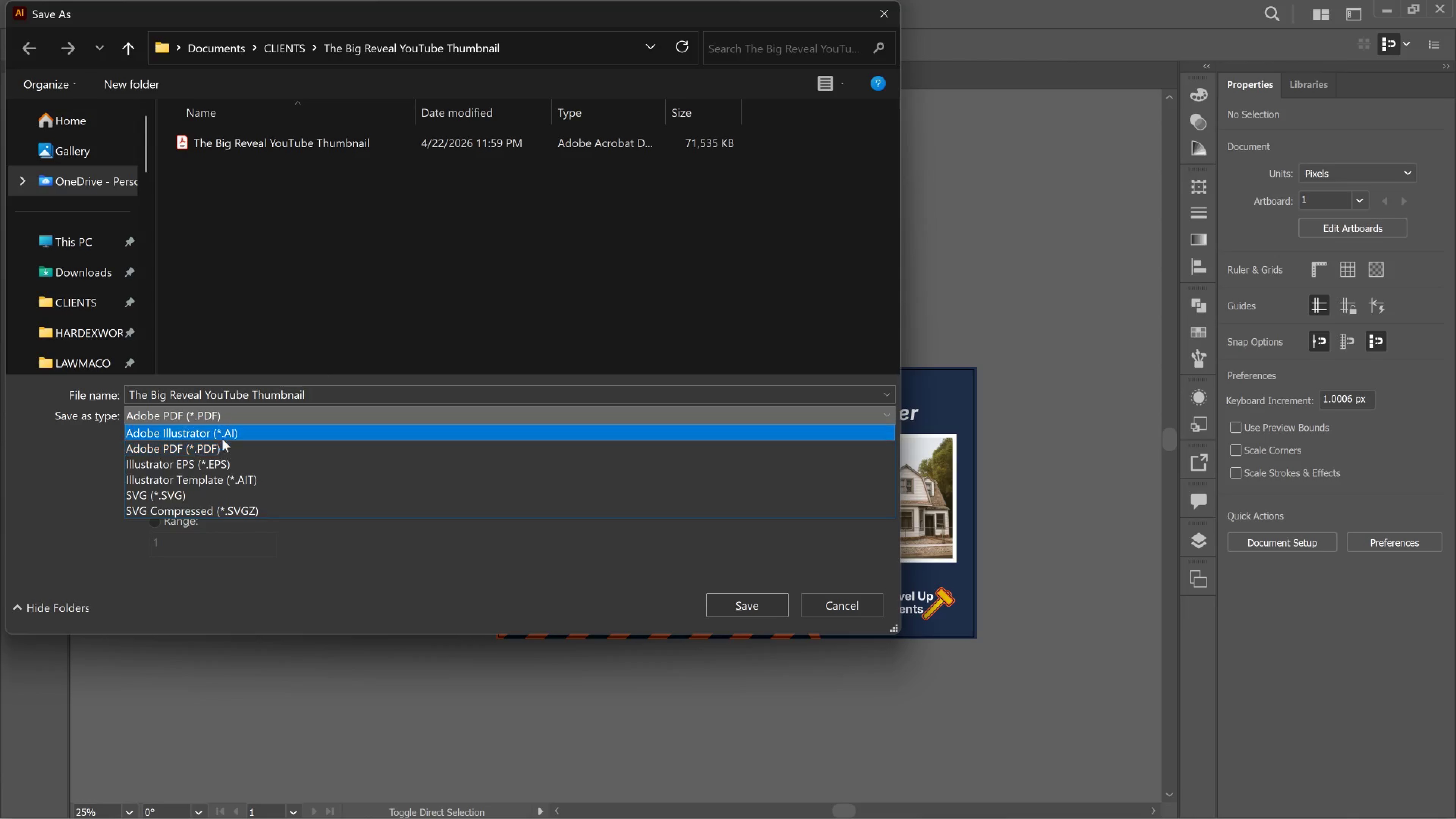 
left_click_drag(start_coordinate=[229, 431], to_coordinate=[233, 431])
 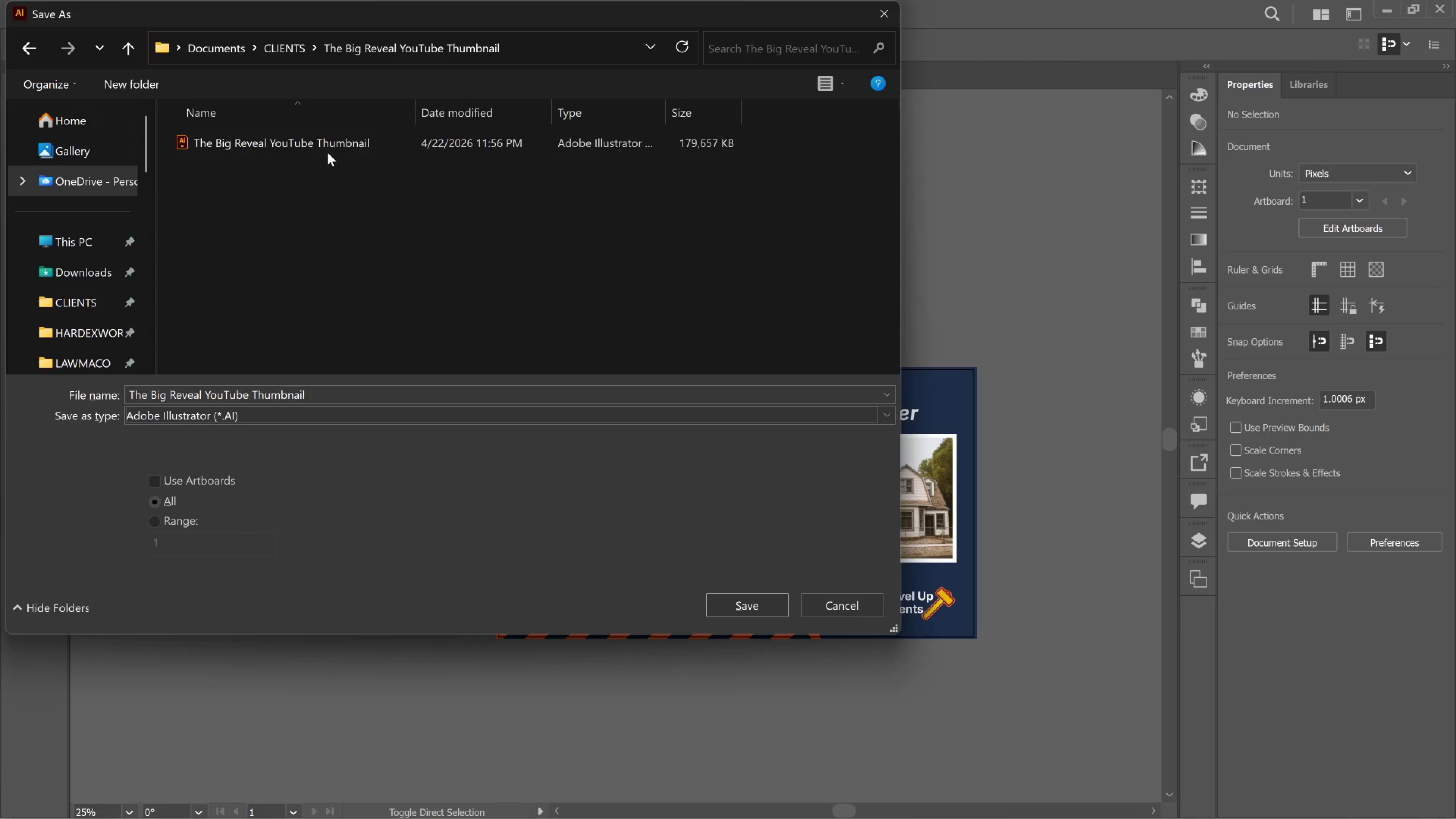 
left_click([328, 139])
 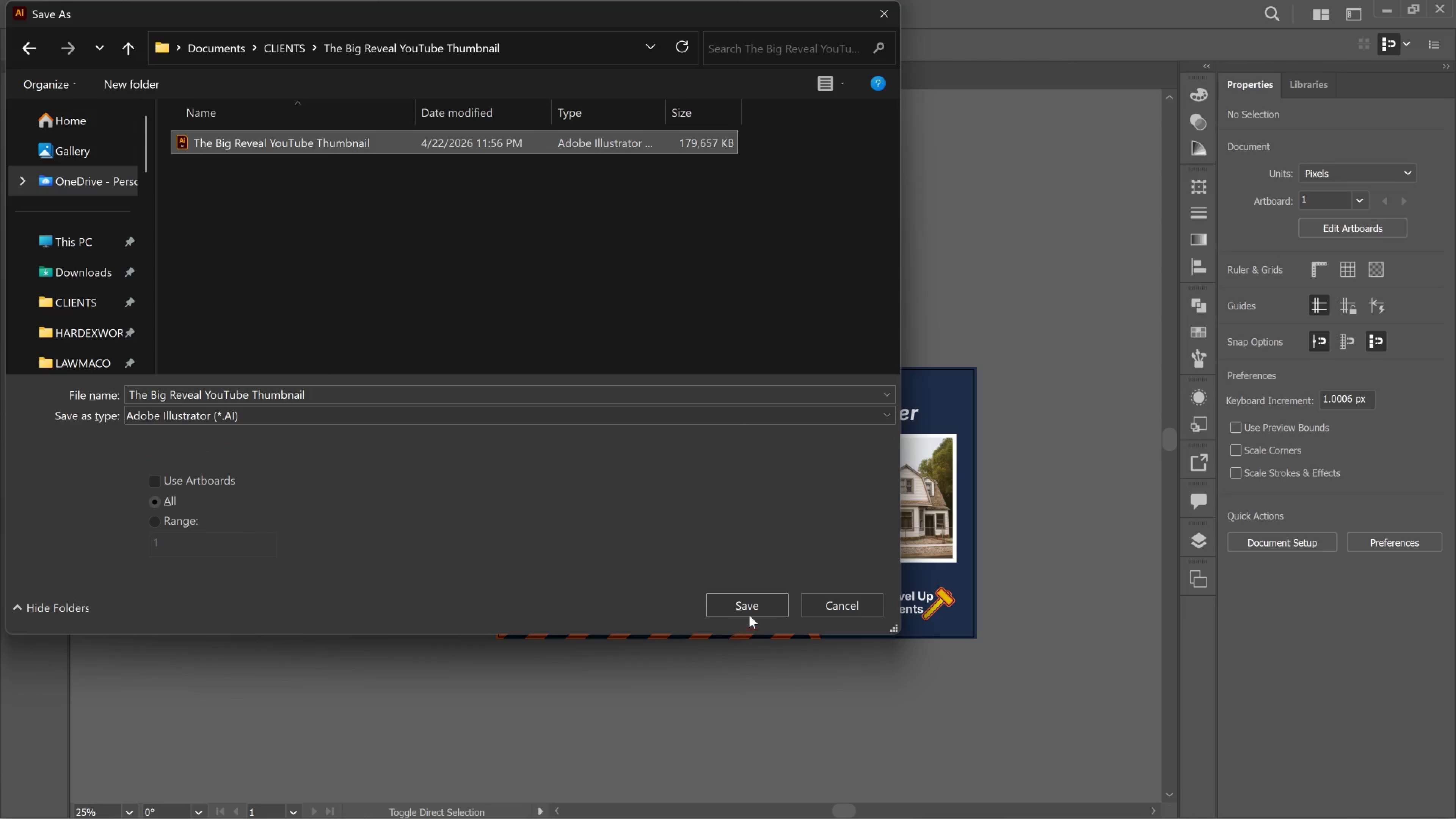 
left_click([757, 600])
 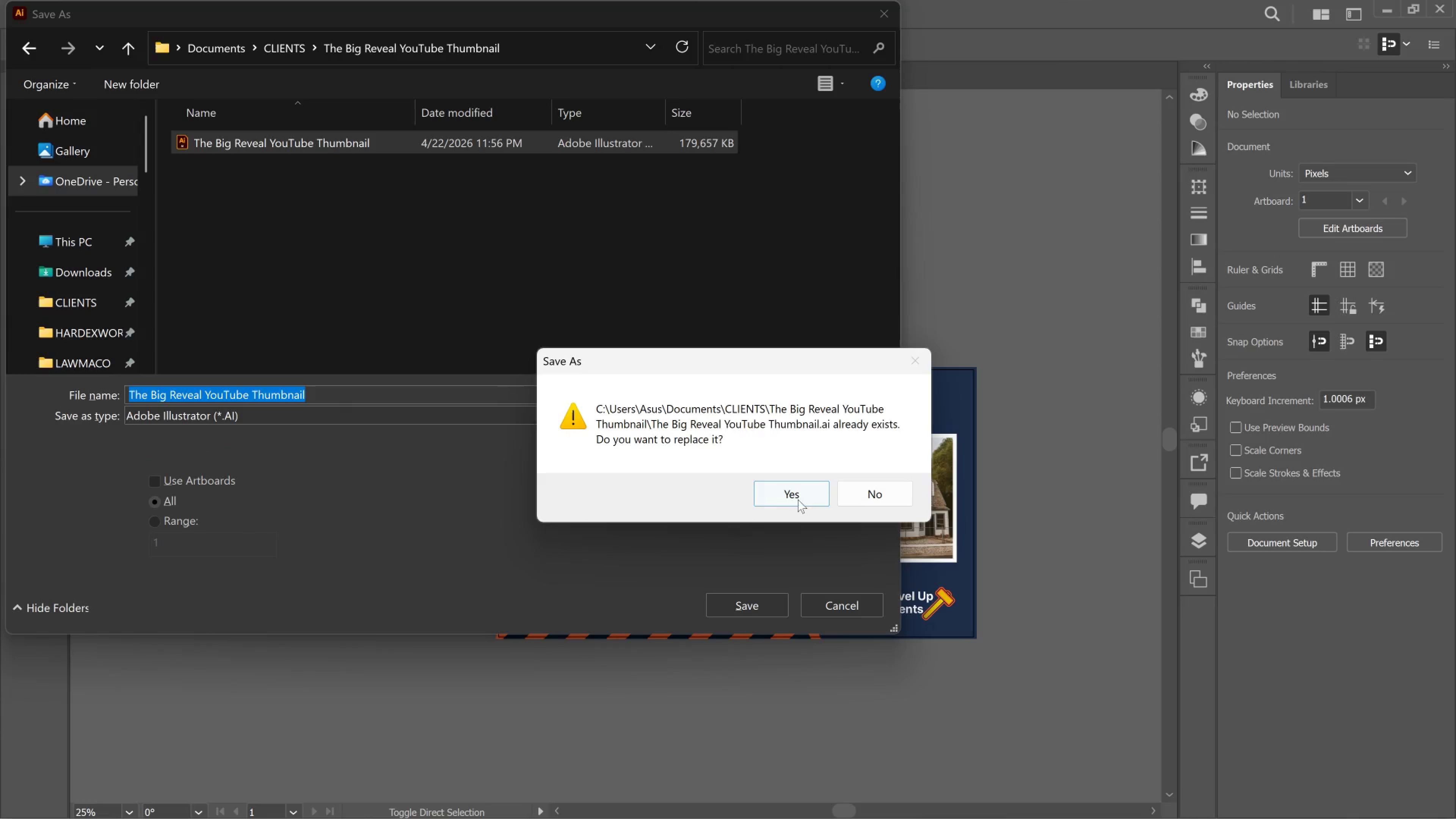 
left_click([798, 499])
 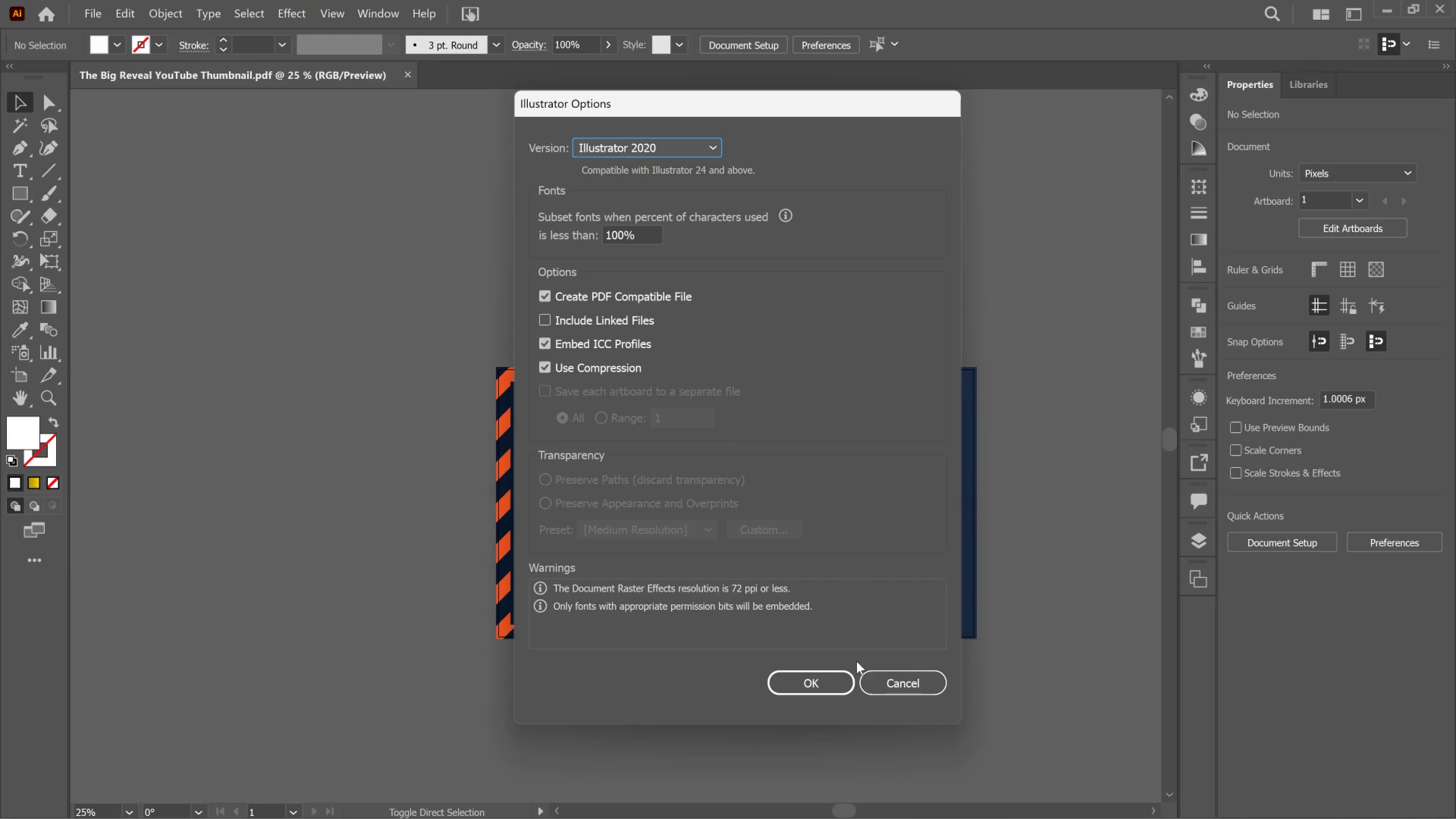 
left_click_drag(start_coordinate=[826, 676], to_coordinate=[826, 687])
 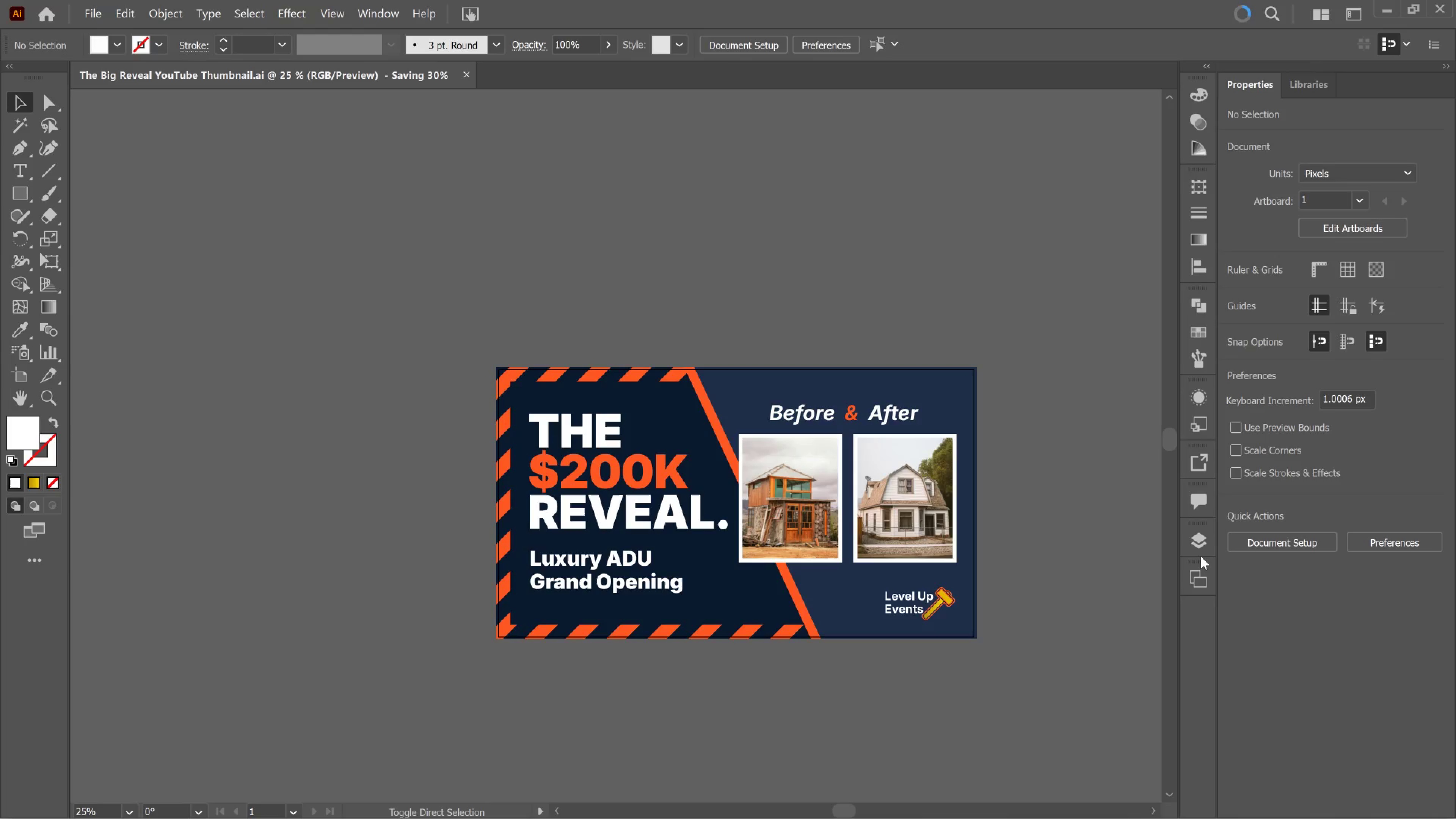 
left_click([1203, 576])
 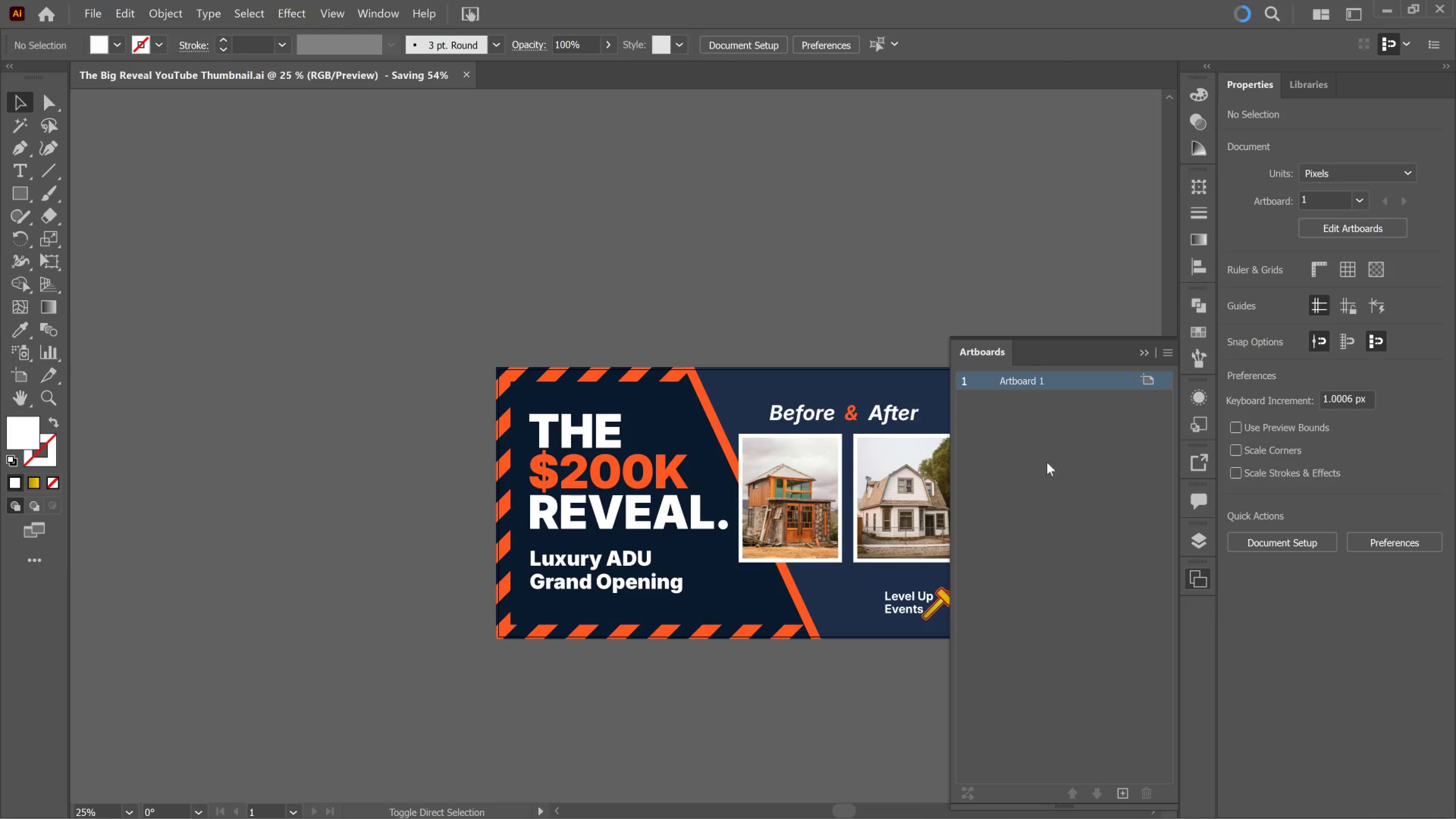 
left_click_drag(start_coordinate=[1204, 552], to_coordinate=[1210, 554])
 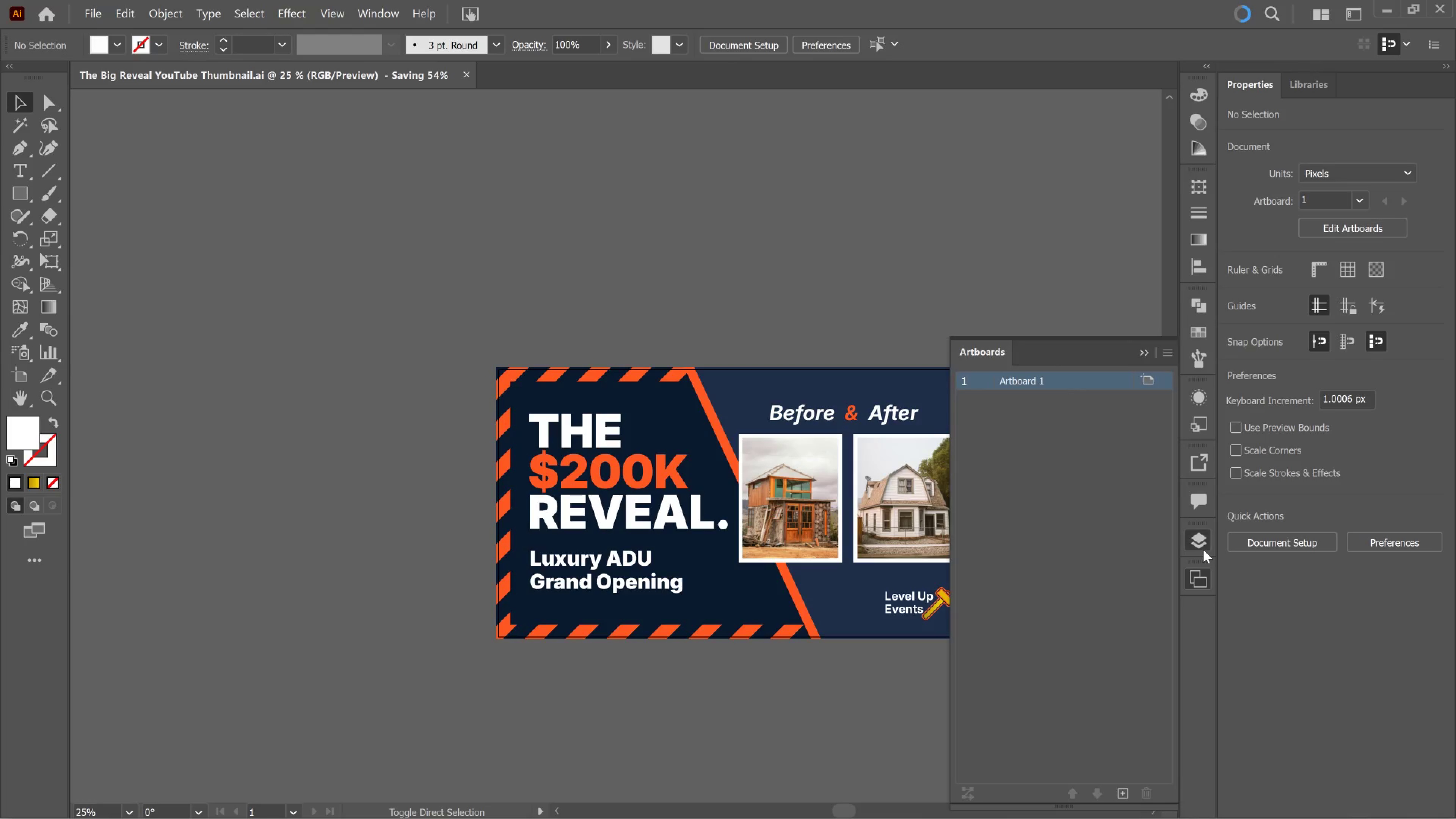 
left_click([1203, 550])
 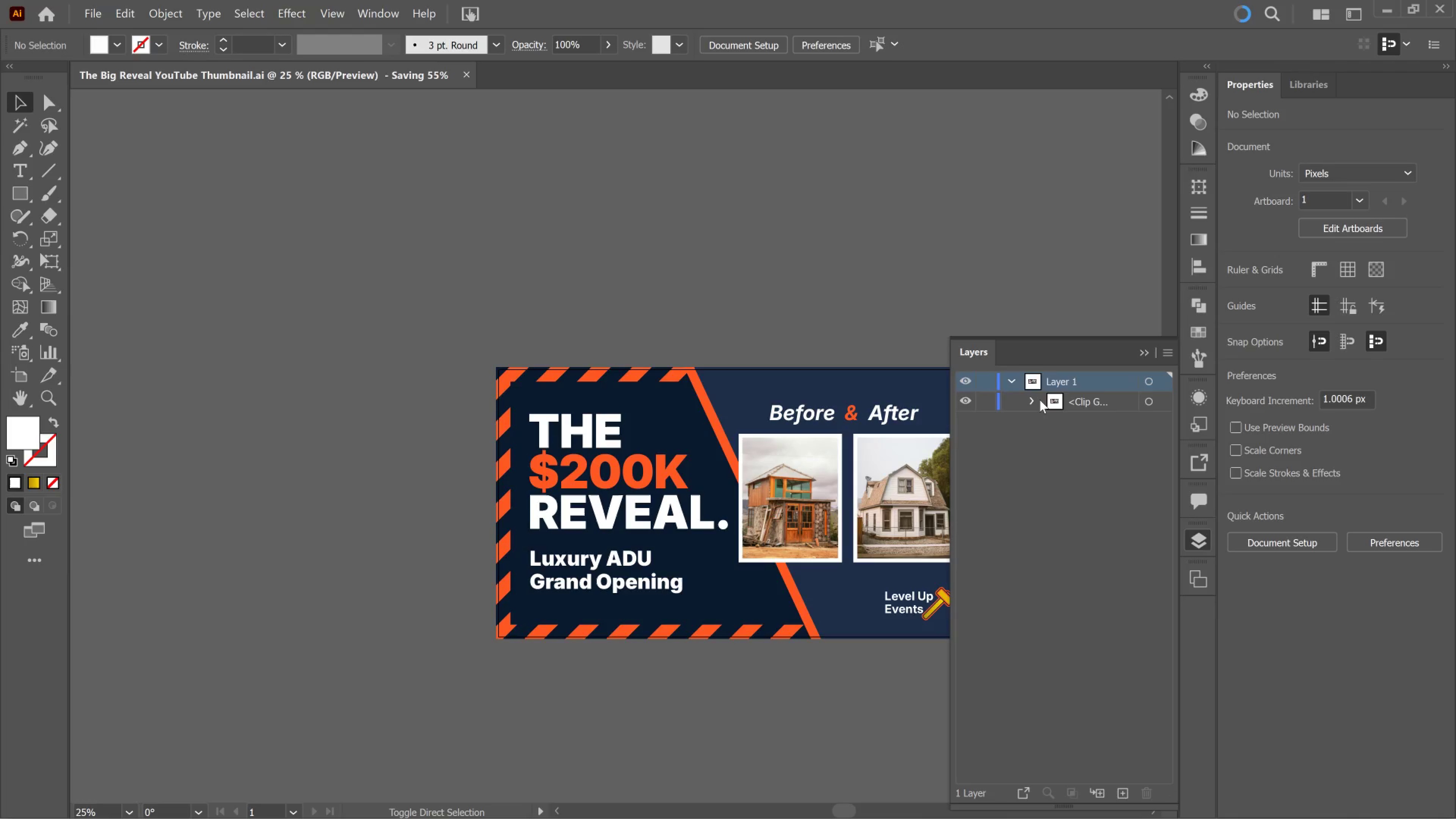 
left_click([1035, 396])
 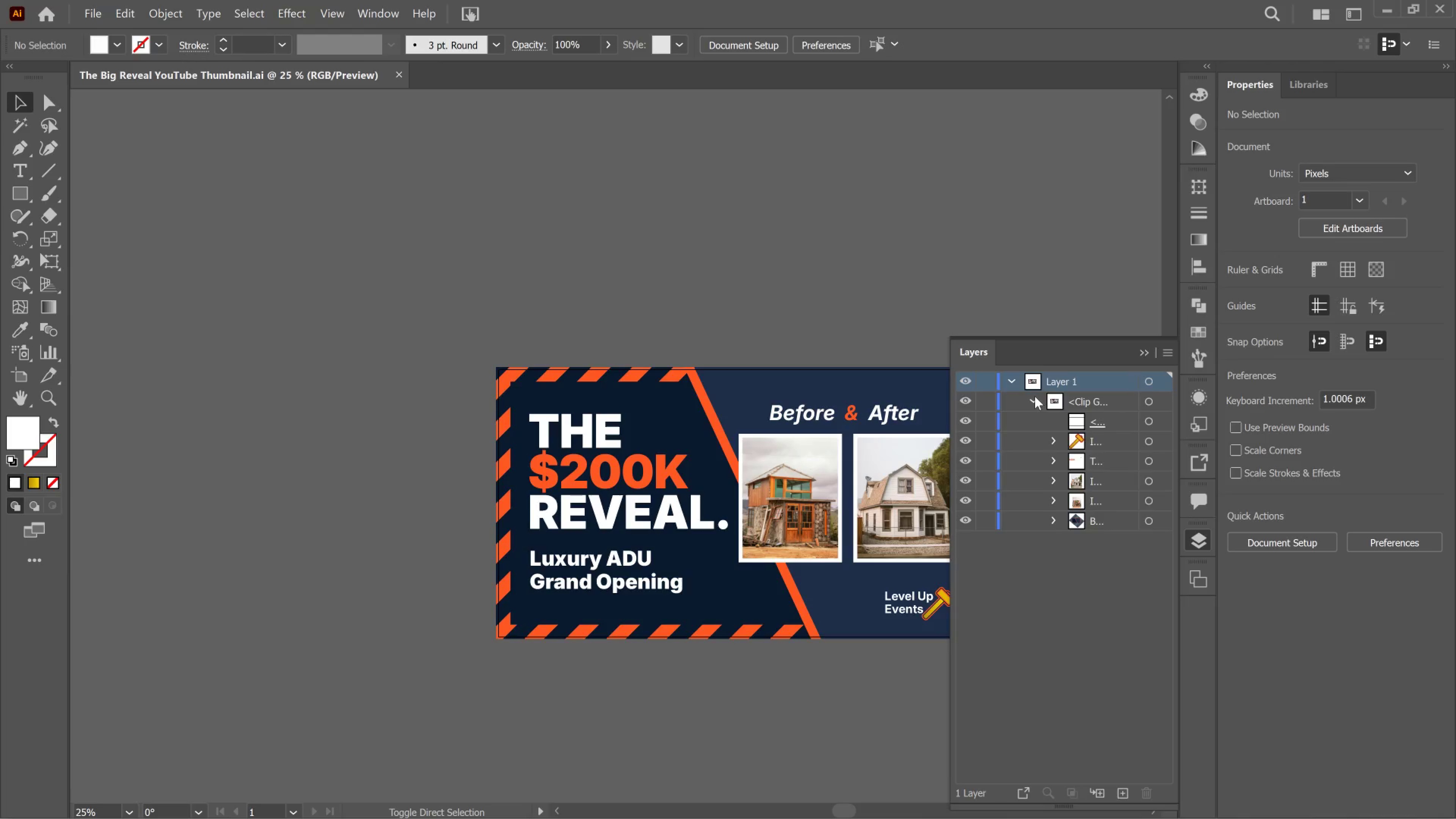 
left_click([1035, 396])
 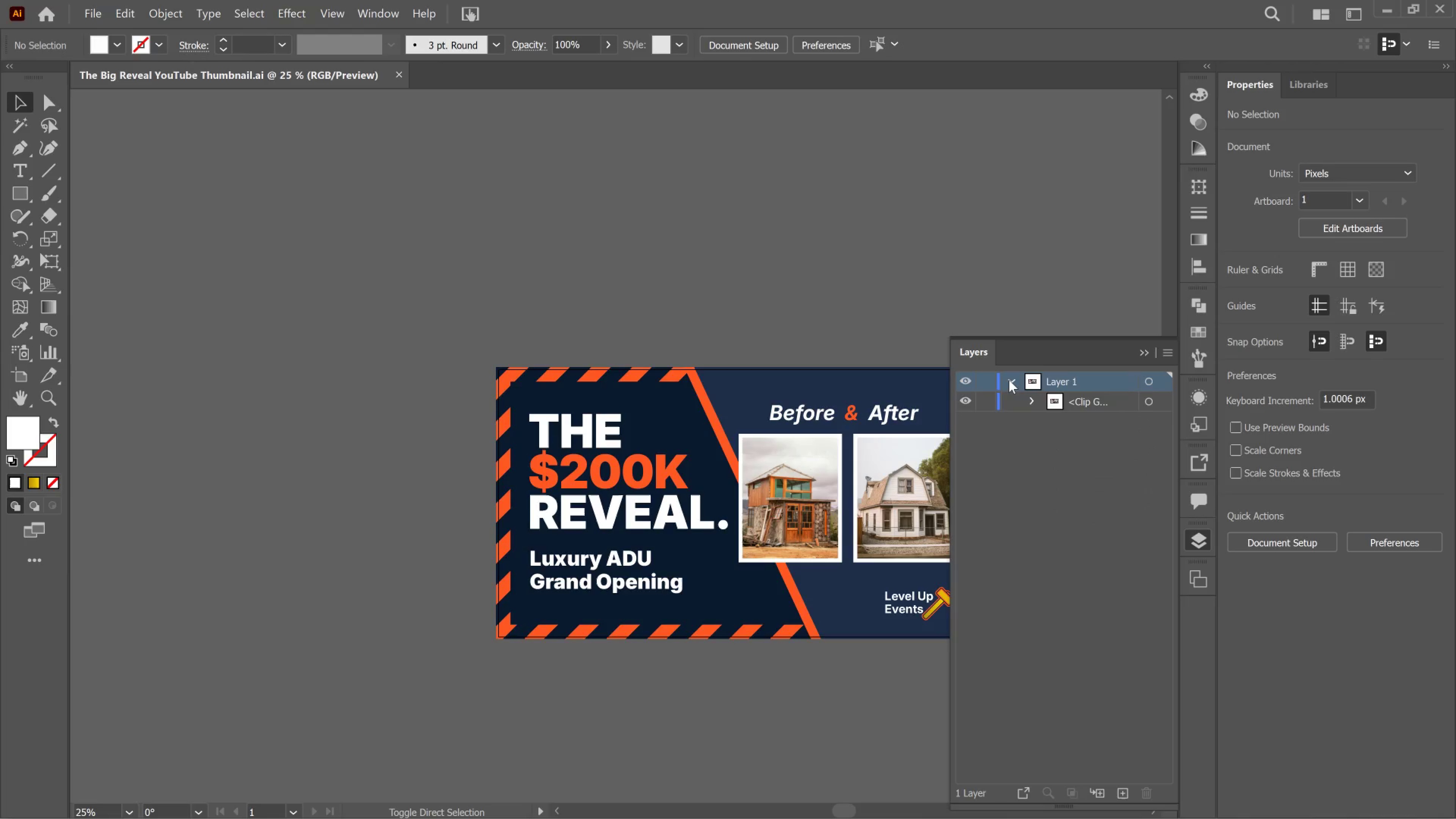 
left_click([1011, 380])
 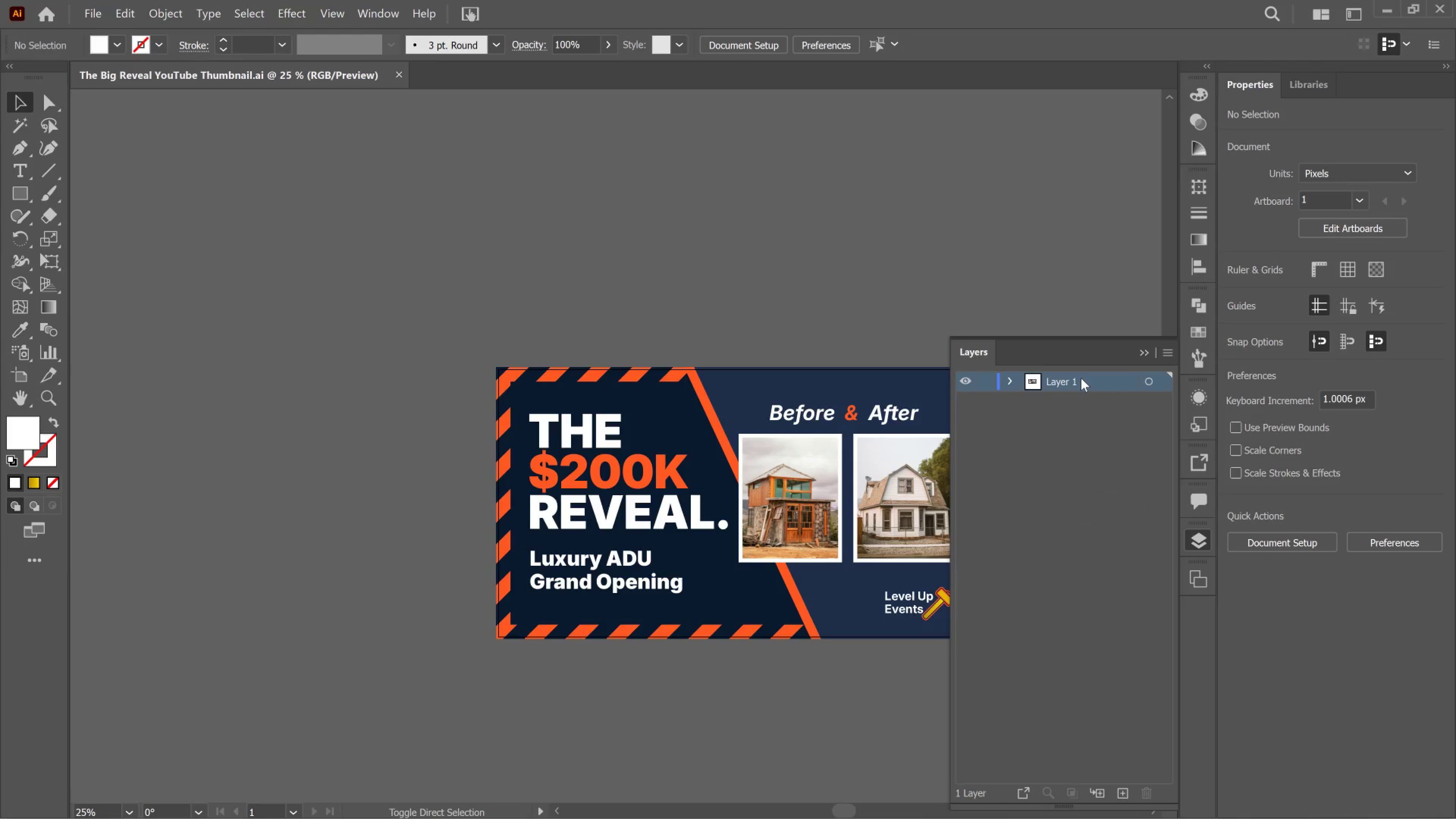 
wait(5.91)
 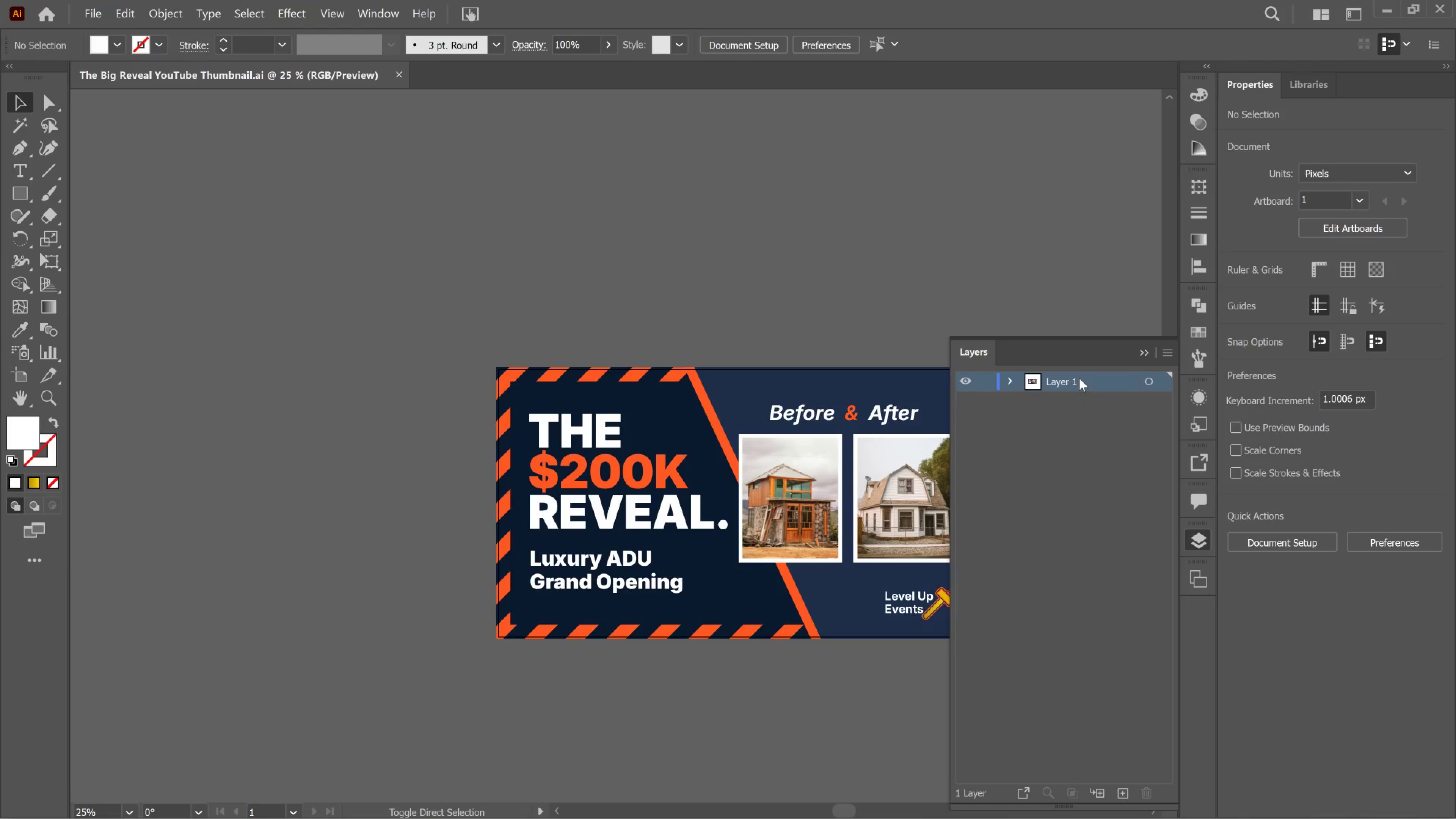 
left_click([1081, 378])
 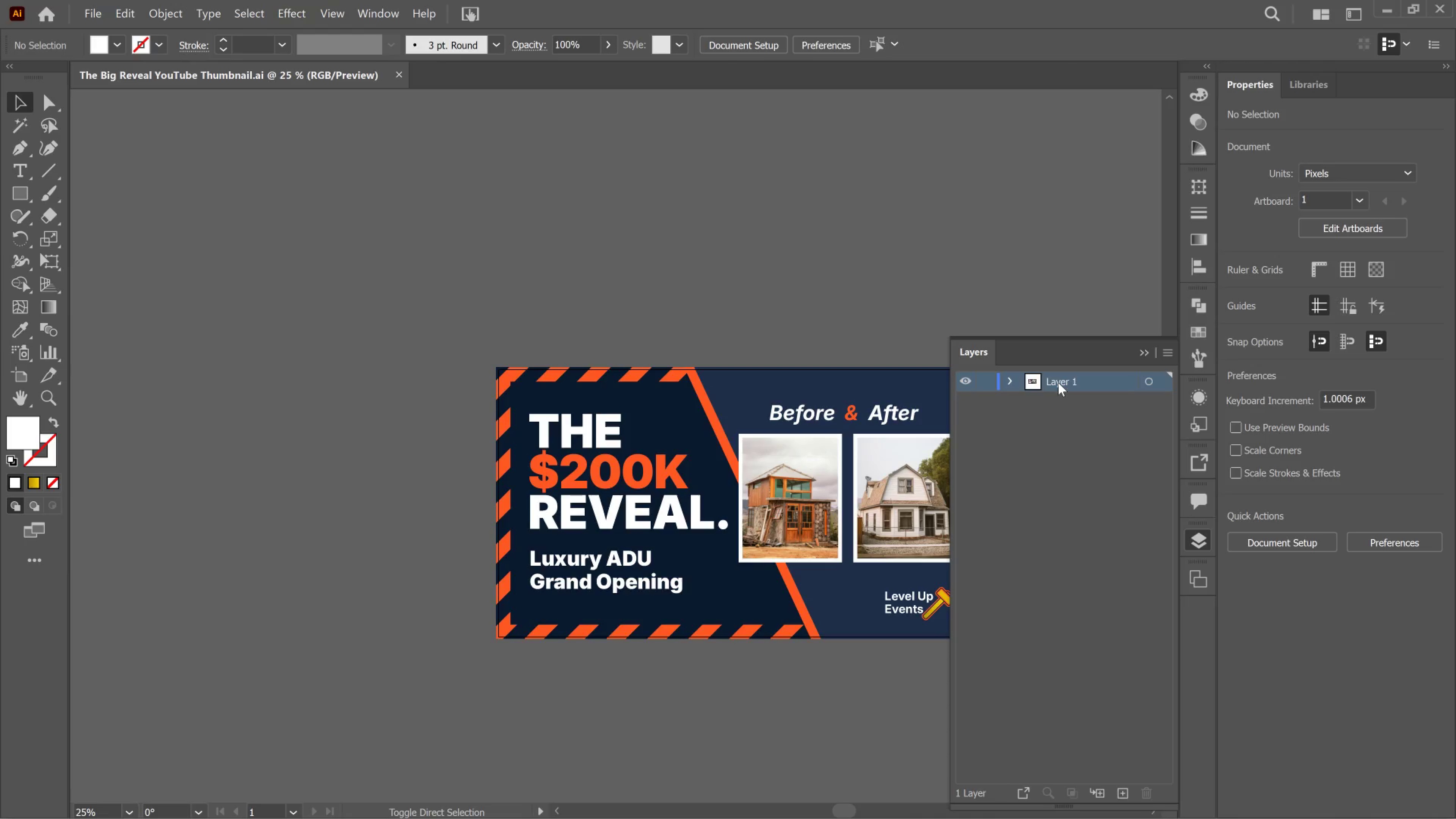 
double_click([1058, 384])
 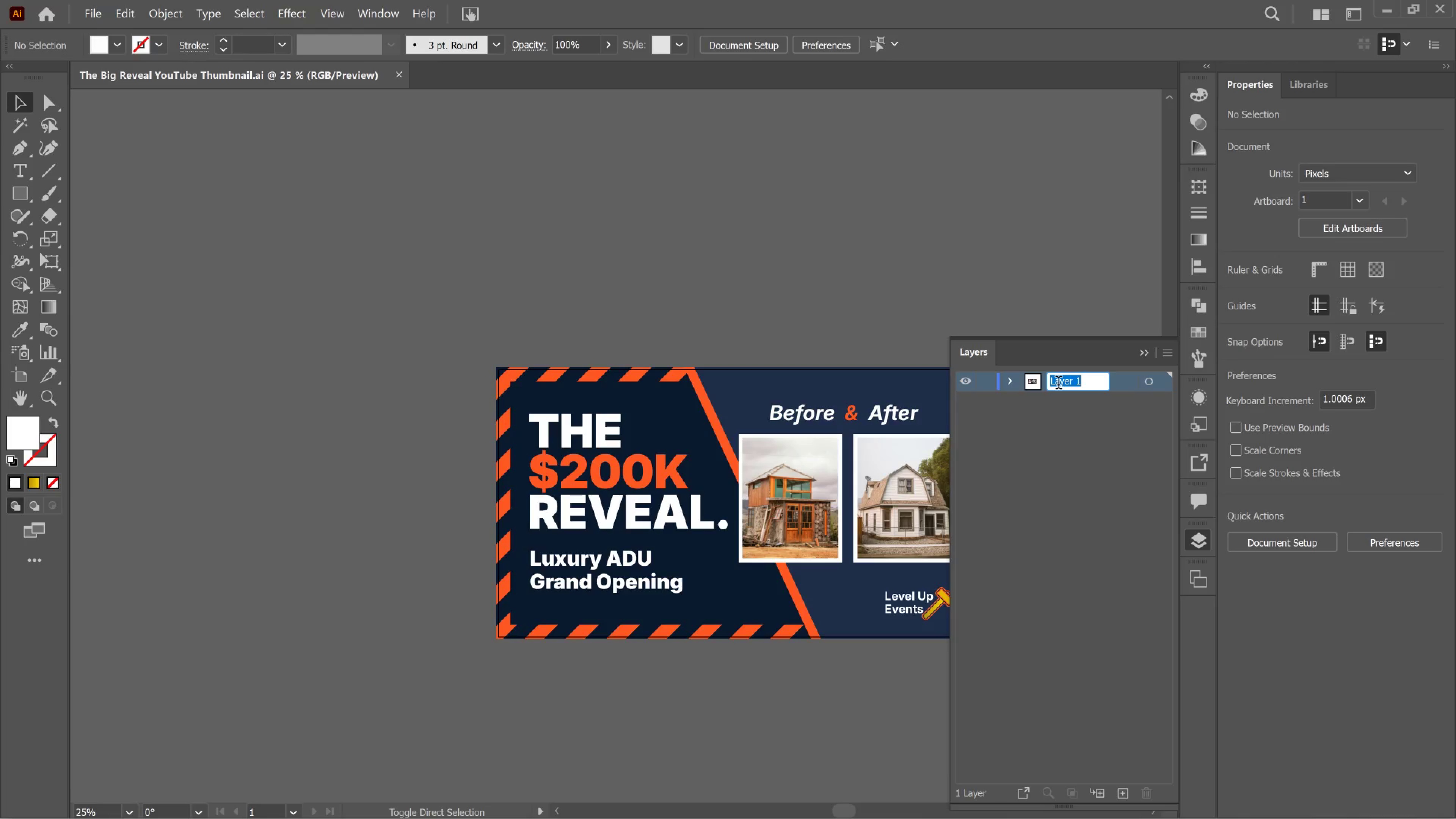 
type(LEVEL UP EVENT)
 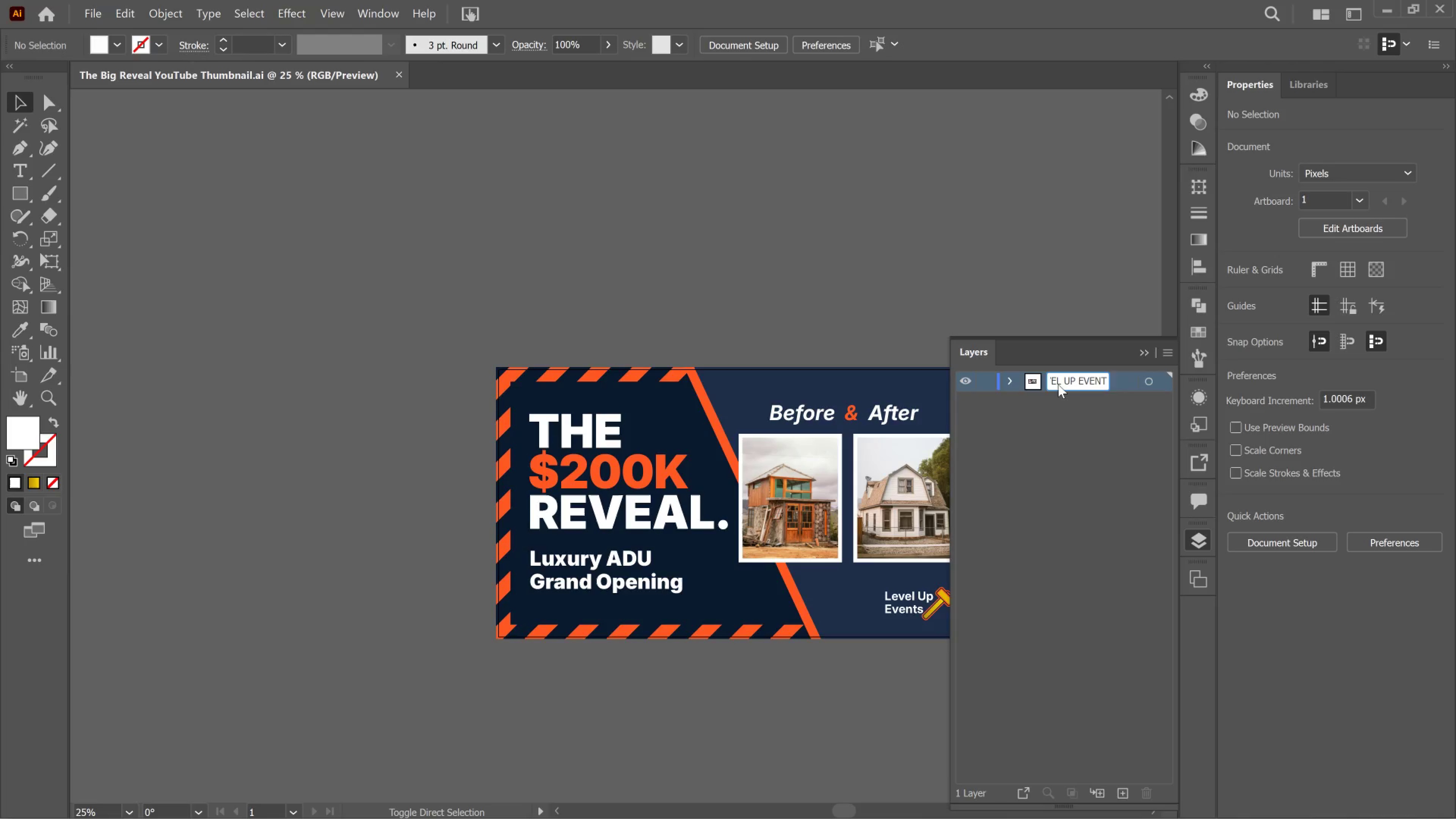 
key(Enter)
 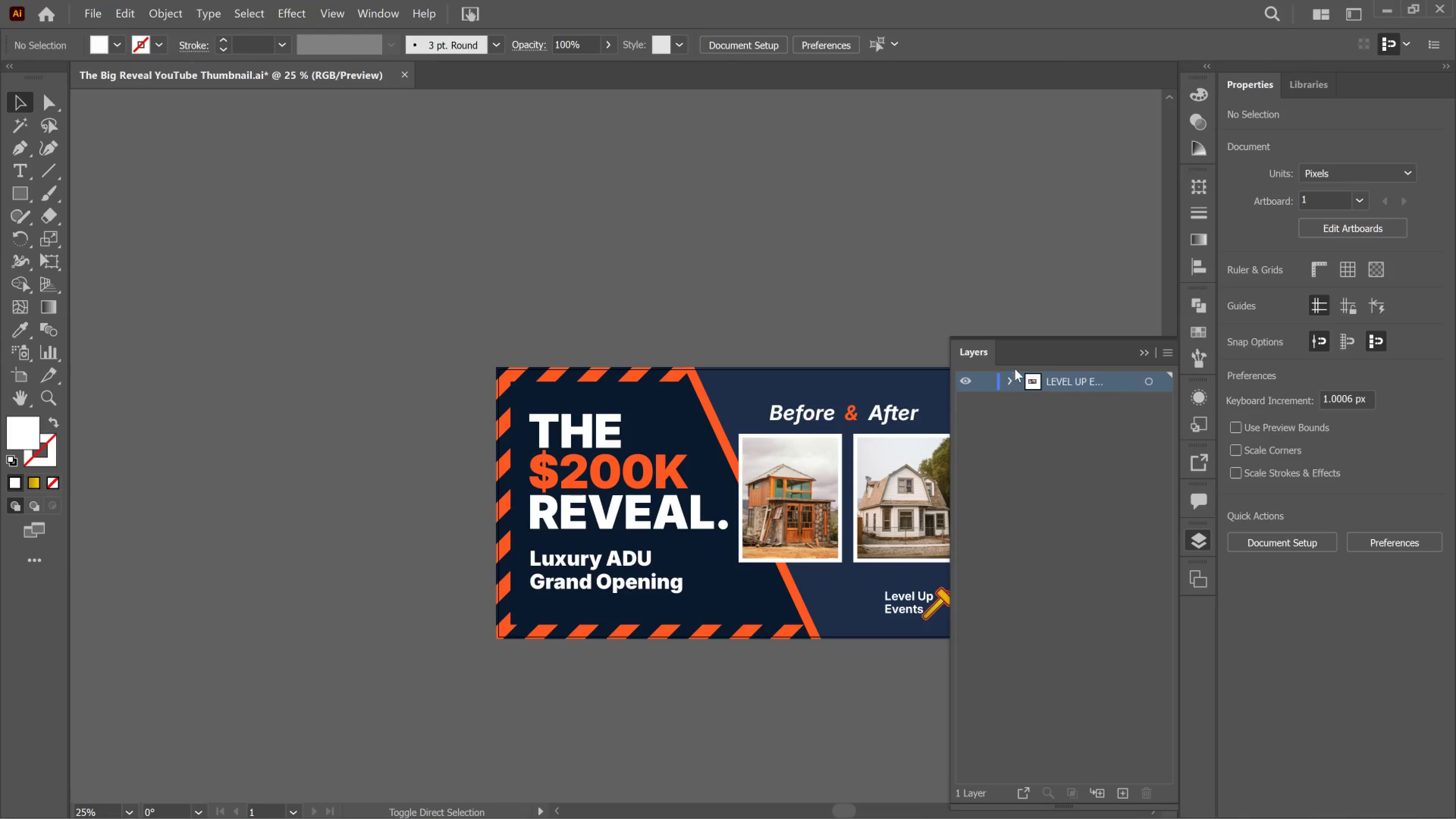 
left_click([1012, 379])
 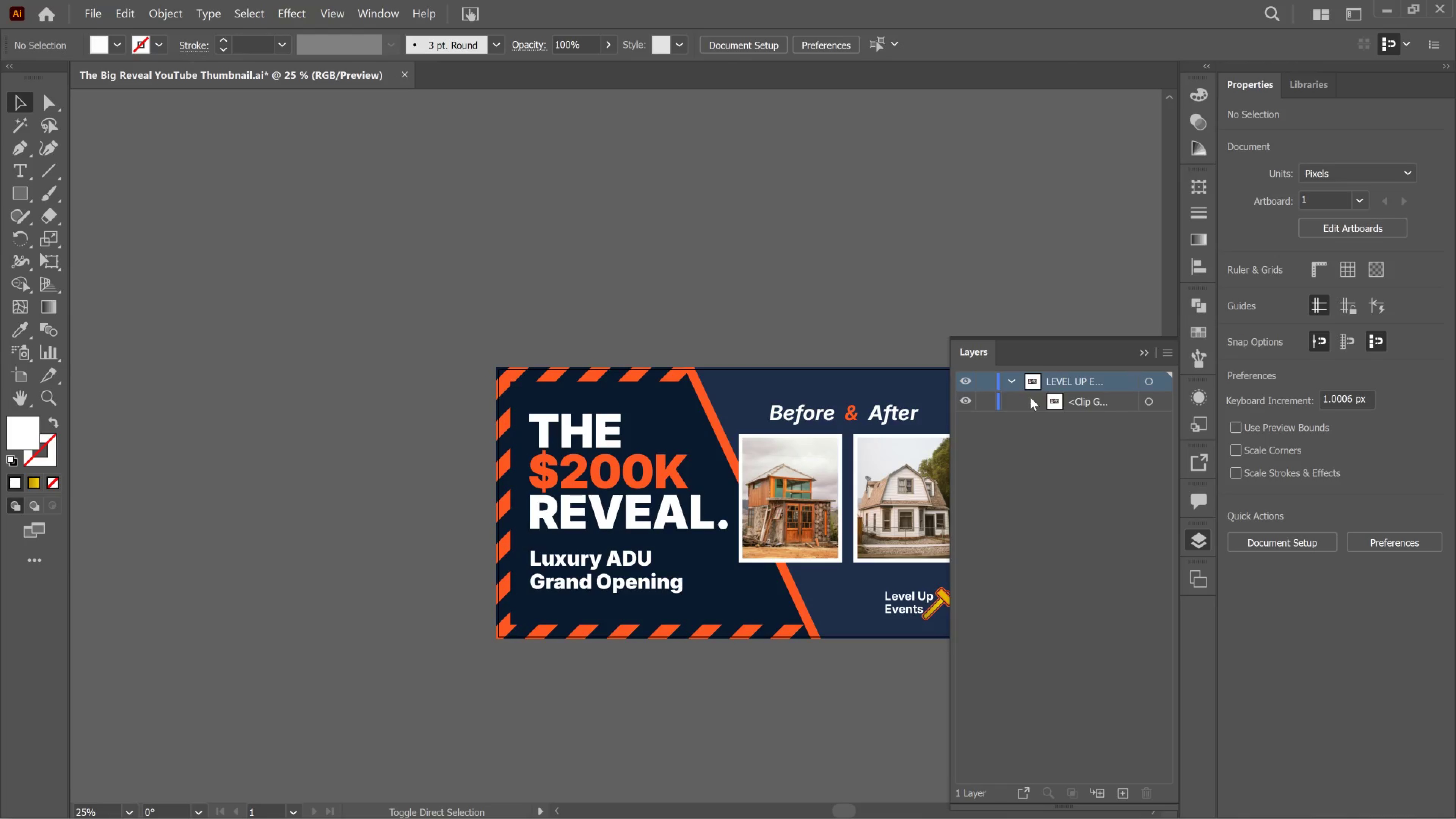 
left_click([1039, 401])
 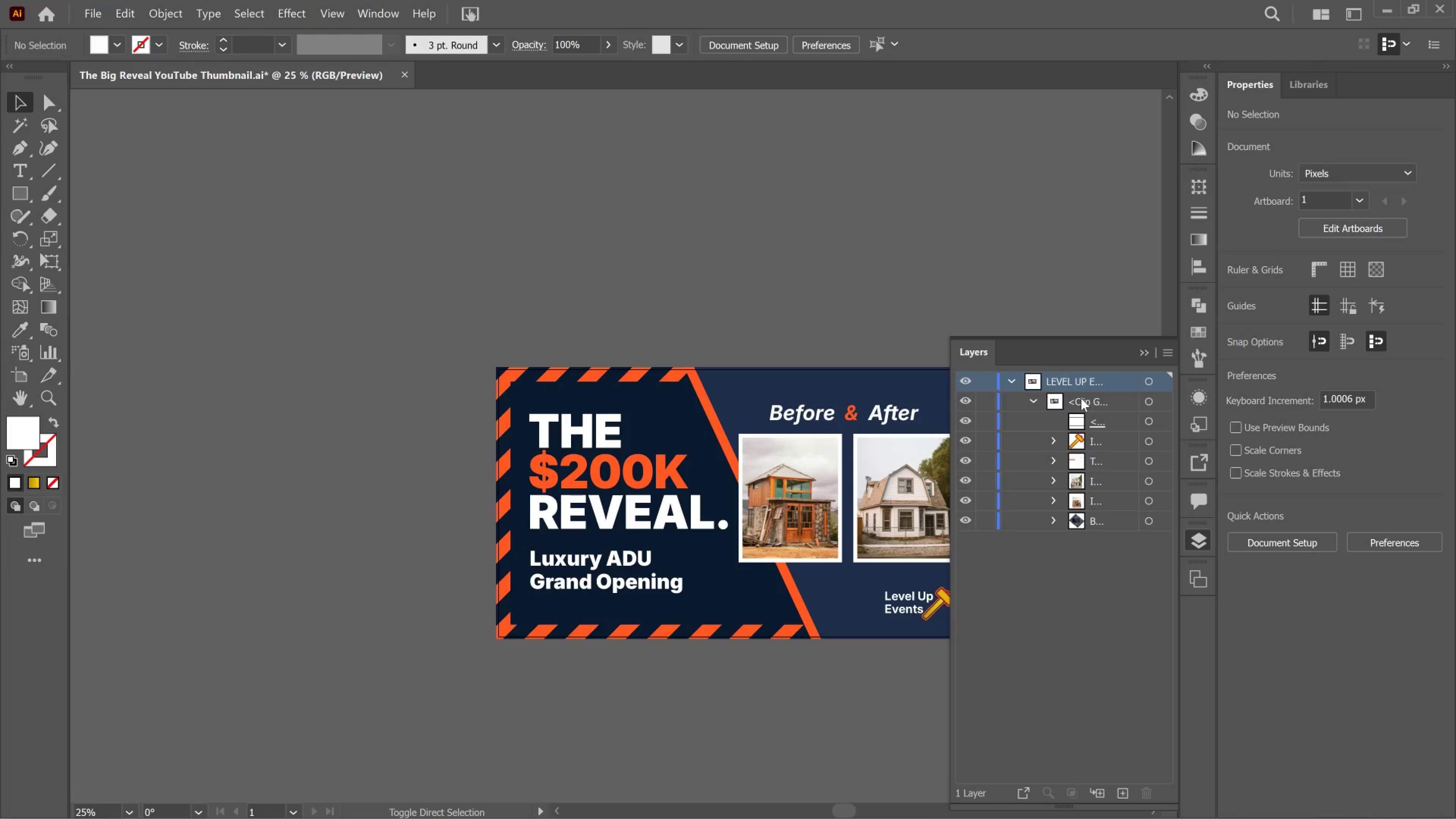 
double_click([1079, 398])
 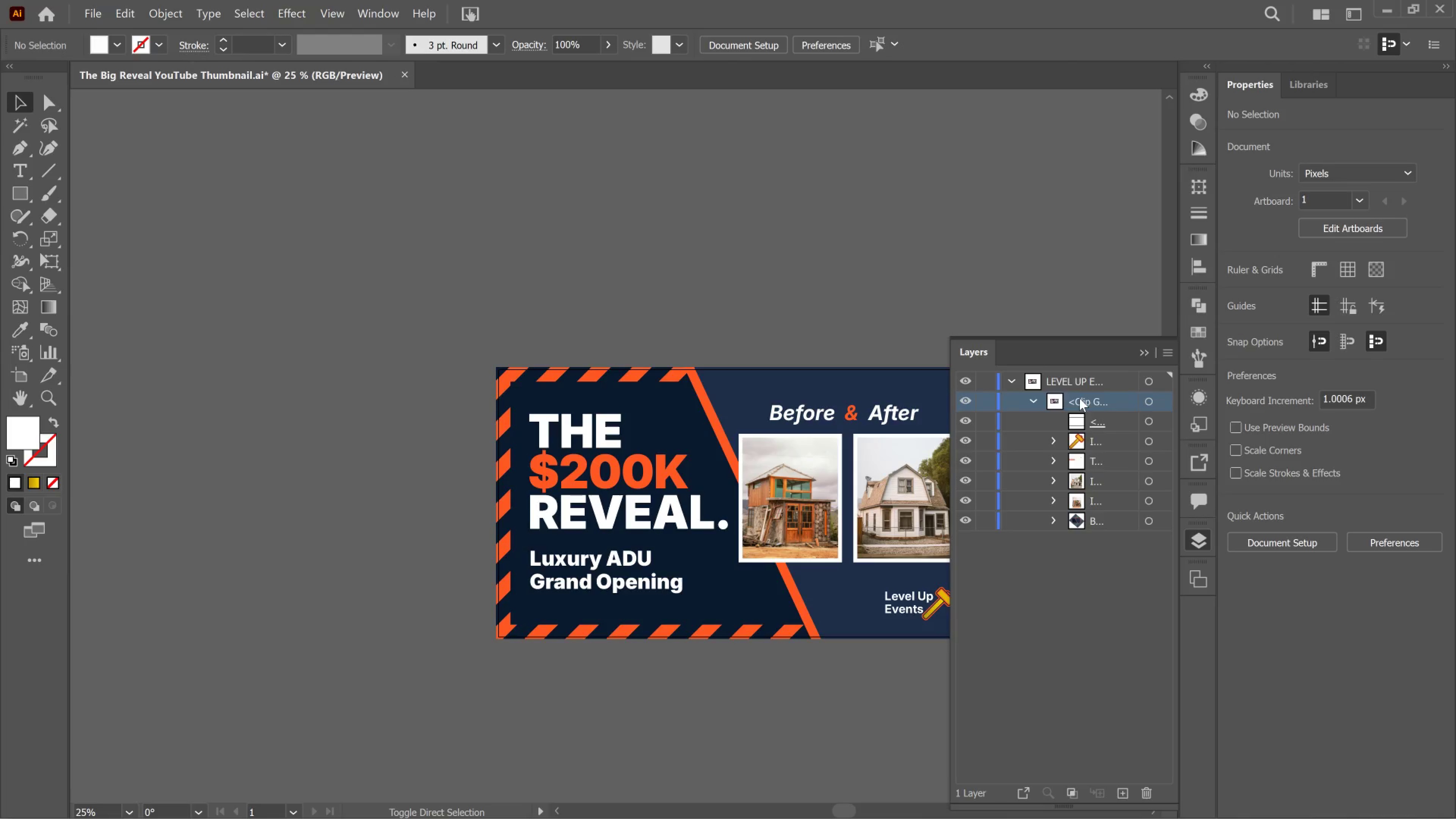 
double_click([1079, 398])
 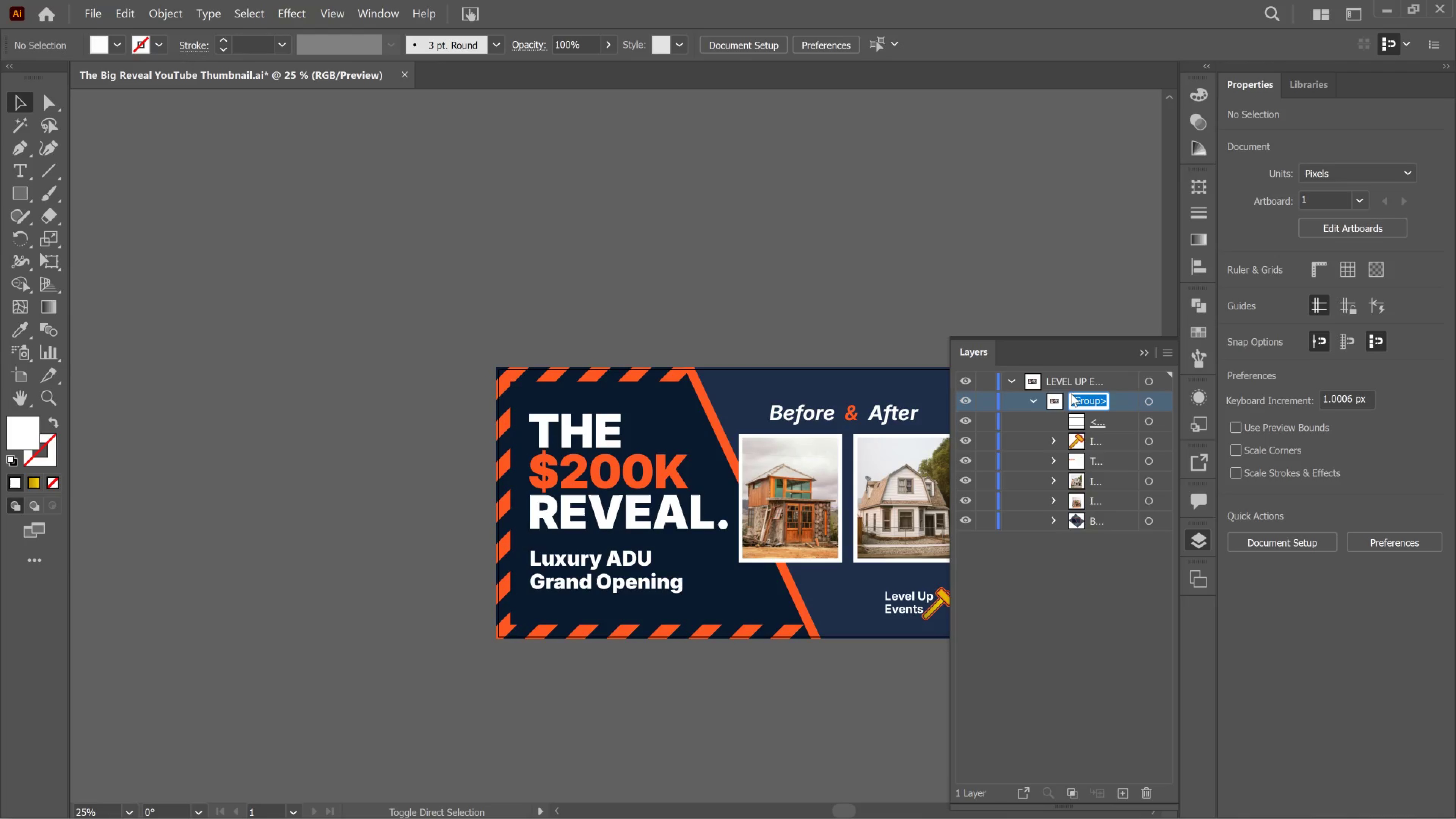 
type(HOLDEER)
 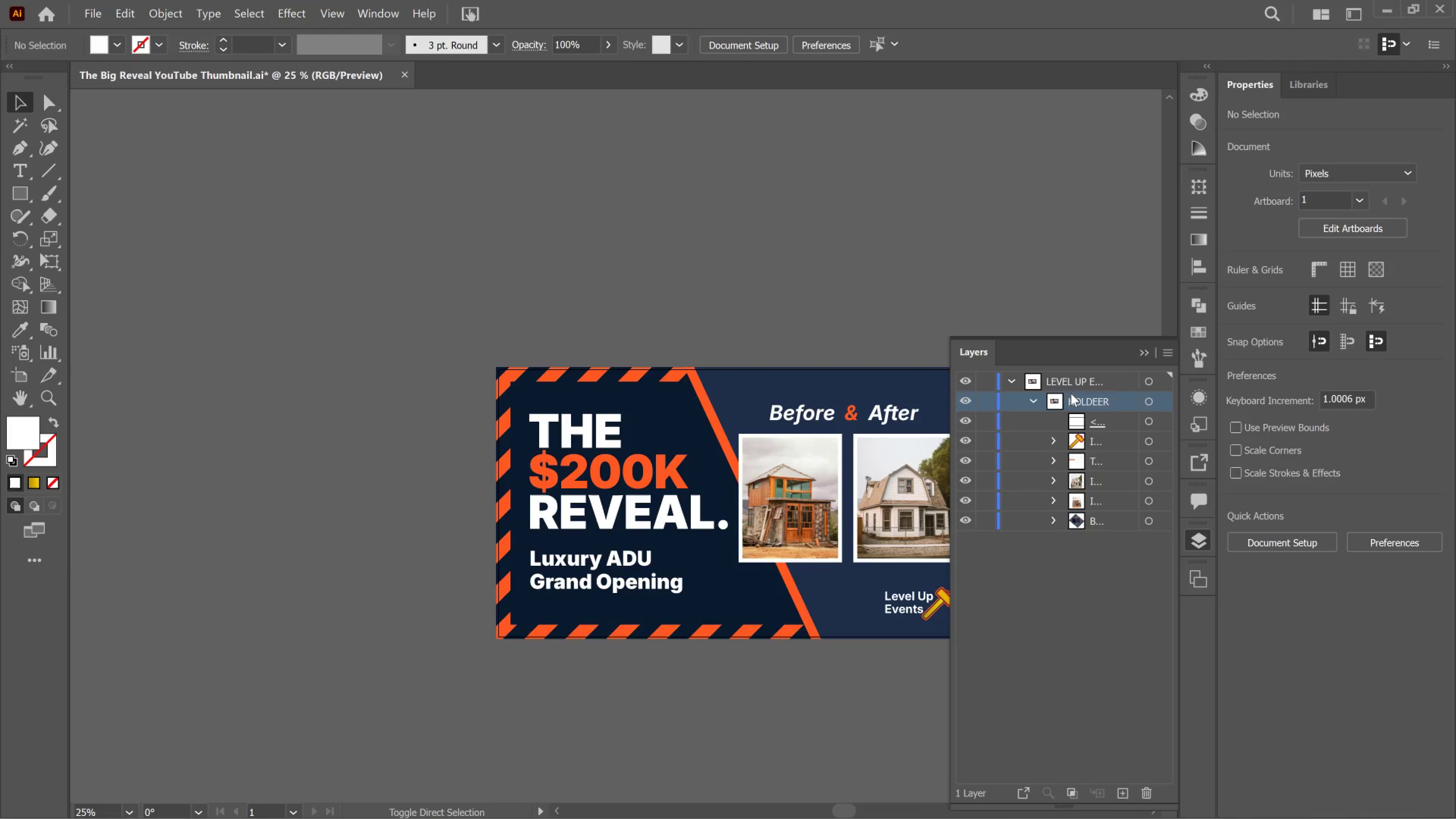 
key(Enter)
 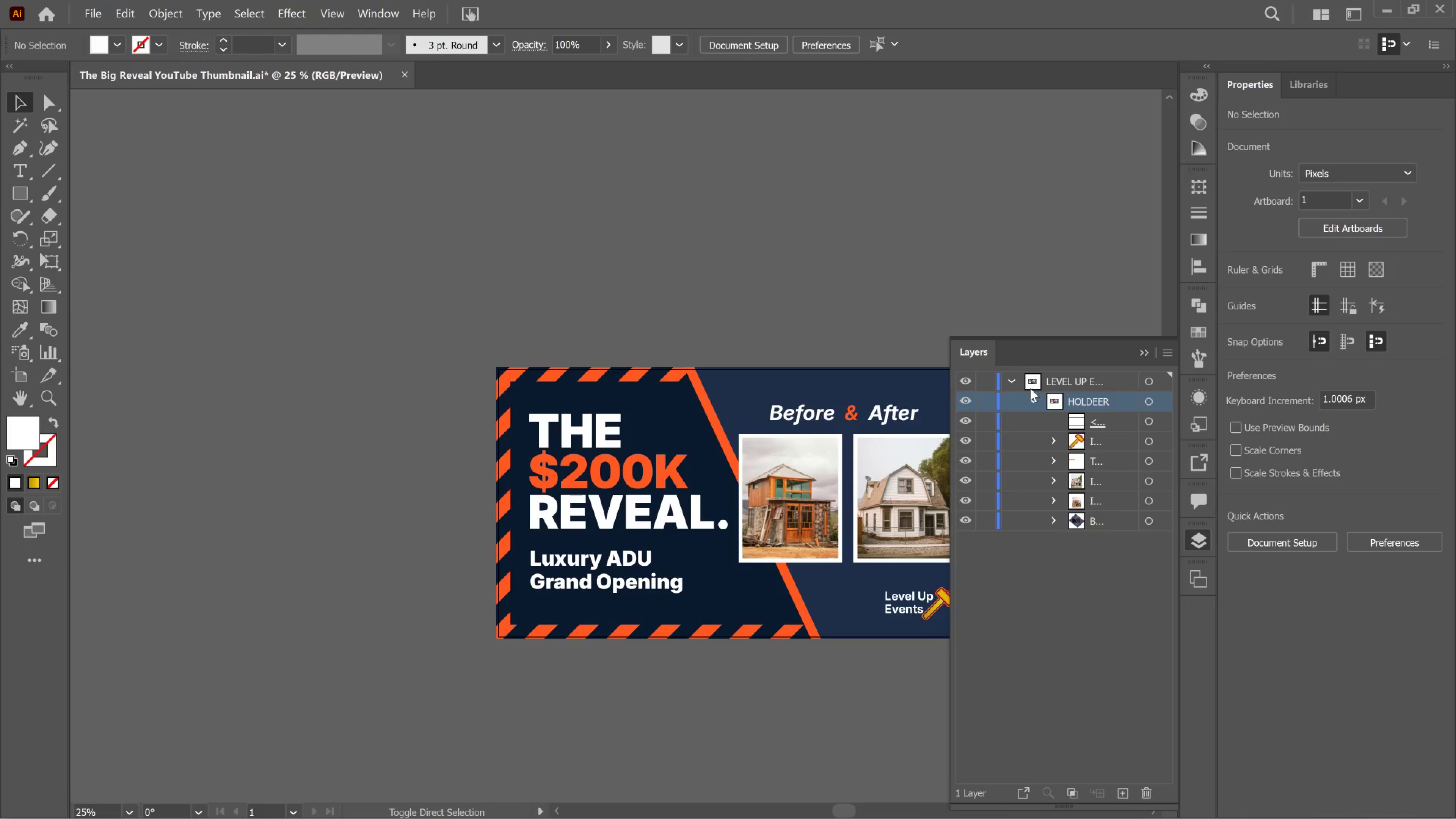 
left_click([1030, 394])
 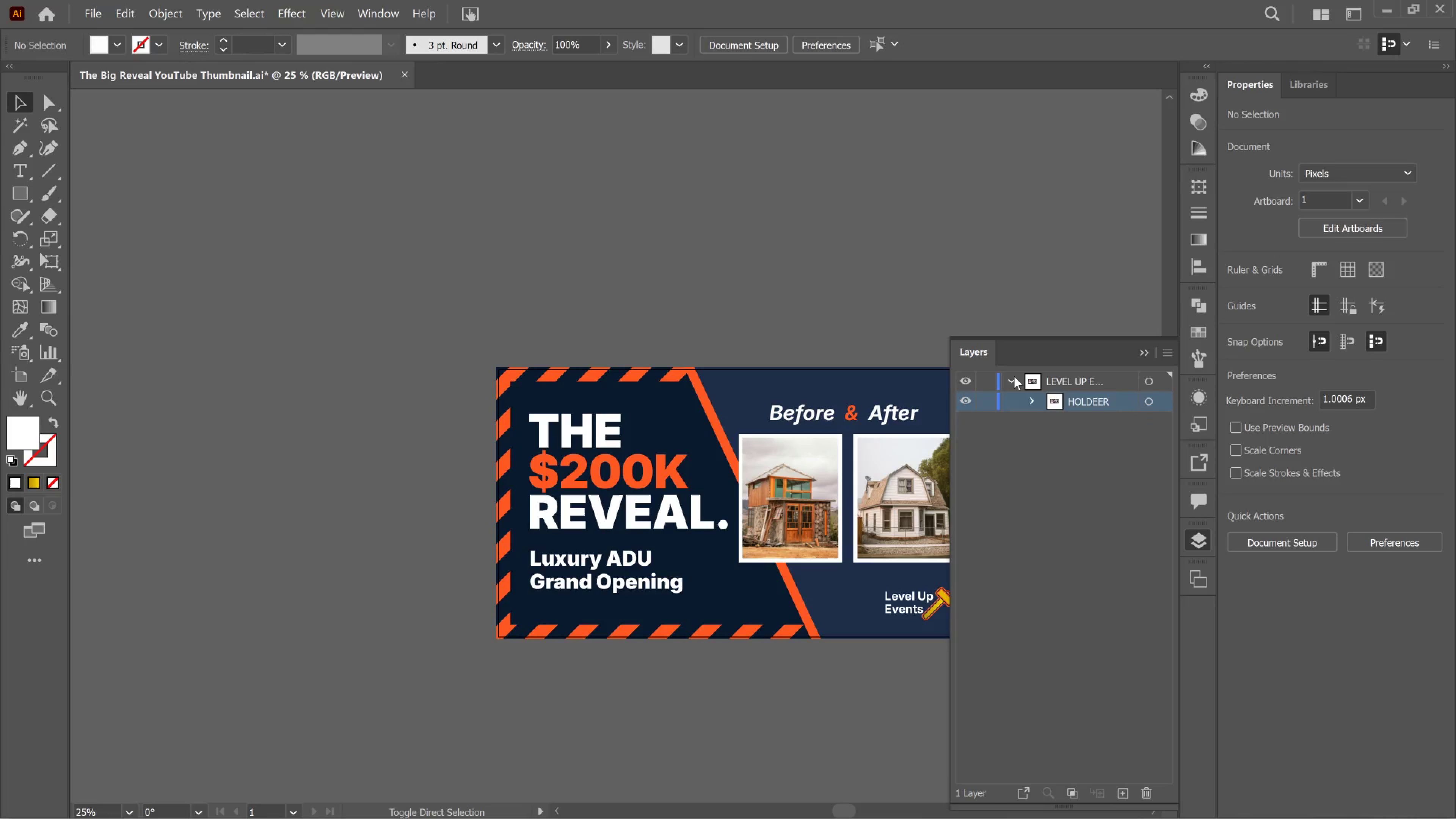 
left_click([1006, 372])
 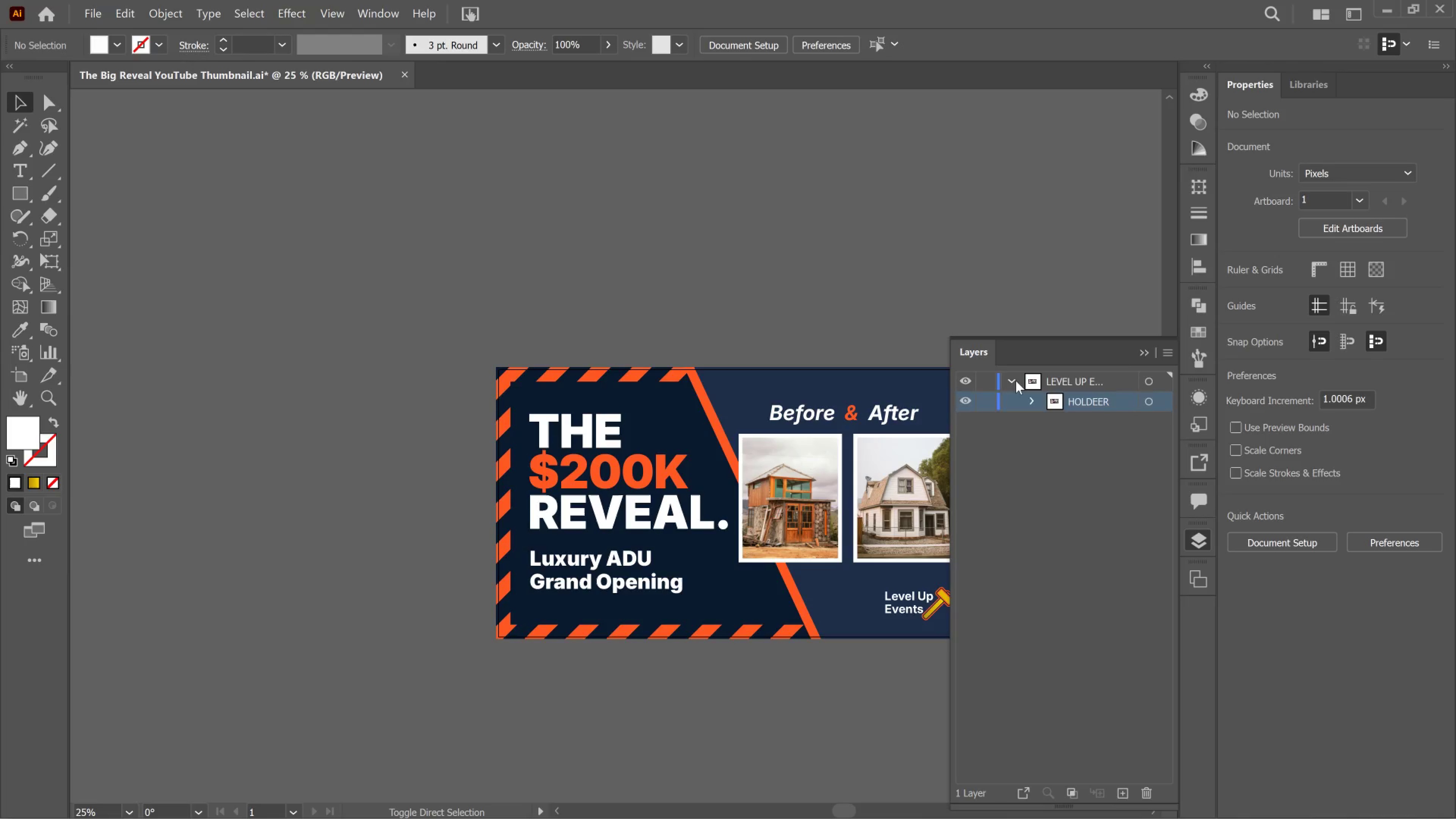 
left_click_drag(start_coordinate=[1016, 376], to_coordinate=[1016, 381])
 